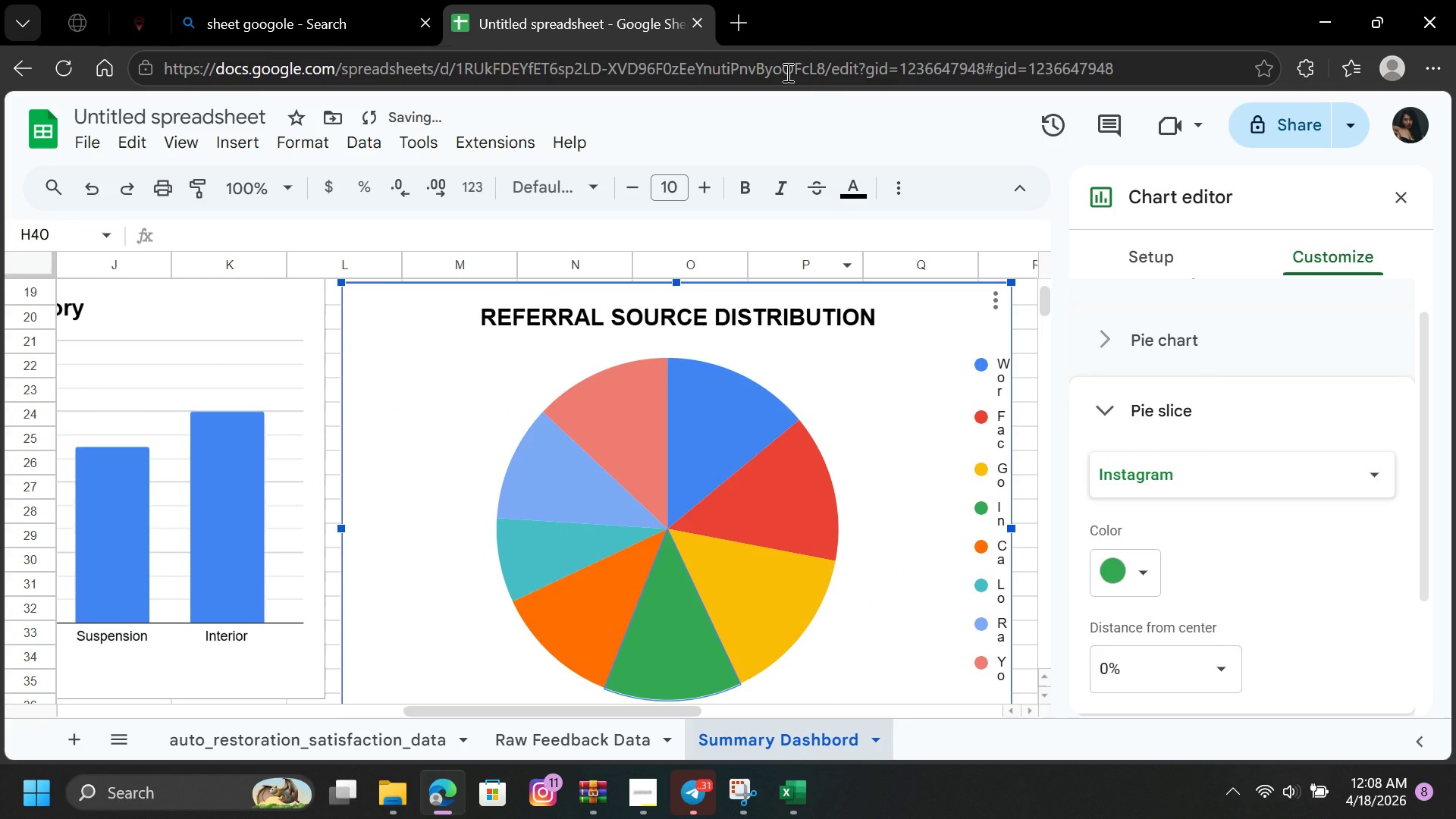 
double_click([968, 533])
 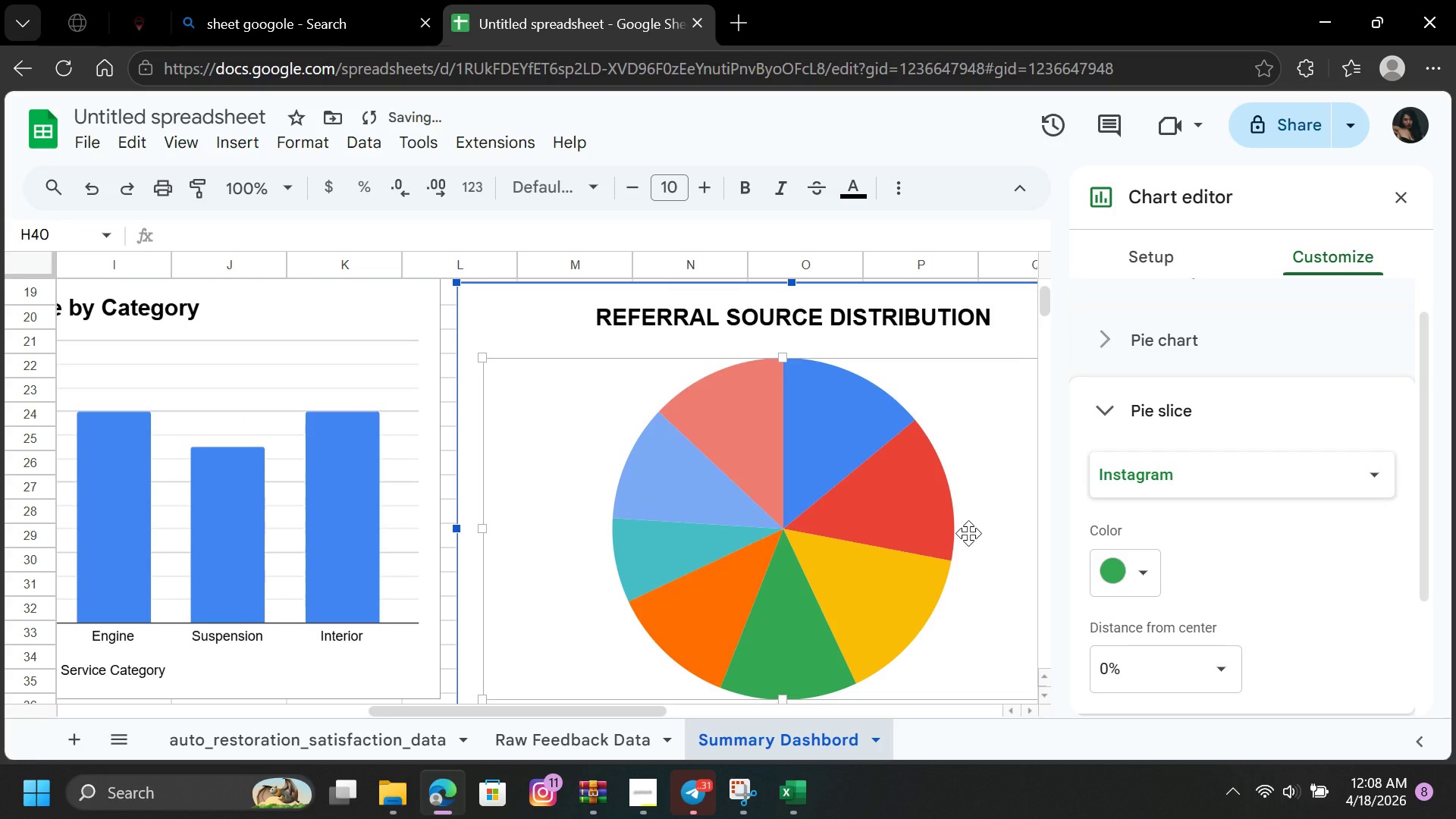 
triple_click([968, 533])
 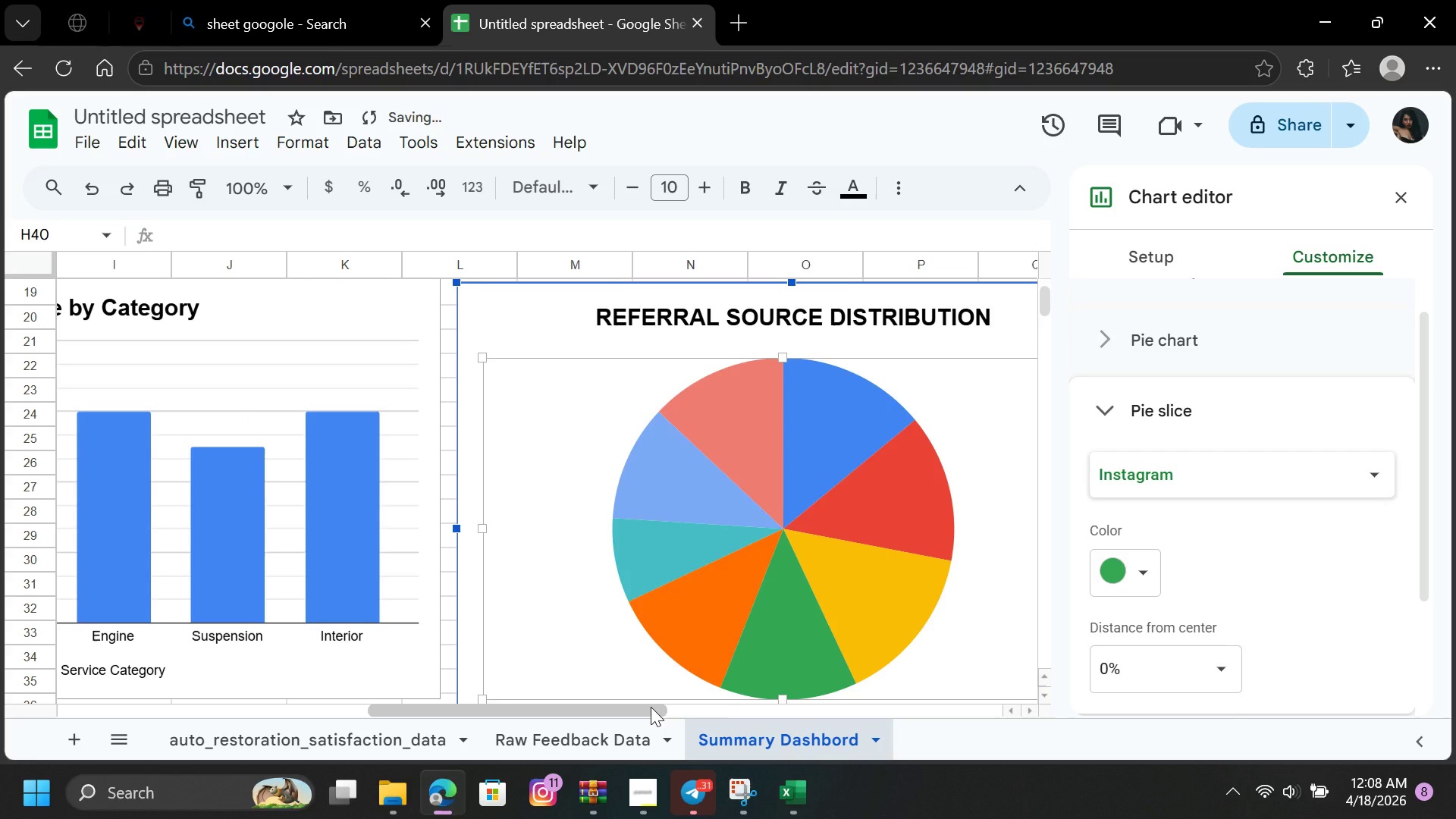 
left_click_drag(start_coordinate=[758, 711], to_coordinate=[765, 711])
 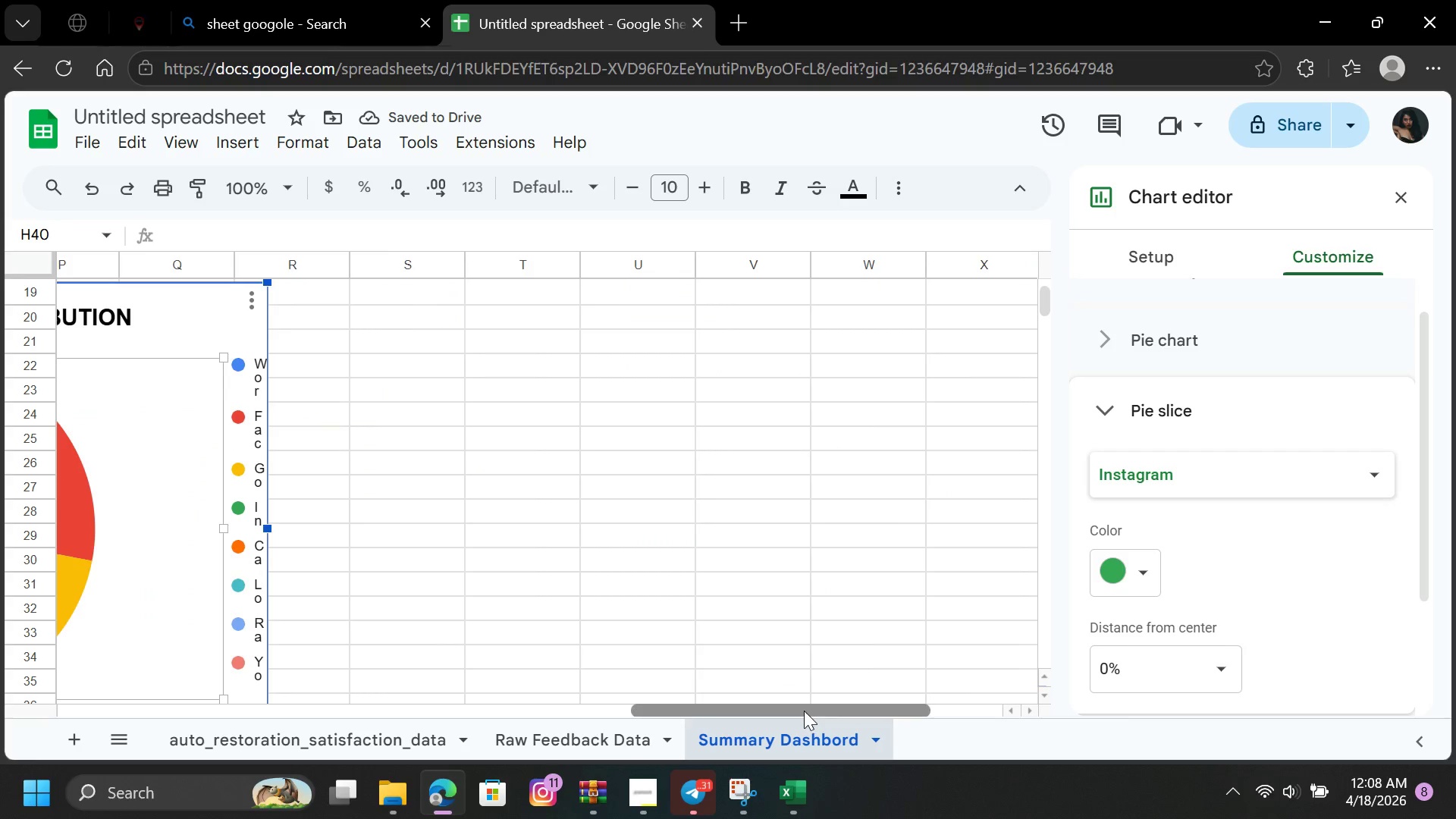 
triple_click([804, 711])
 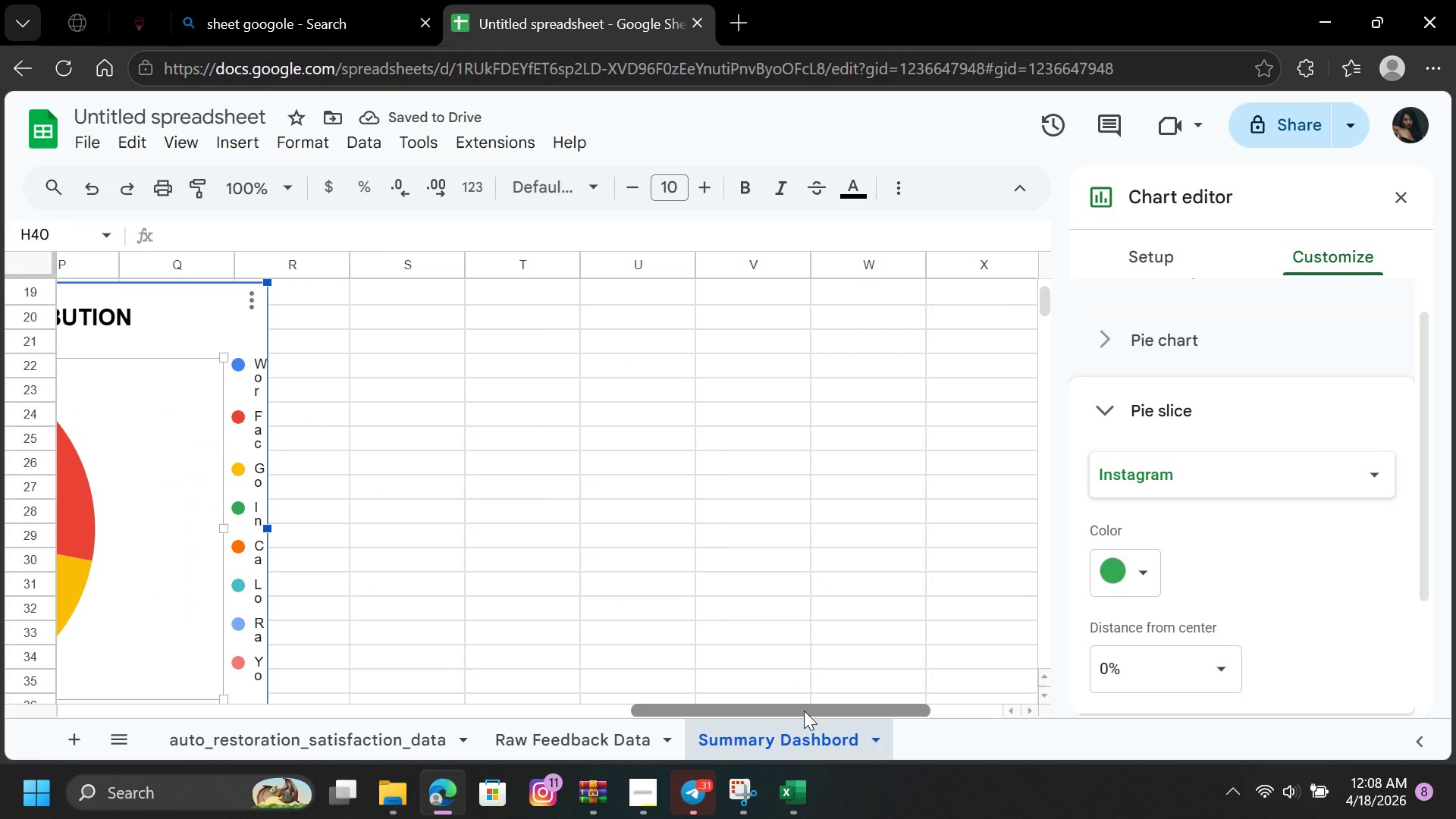 
triple_click([804, 711])
 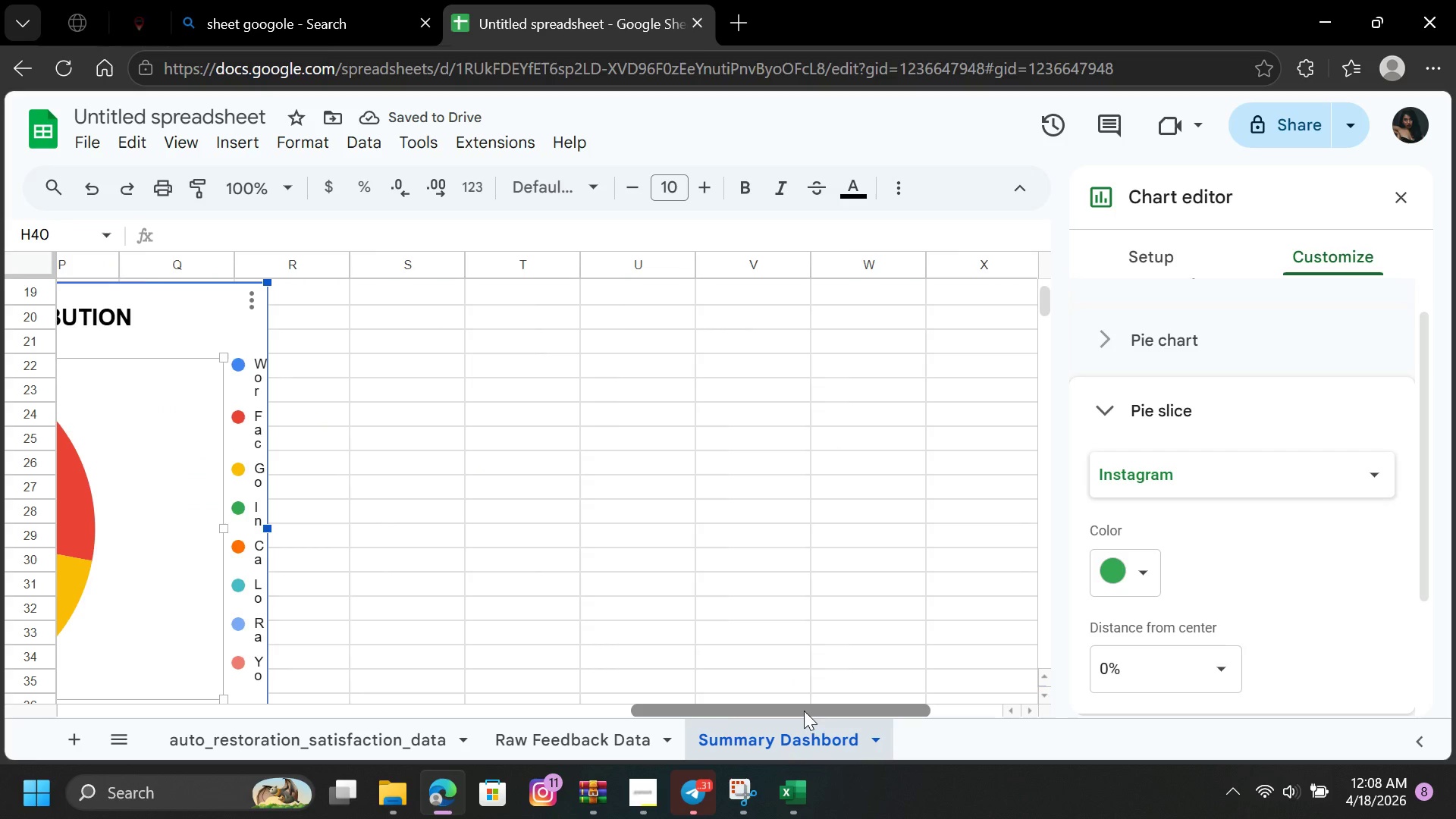 
left_click_drag(start_coordinate=[804, 711], to_coordinate=[758, 711])
 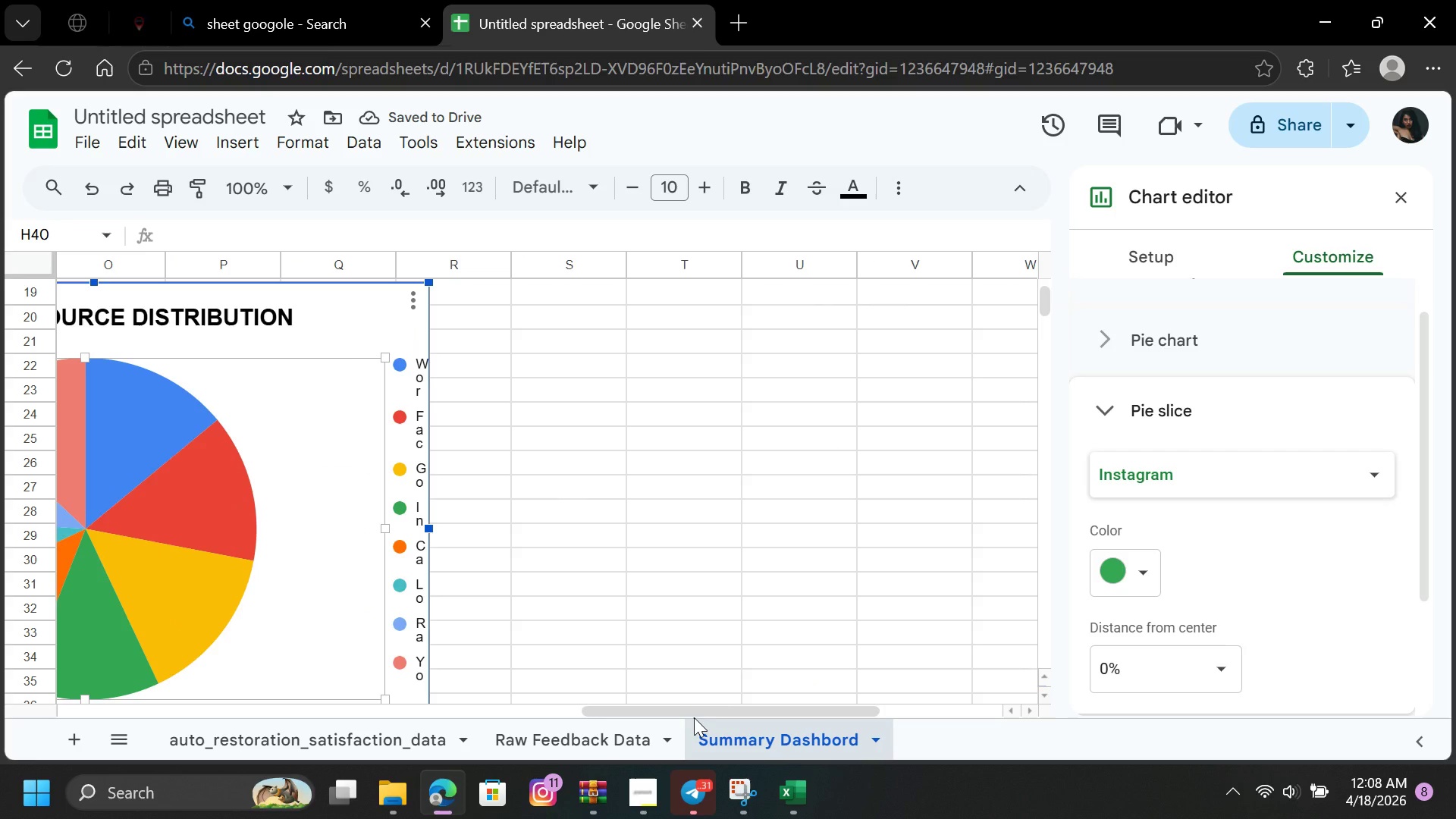 
left_click_drag(start_coordinate=[698, 717], to_coordinate=[623, 711])
 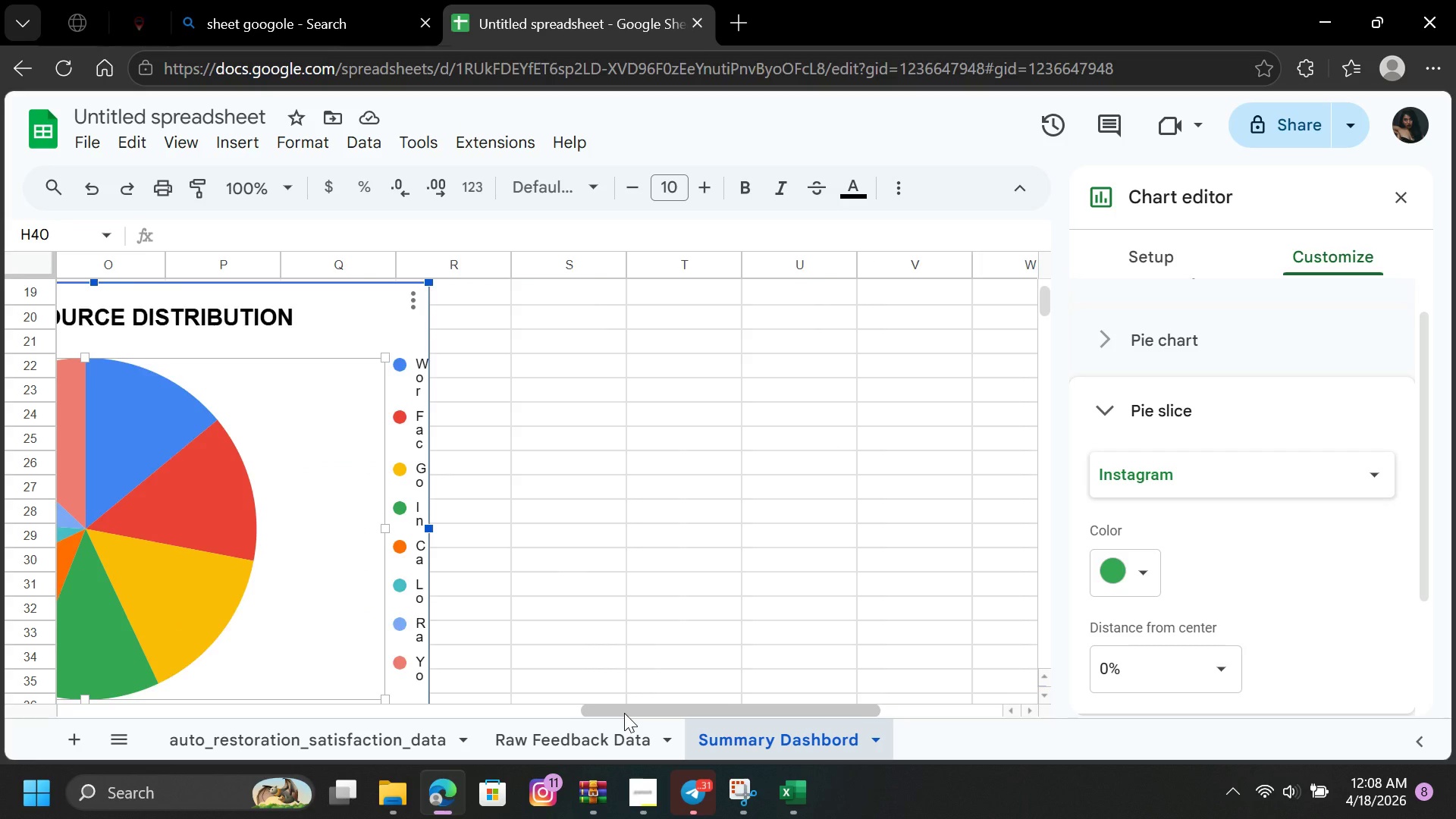 
left_click_drag(start_coordinate=[617, 714], to_coordinate=[609, 714])
 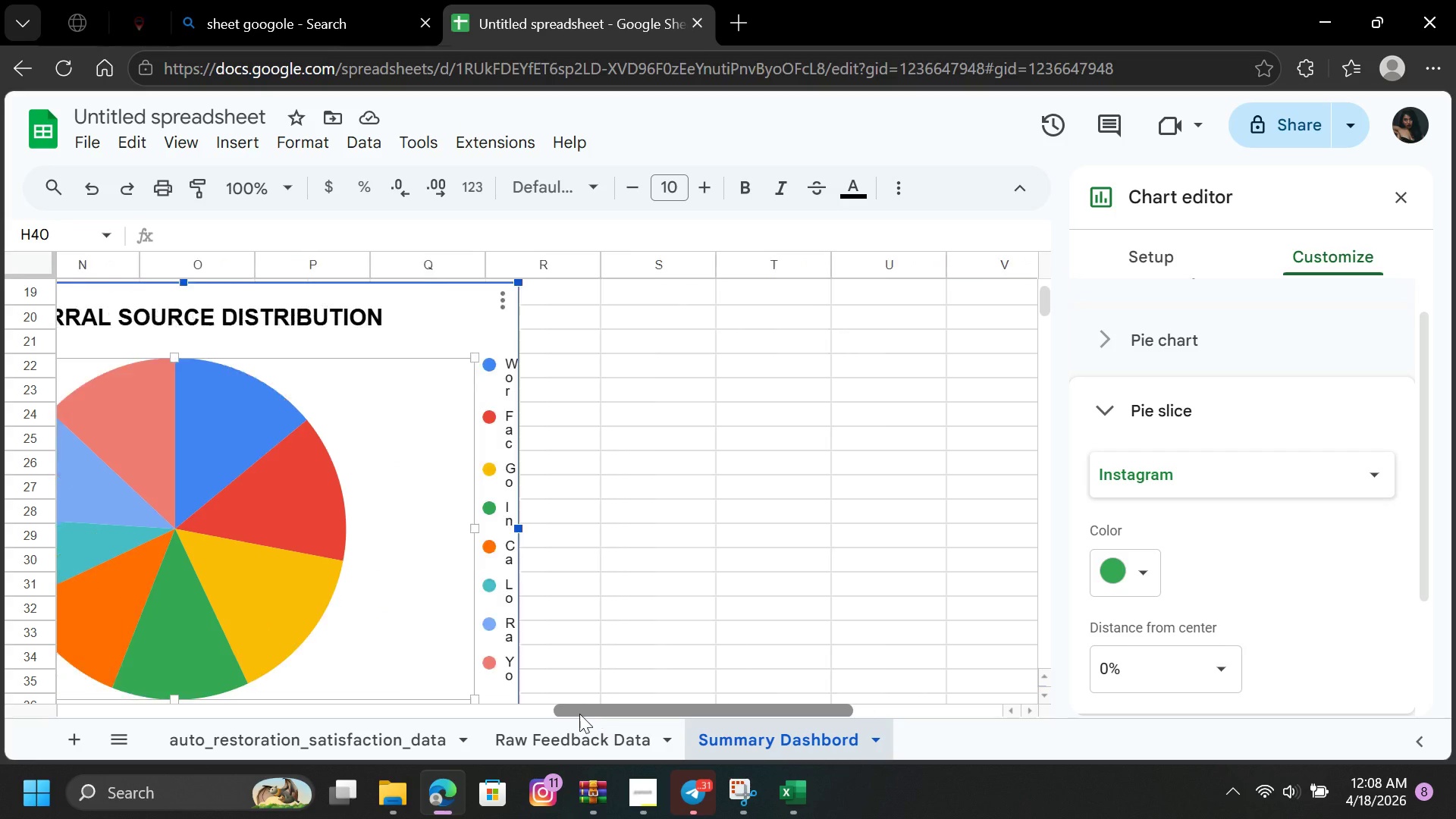 
left_click_drag(start_coordinate=[609, 714], to_coordinate=[548, 713])
 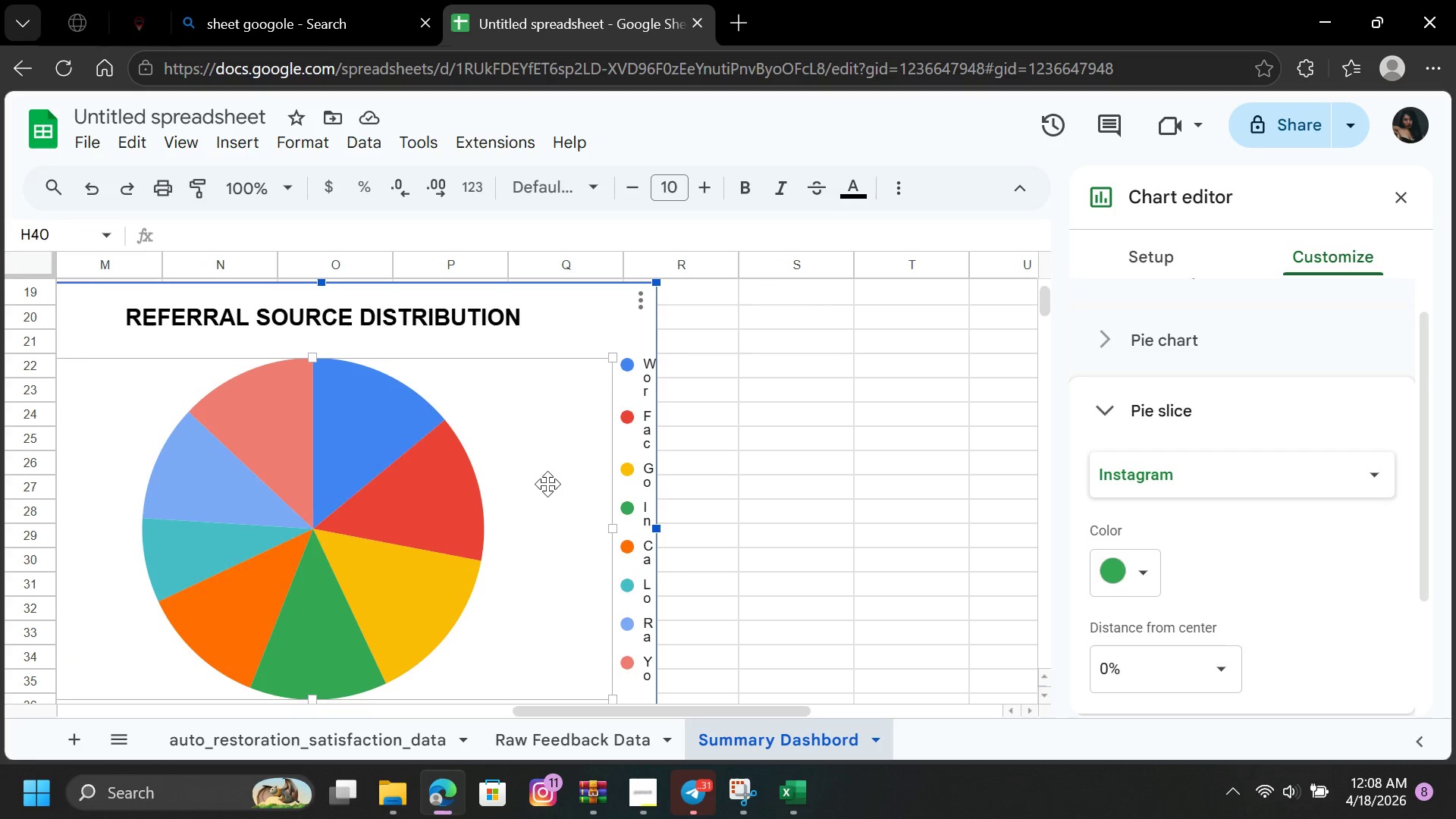 
left_click([548, 484])
 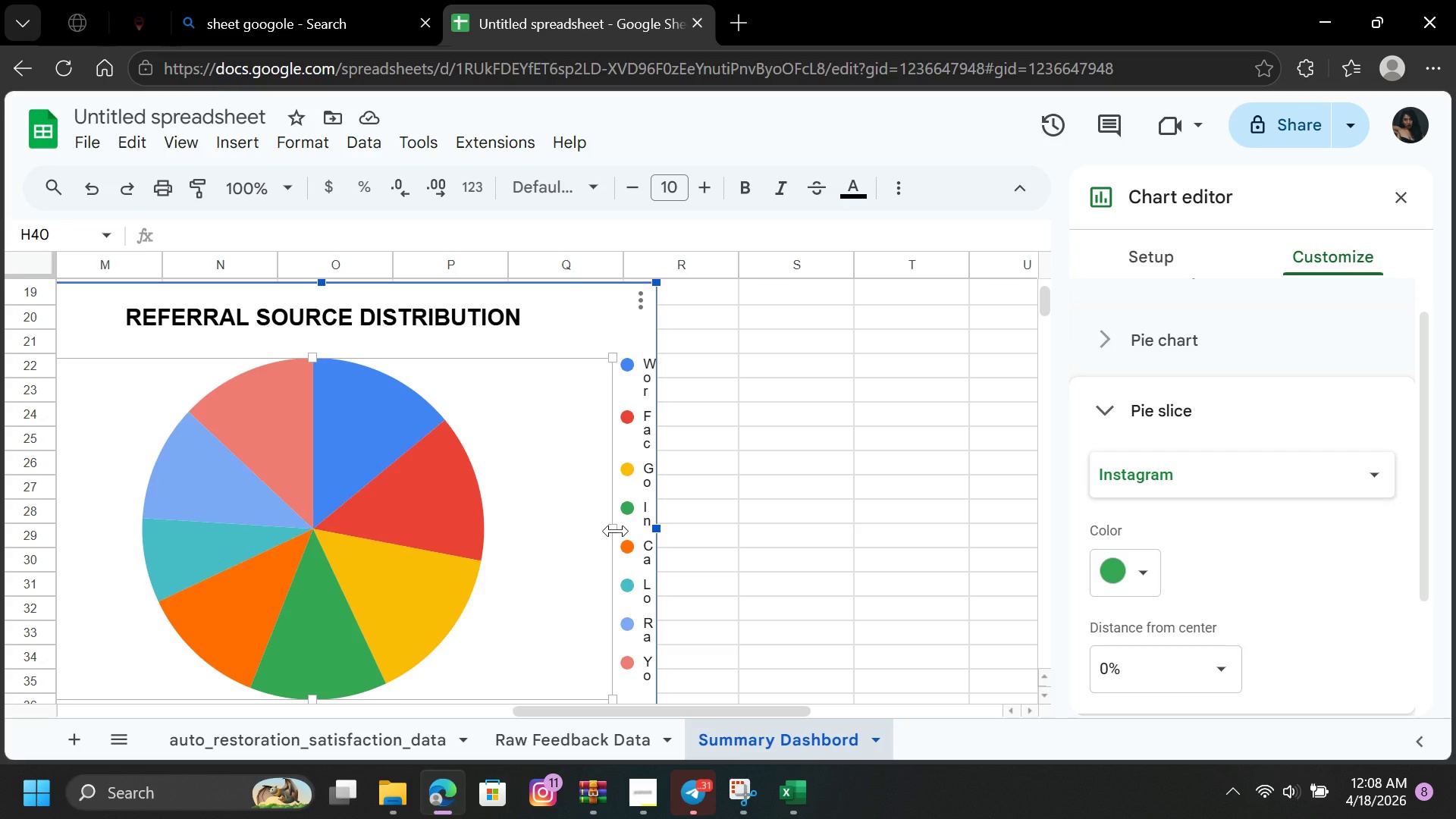 
left_click([616, 530])
 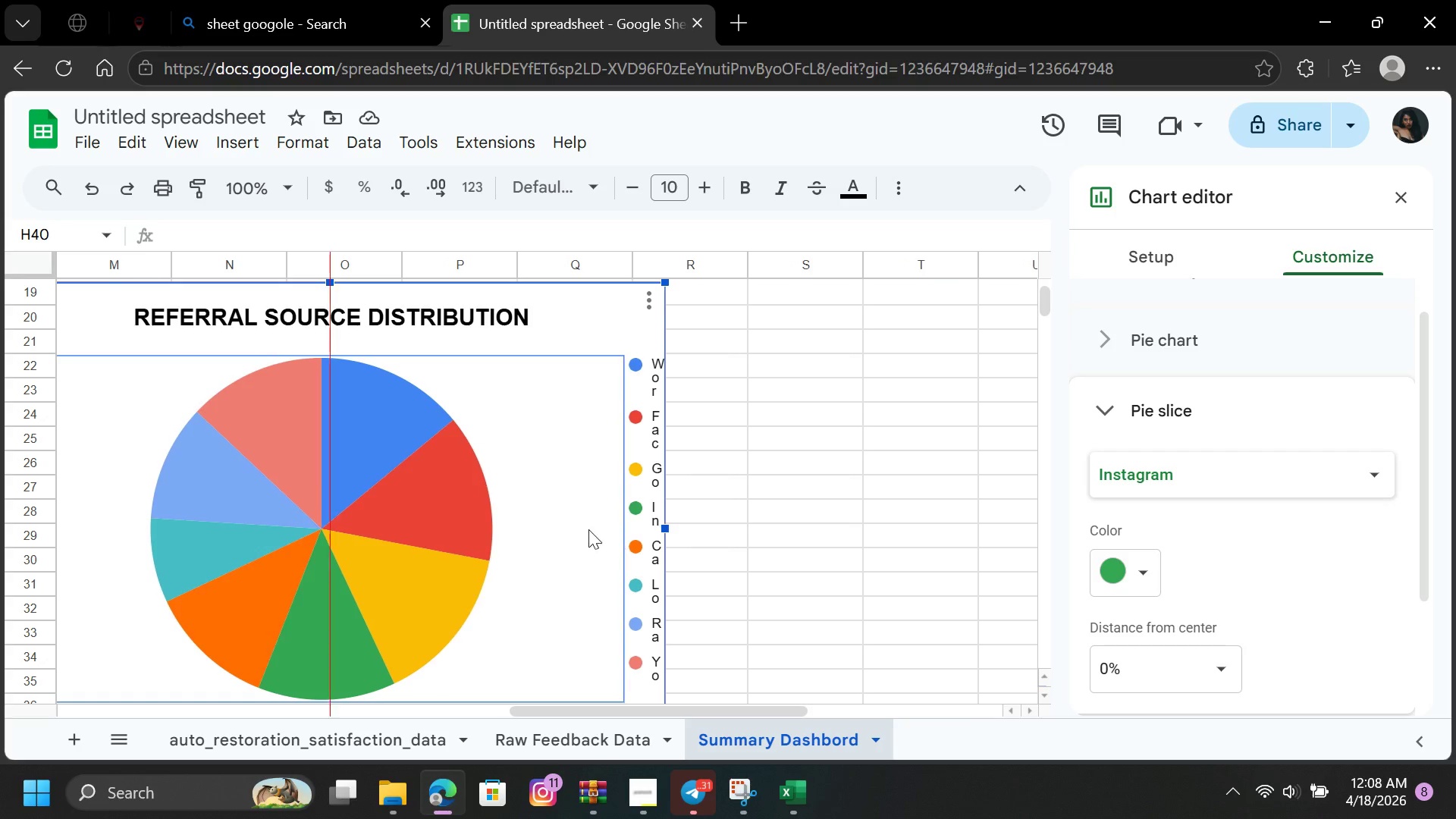 
left_click_drag(start_coordinate=[616, 530], to_coordinate=[600, 530])
 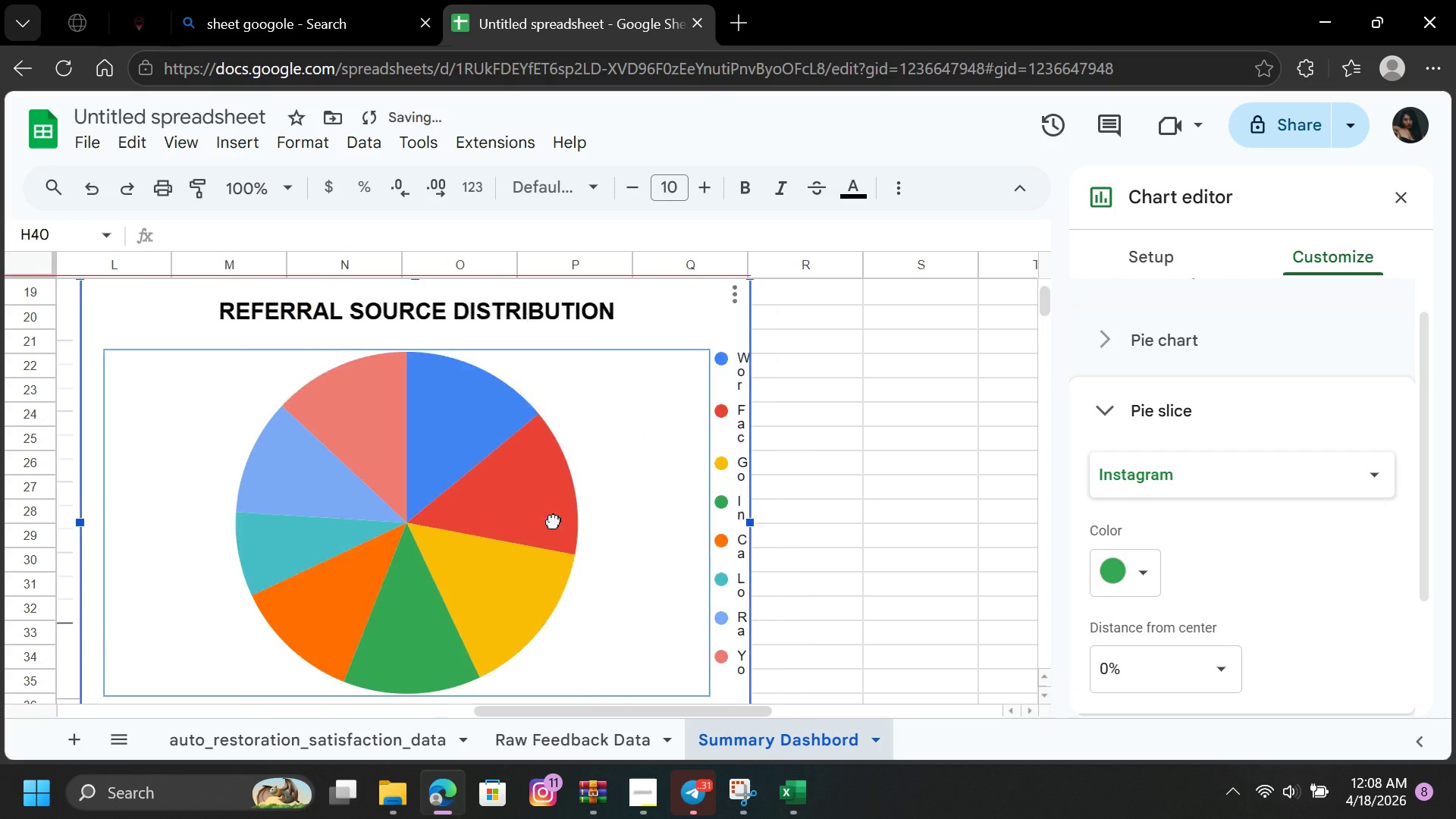 
left_click_drag(start_coordinate=[582, 527], to_coordinate=[554, 521])
 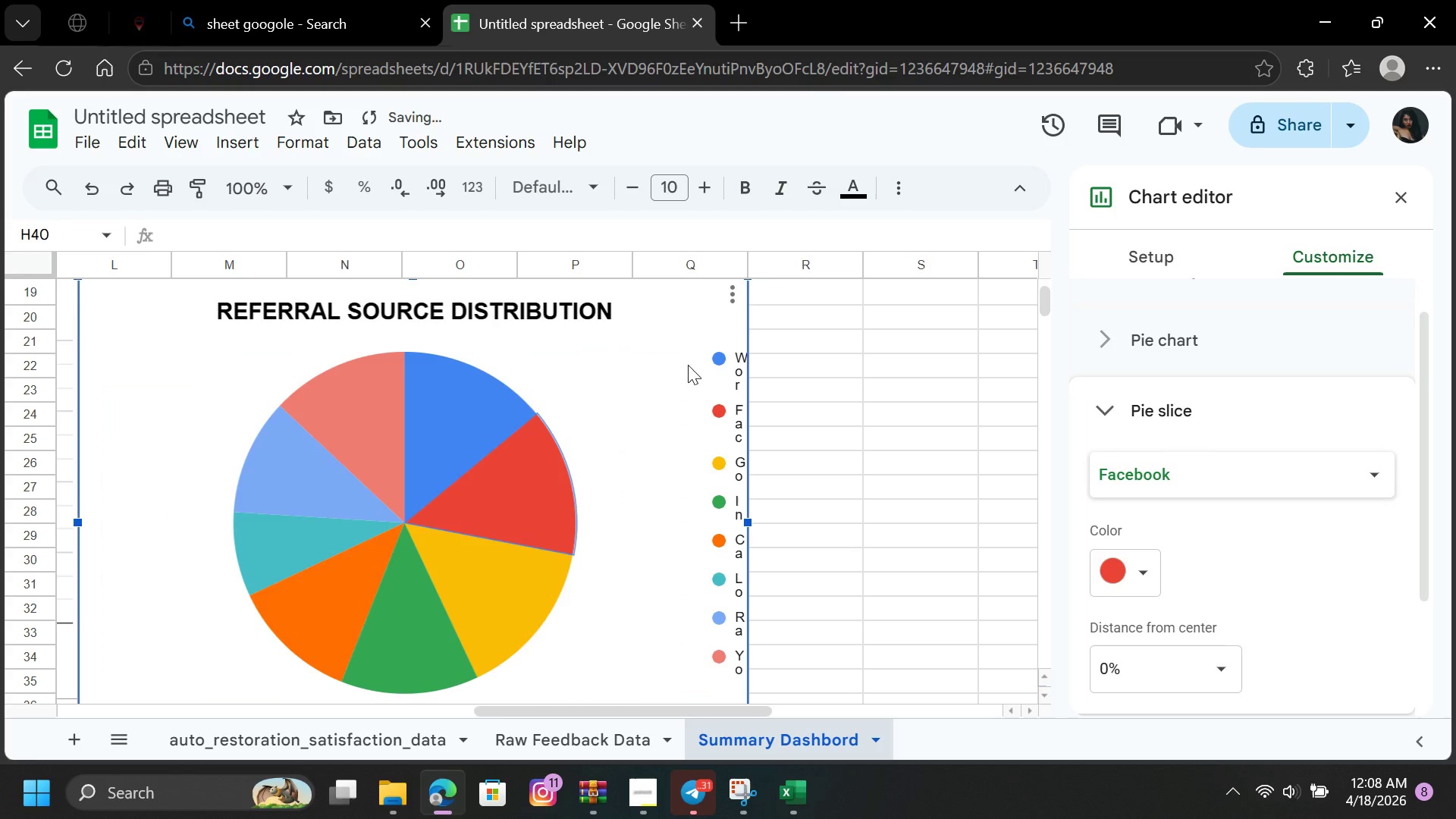 
triple_click([554, 521])
 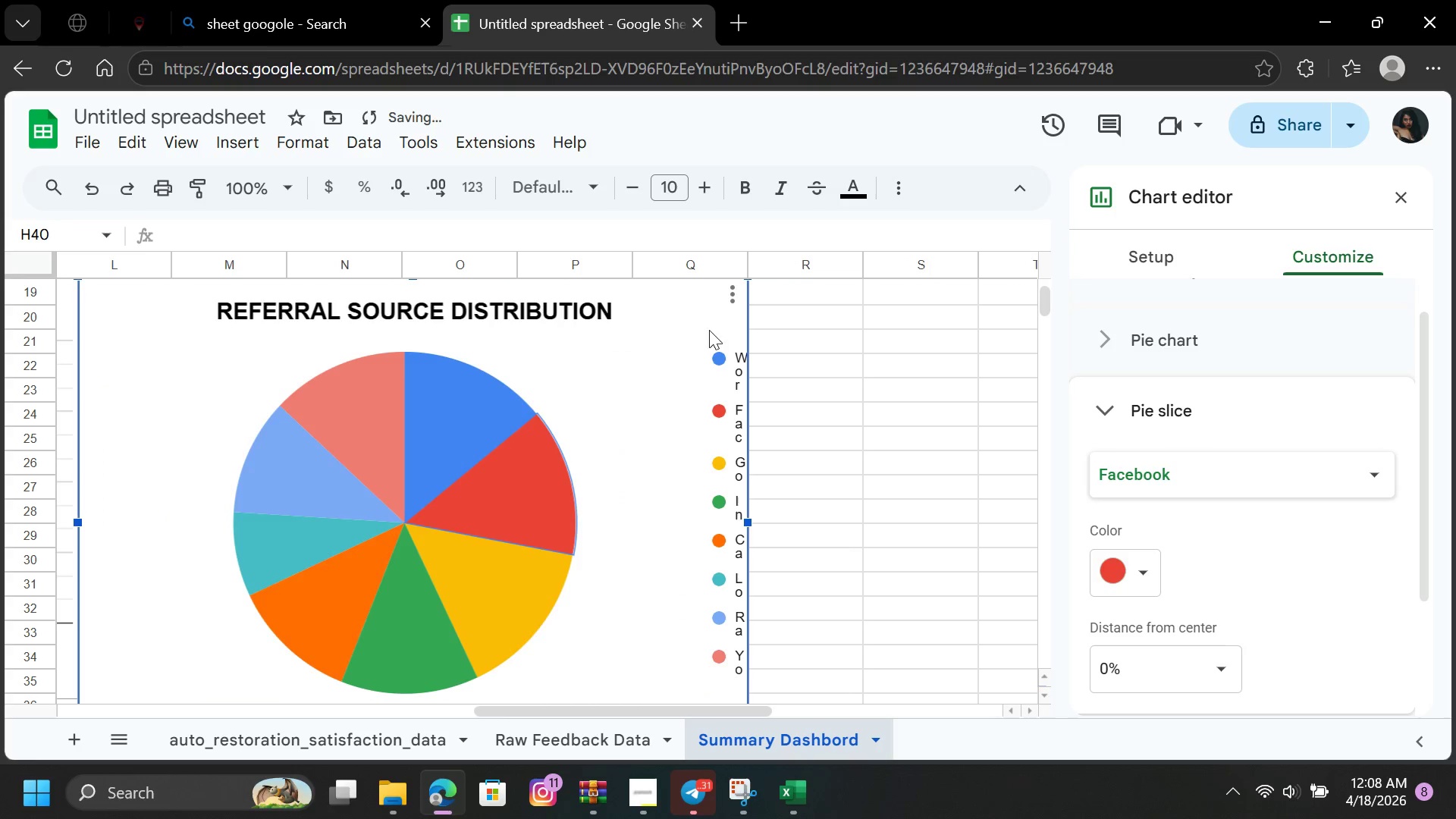 
double_click([733, 287])
 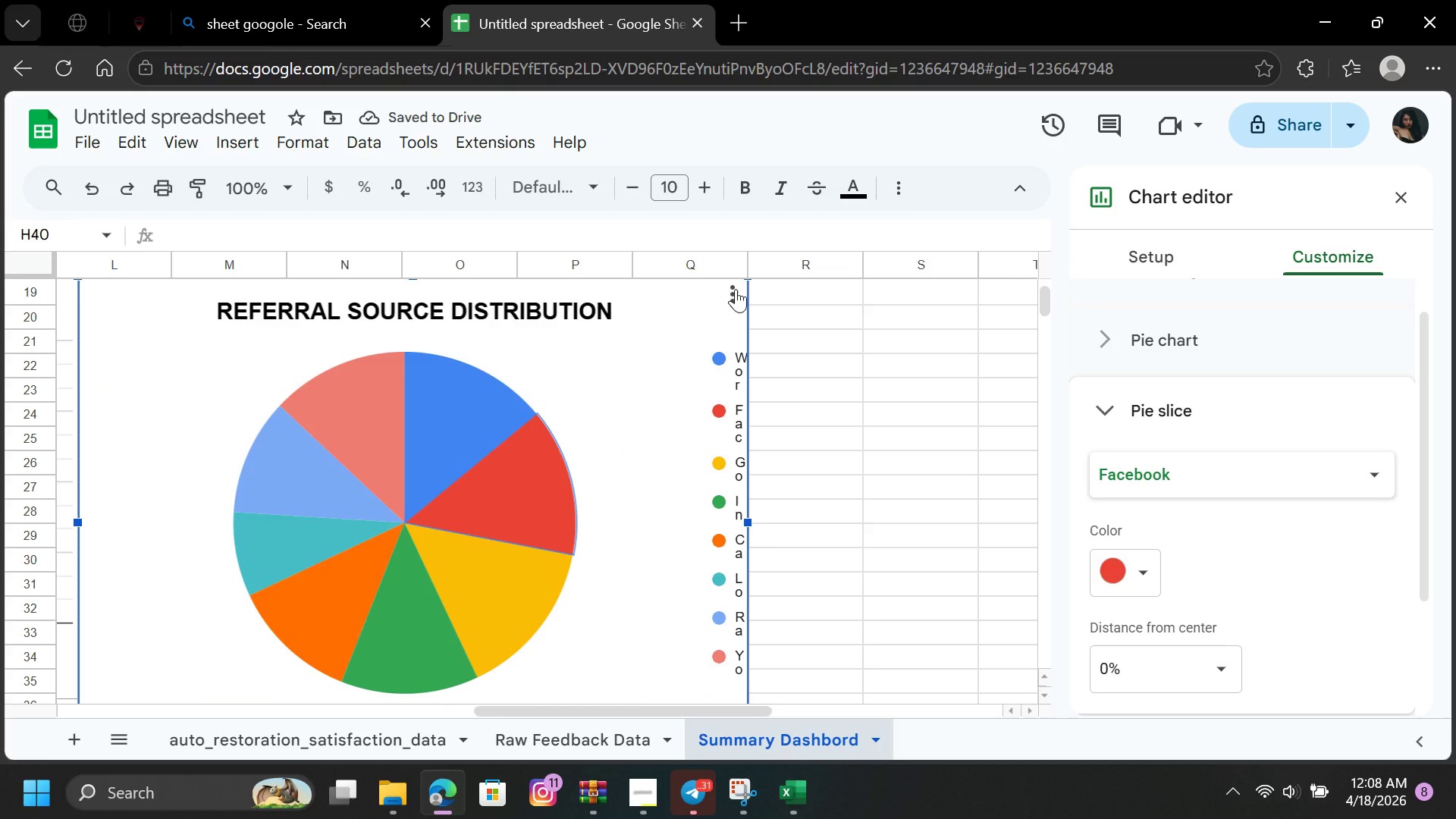 
double_click([730, 287])
 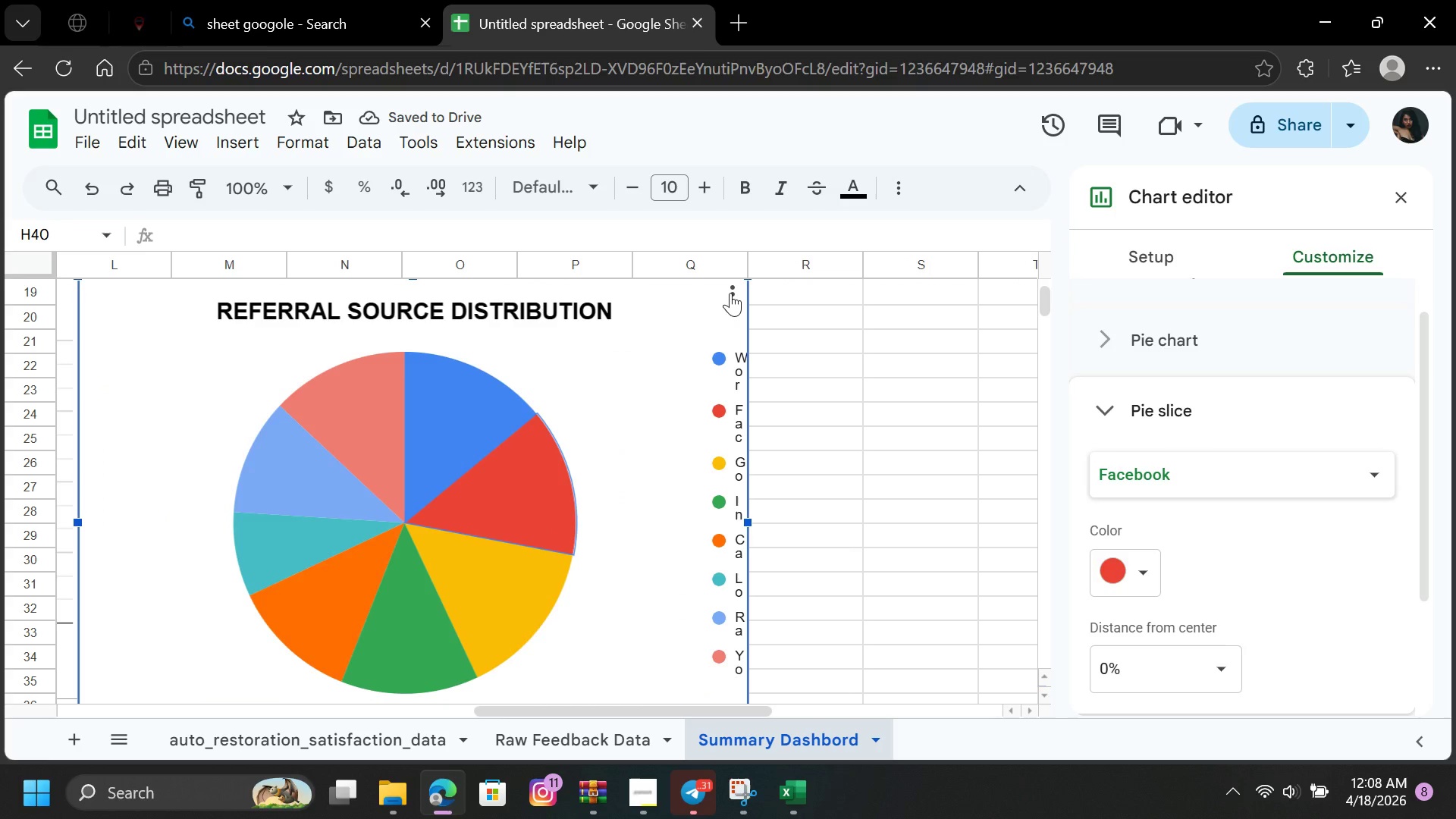 
double_click([730, 293])
 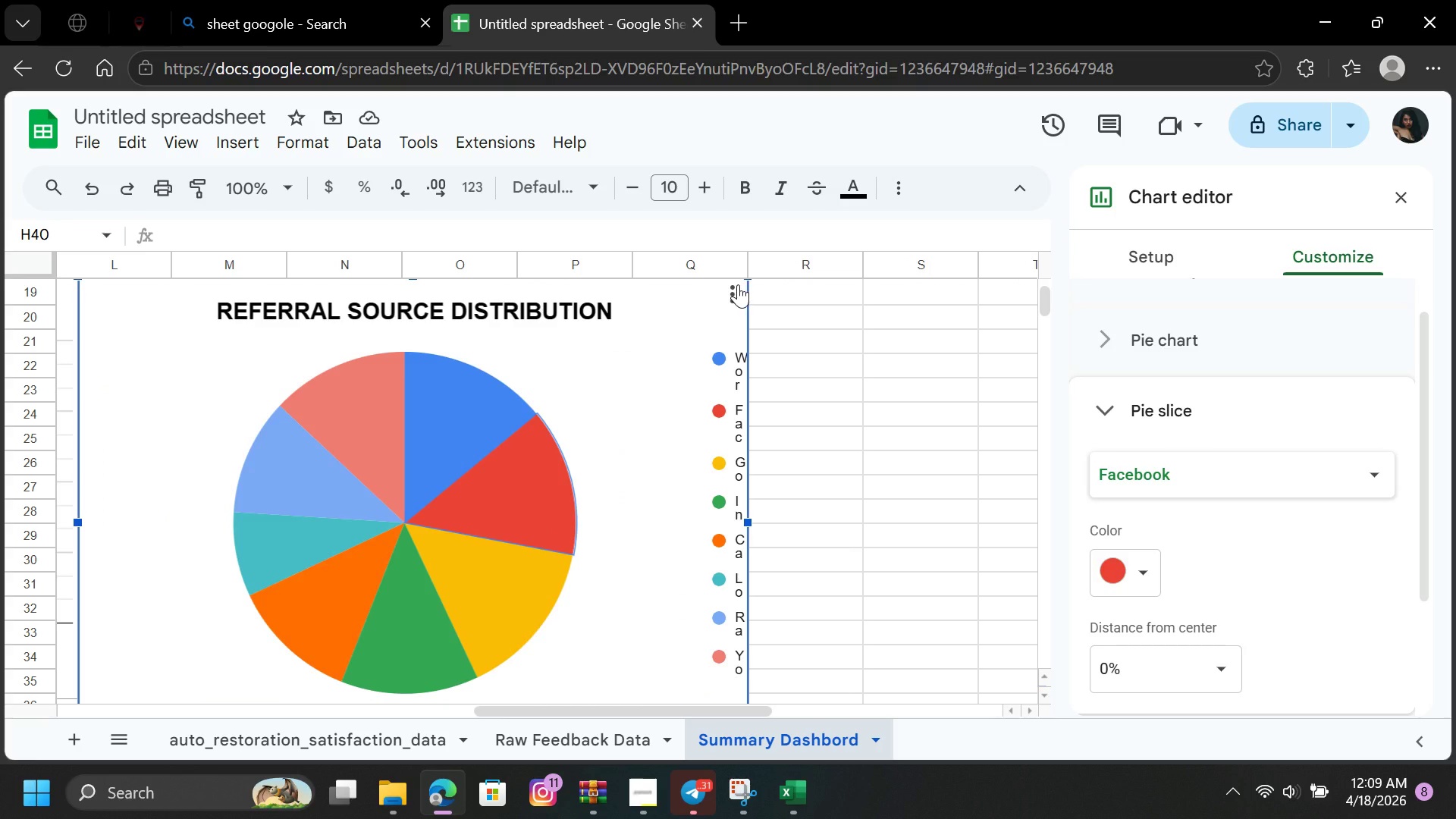 
left_click([738, 284])
 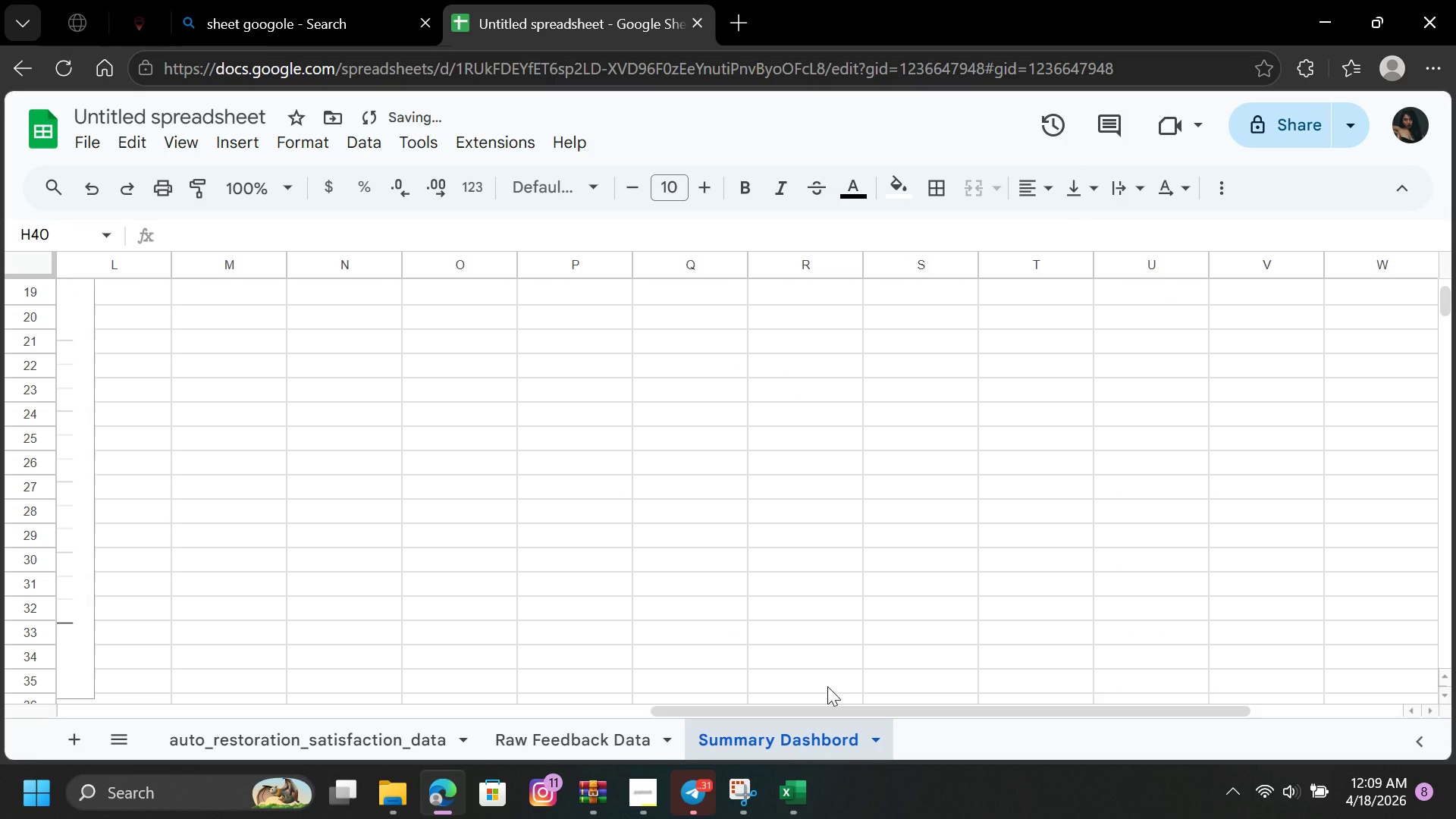 
left_click([799, 709])
 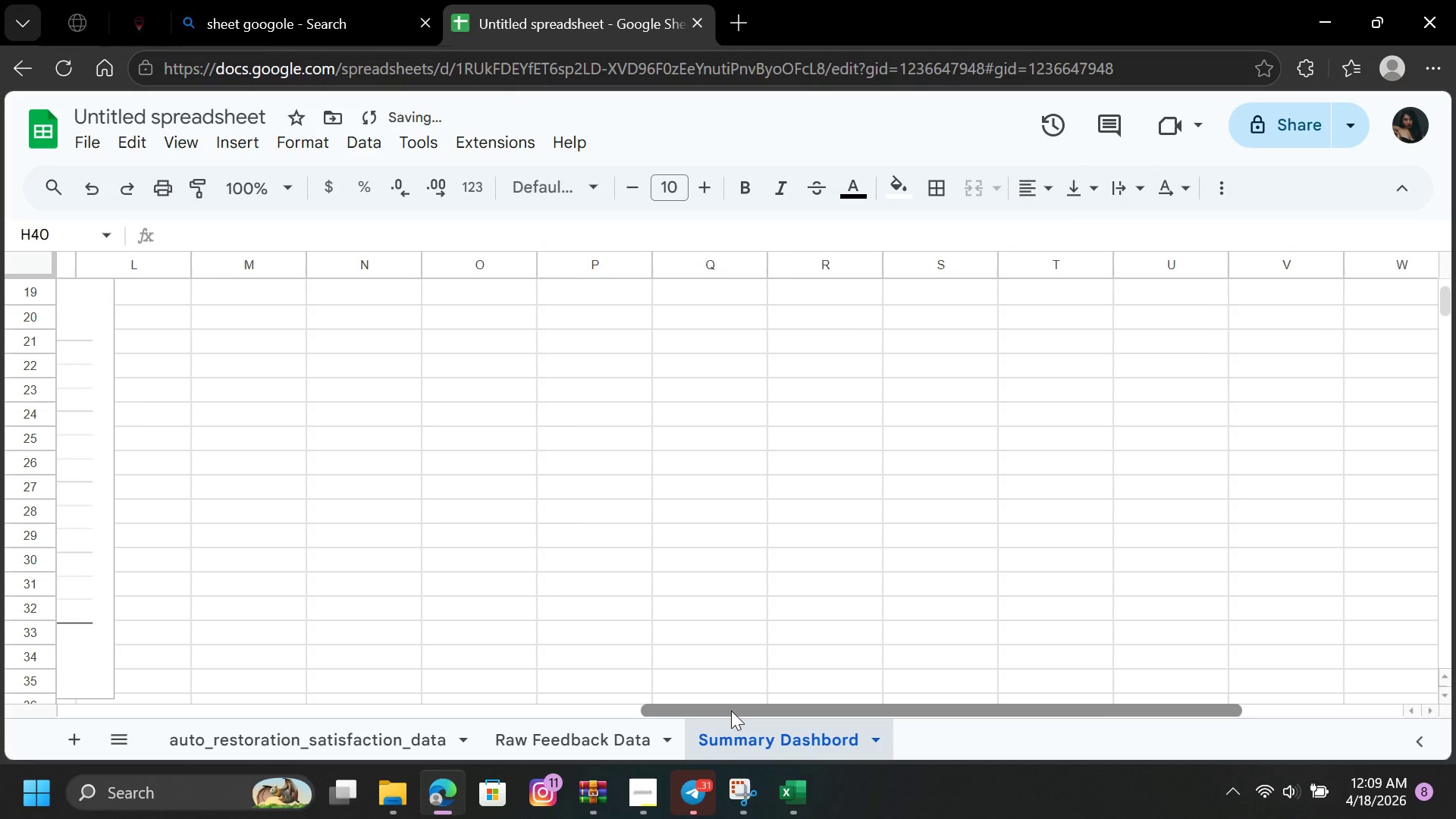 
left_click_drag(start_coordinate=[799, 709], to_coordinate=[226, 628])
 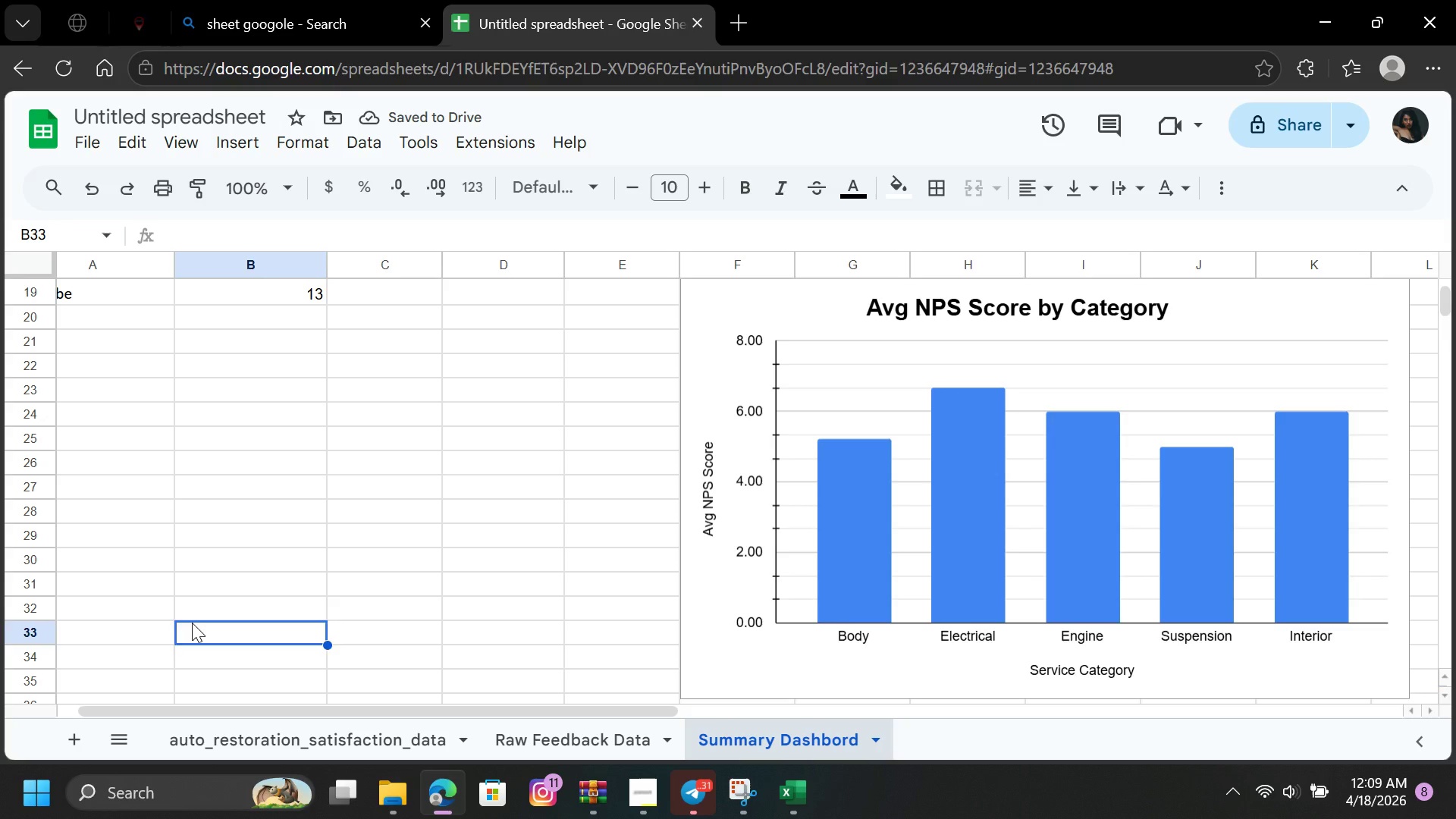 
left_click_drag(start_coordinate=[218, 626], to_coordinate=[199, 625])
 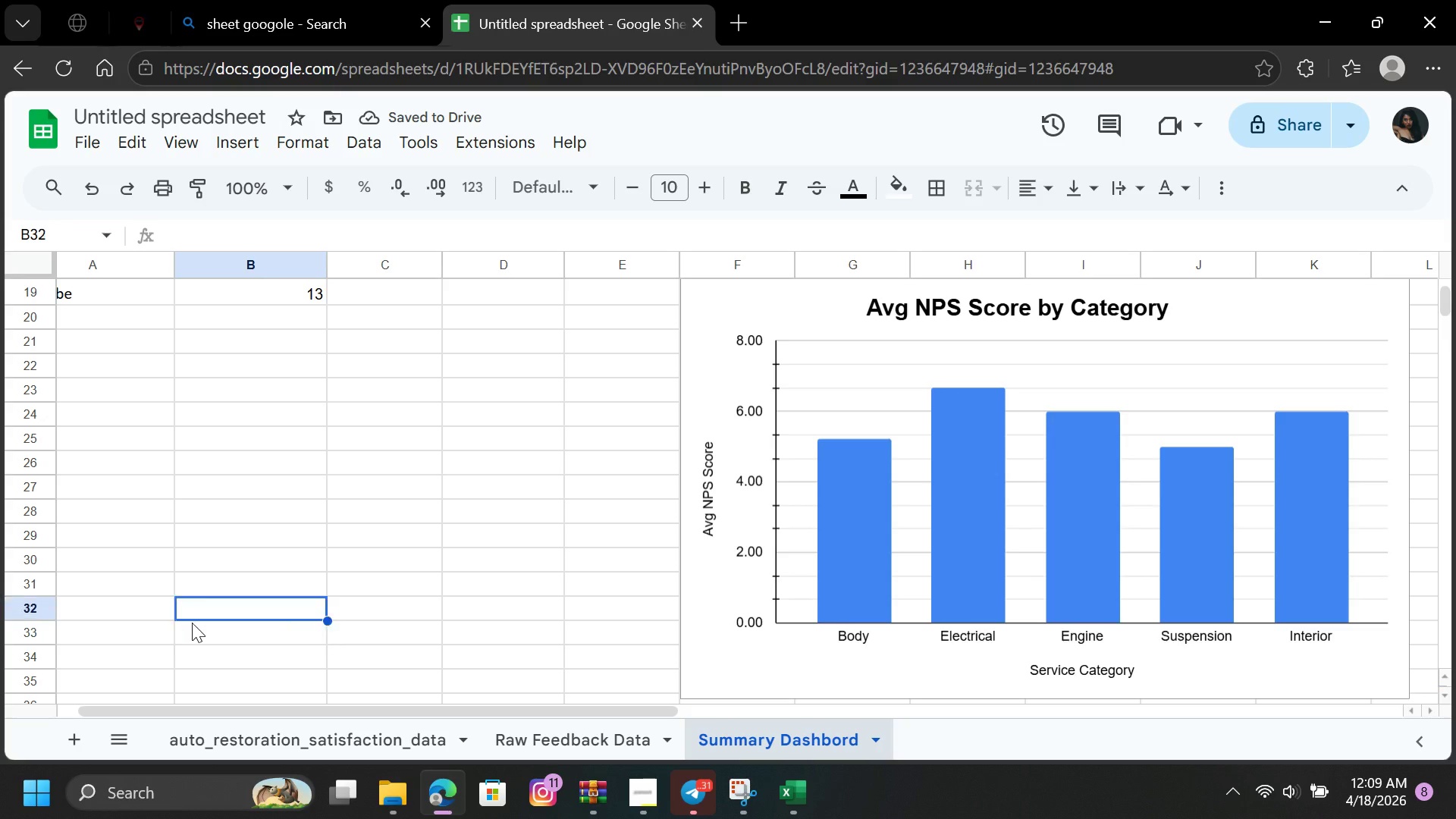 
triple_click([192, 623])
 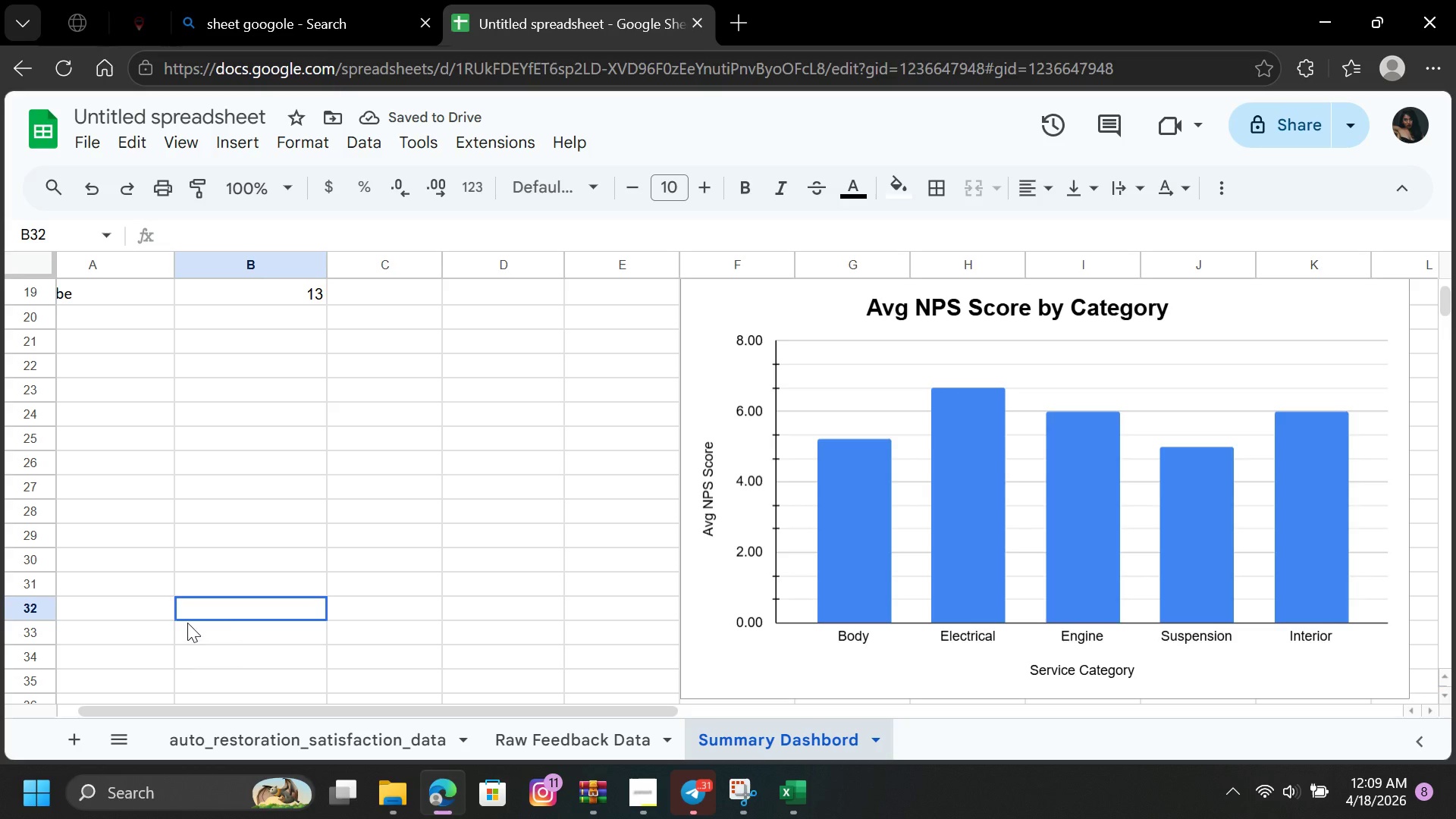 
left_click_drag(start_coordinate=[192, 623], to_coordinate=[188, 623])
 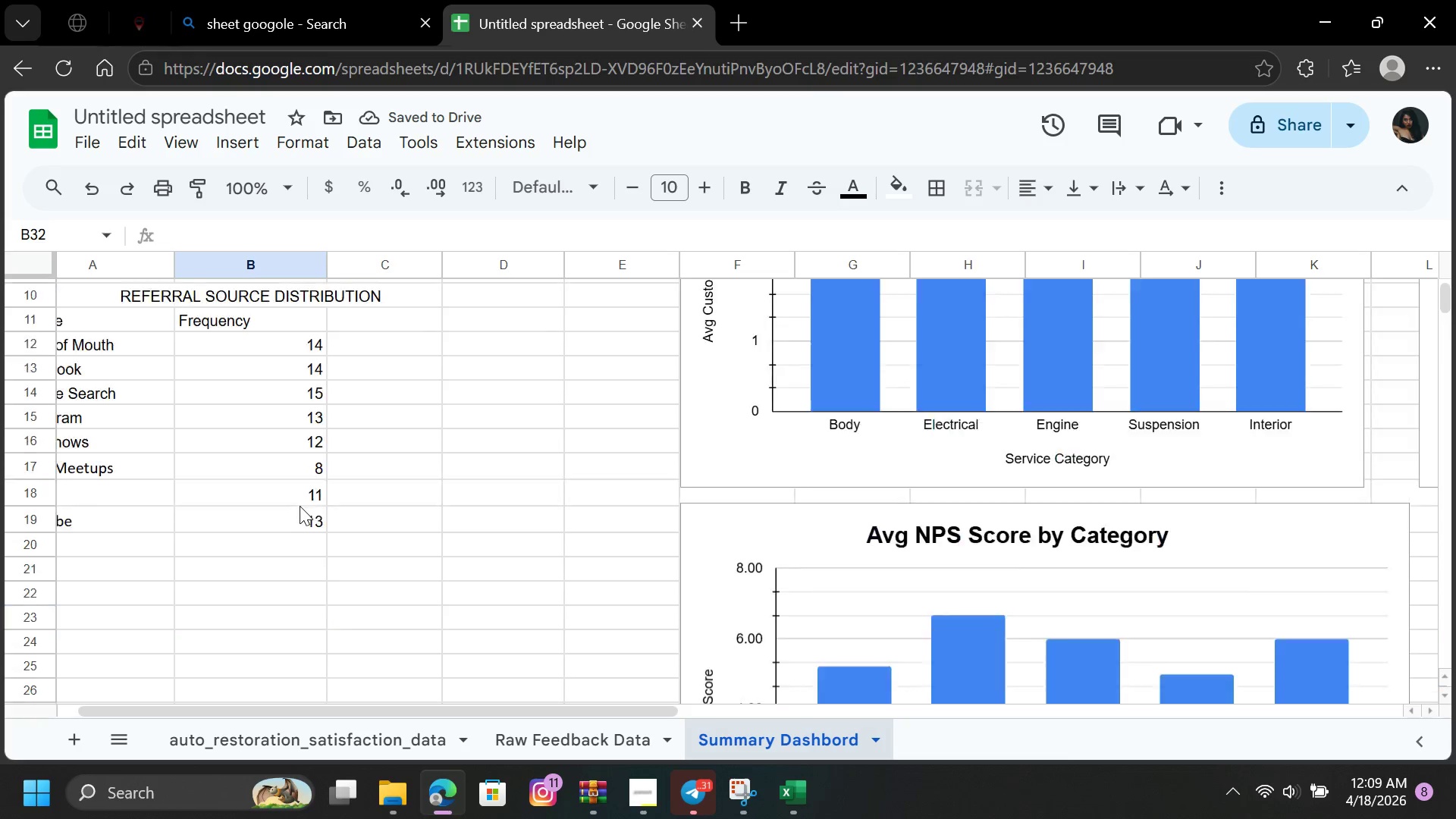 
triple_click([187, 623])
 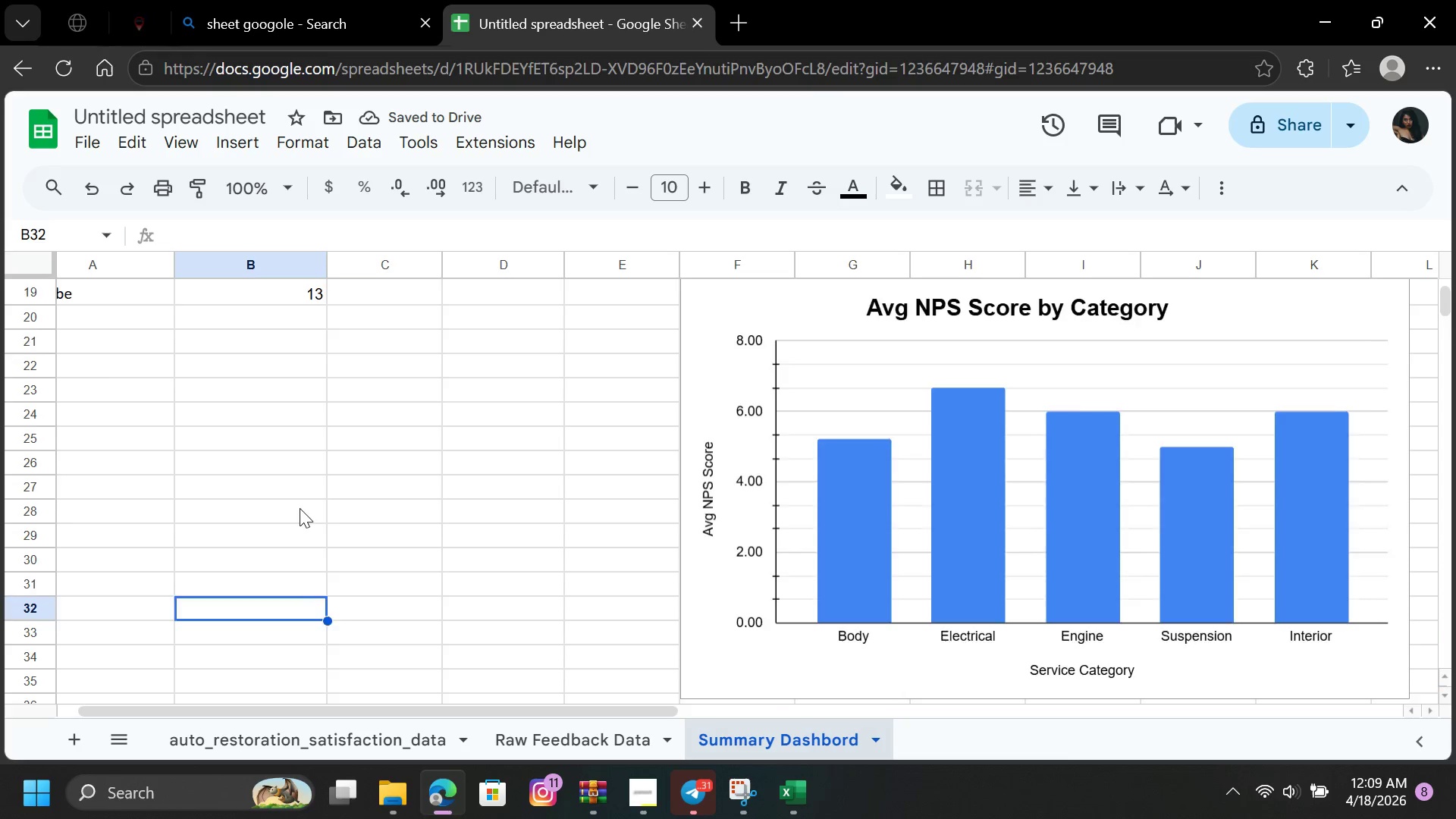 
scroll: coordinate [300, 506], scroll_direction: up, amount: 3.0
 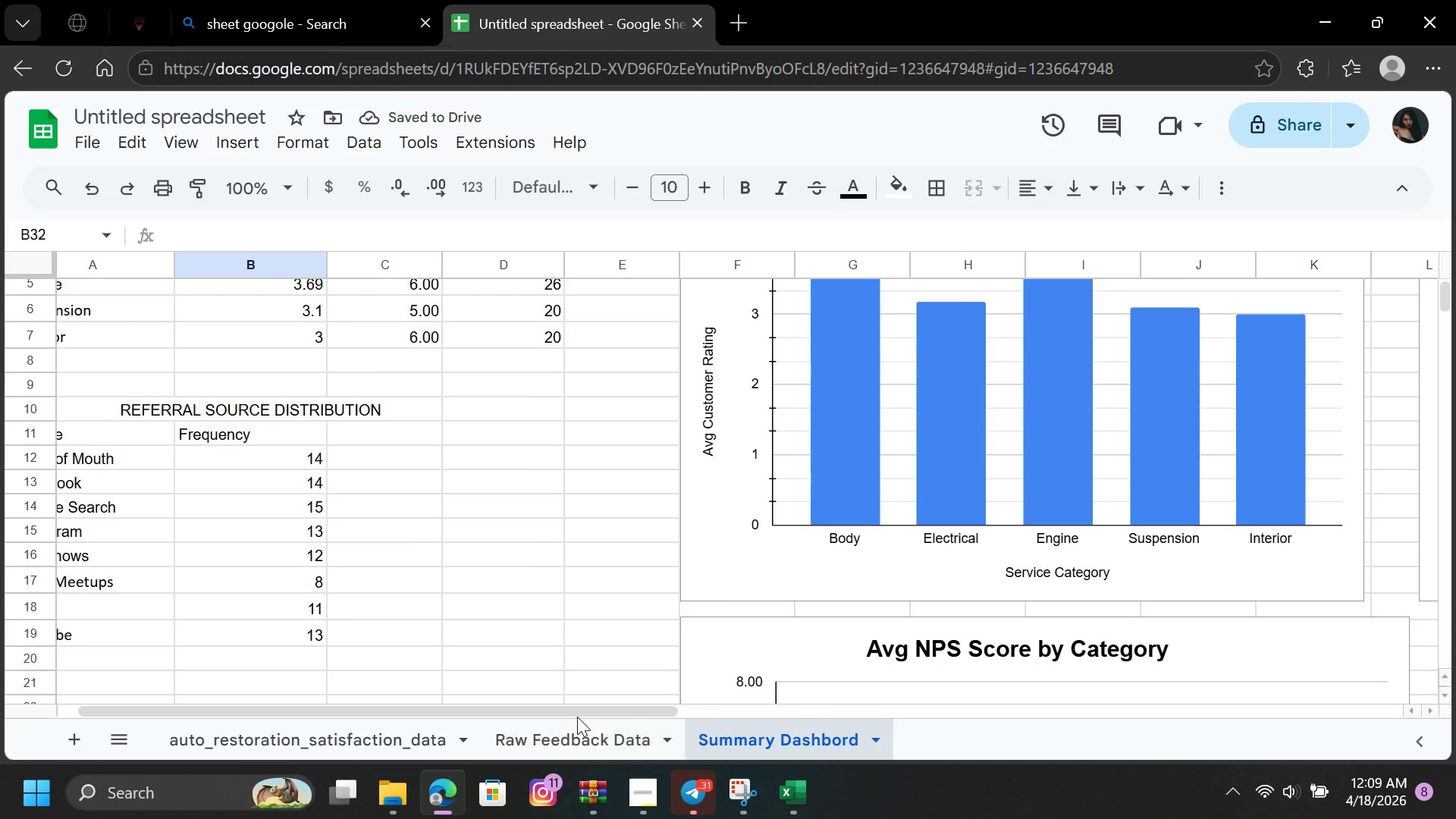 
double_click([577, 714])
 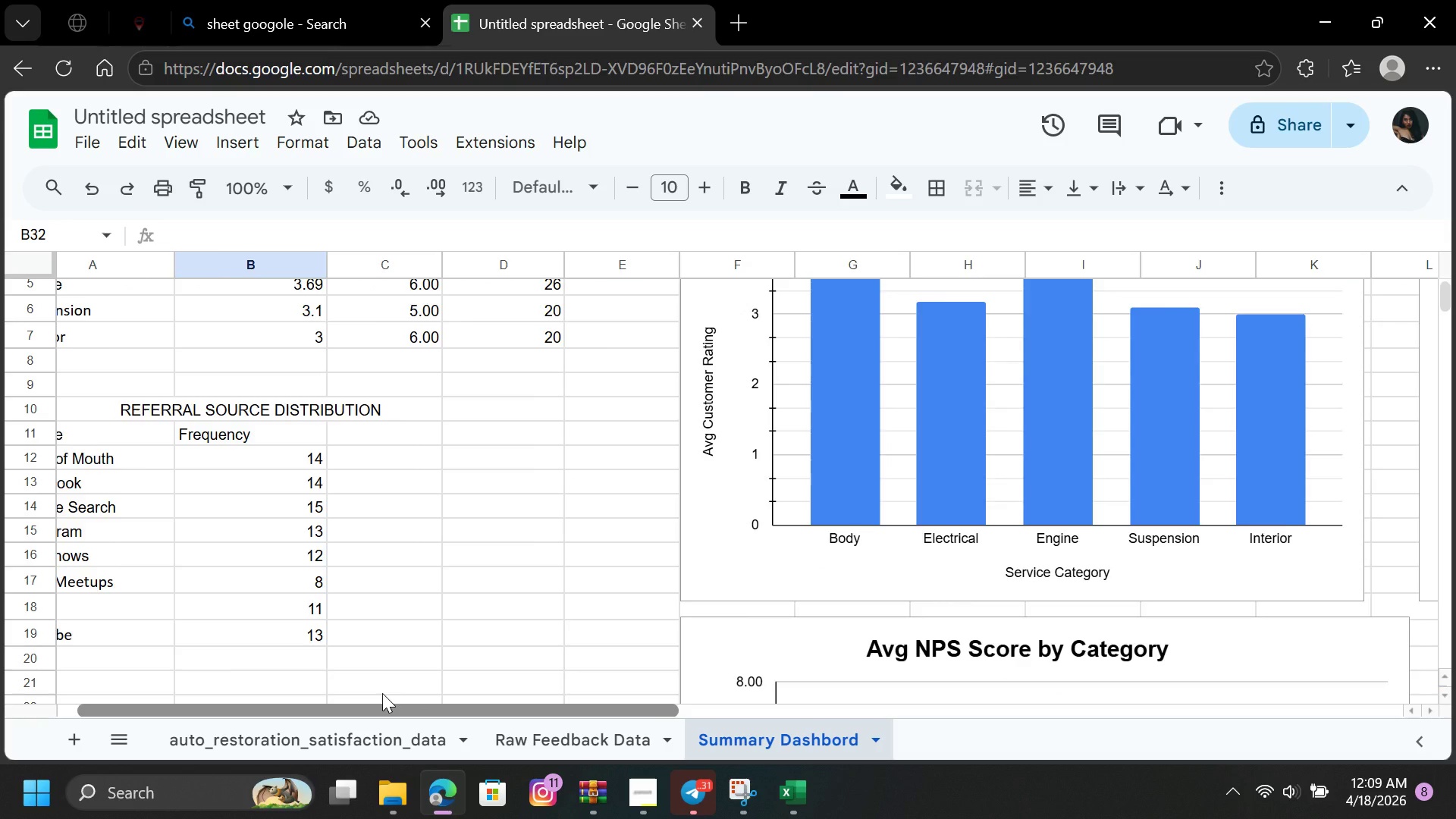 
left_click_drag(start_coordinate=[435, 707], to_coordinate=[375, 692])
 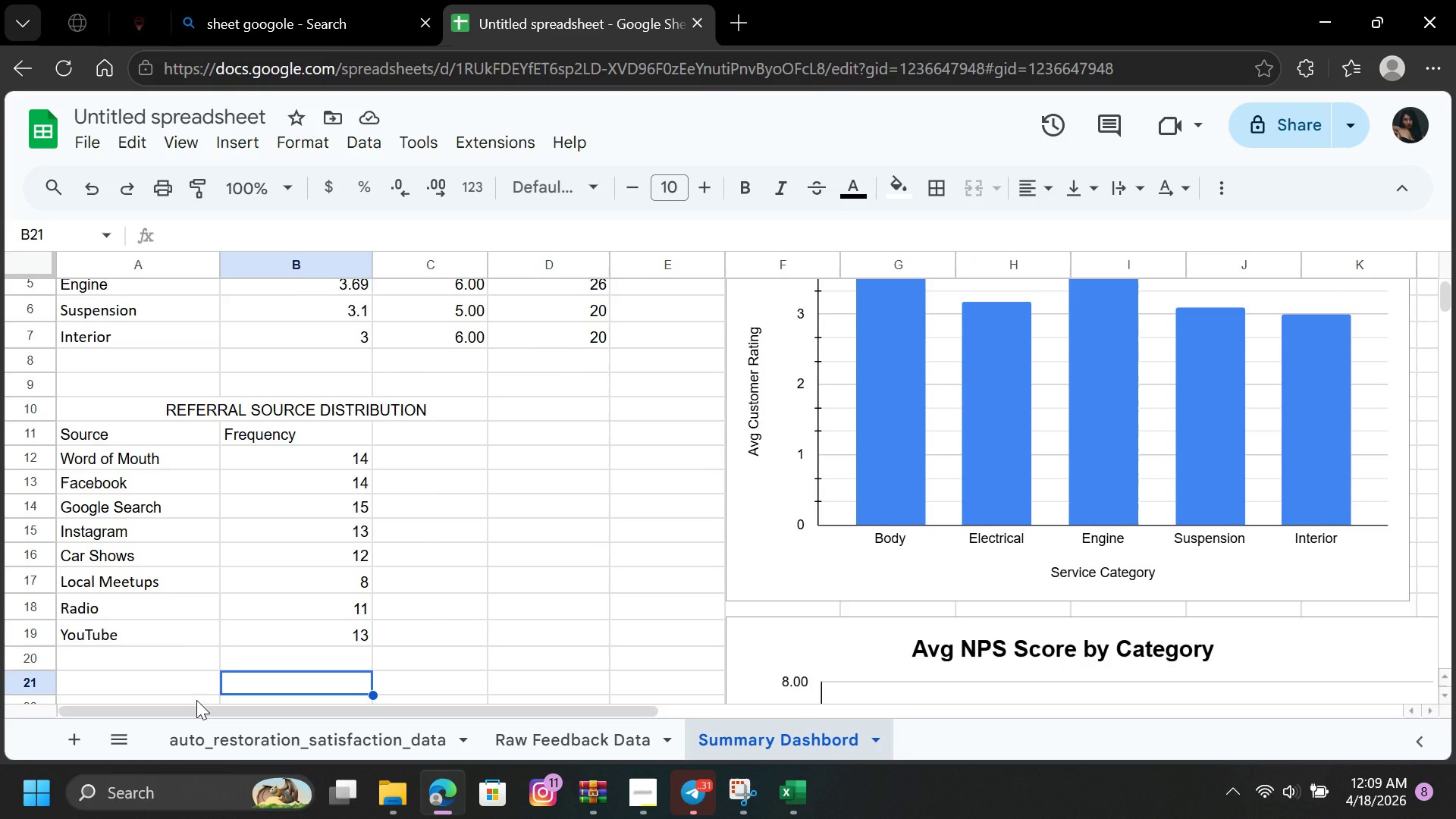 
double_click([173, 698])
 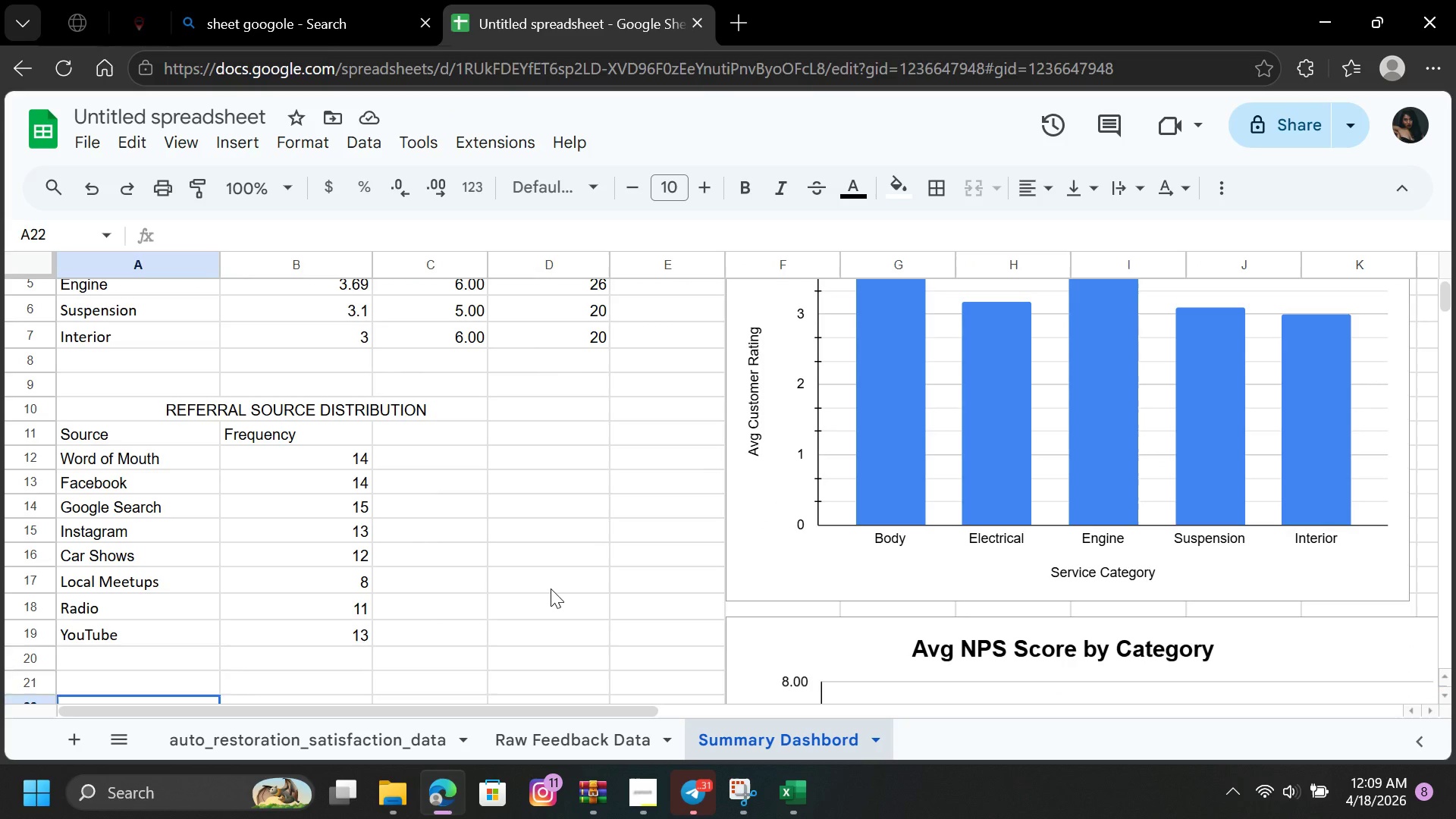 
triple_click([551, 588])
 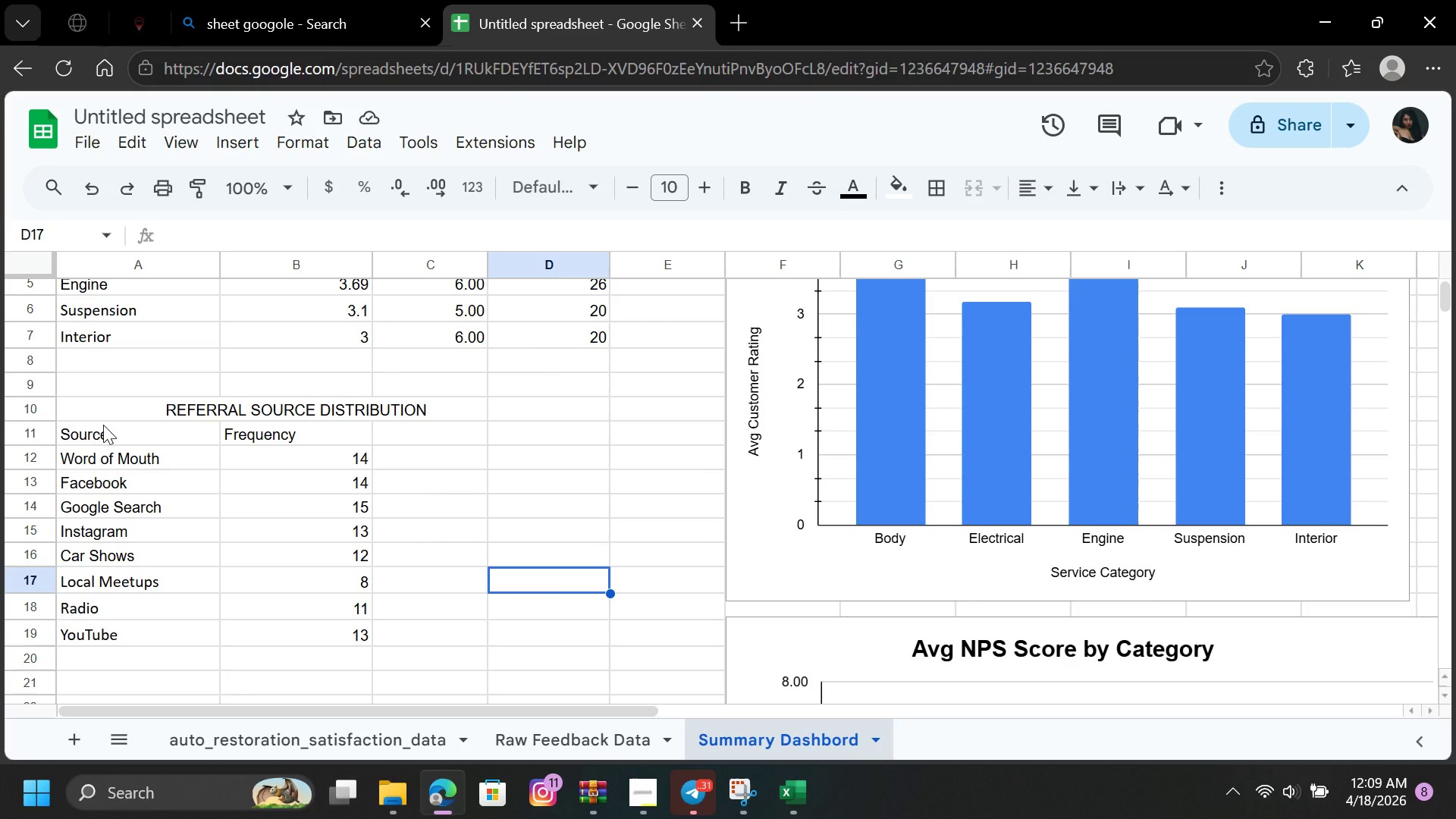 
left_click([102, 410])
 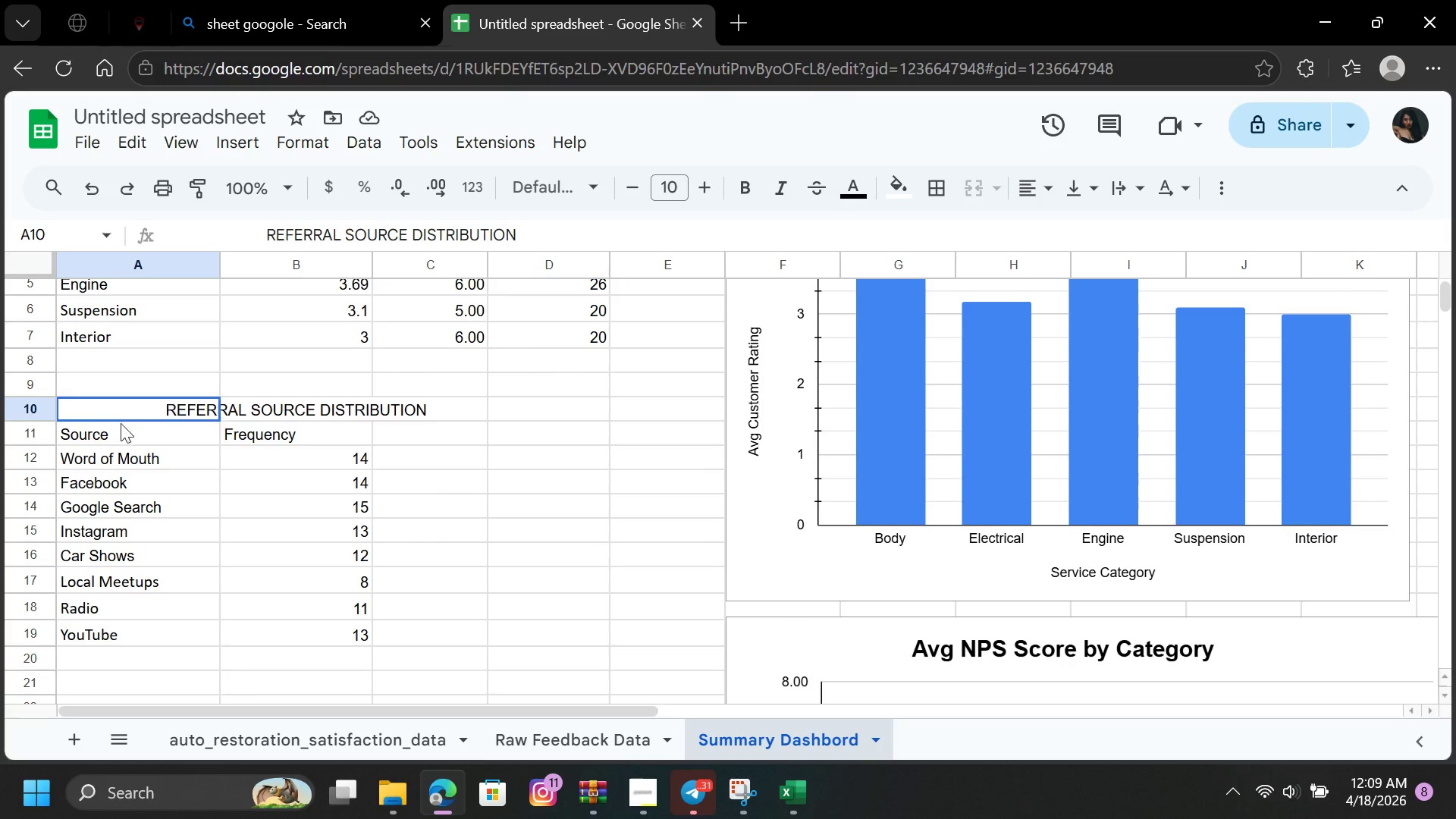 
left_click_drag(start_coordinate=[102, 410], to_coordinate=[393, 627])
 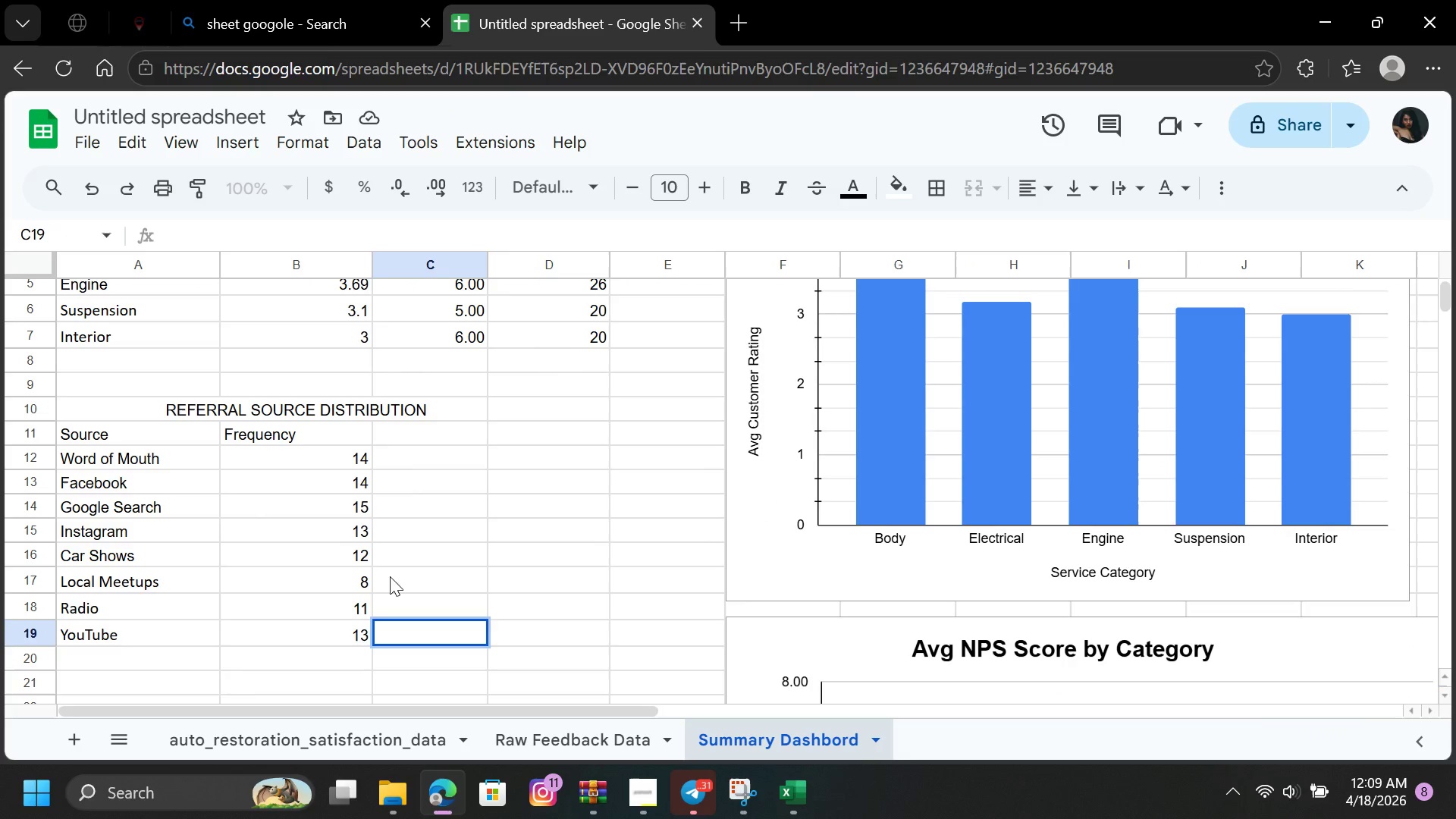 
left_click([393, 627])
 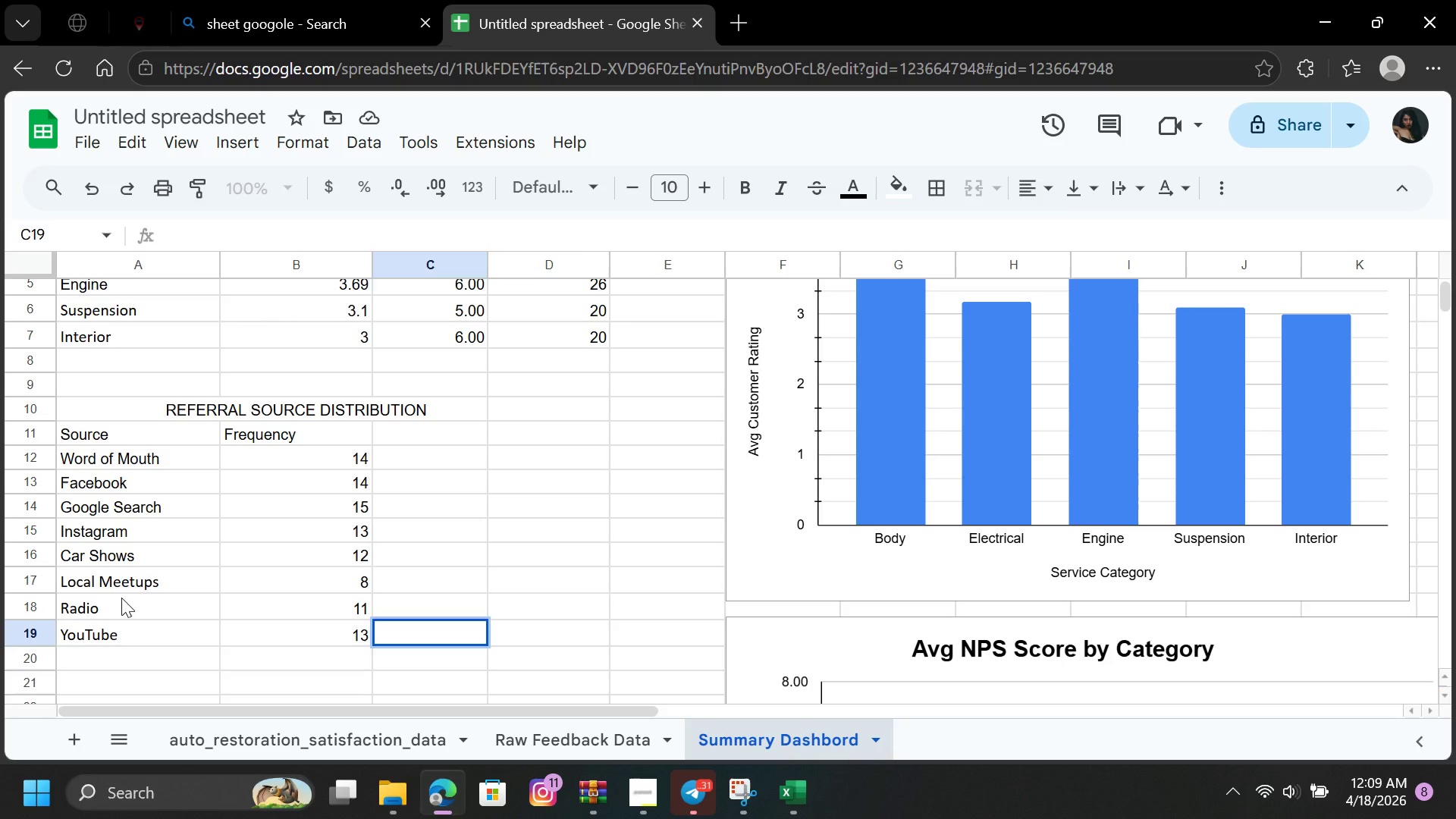 
wait(5.09)
 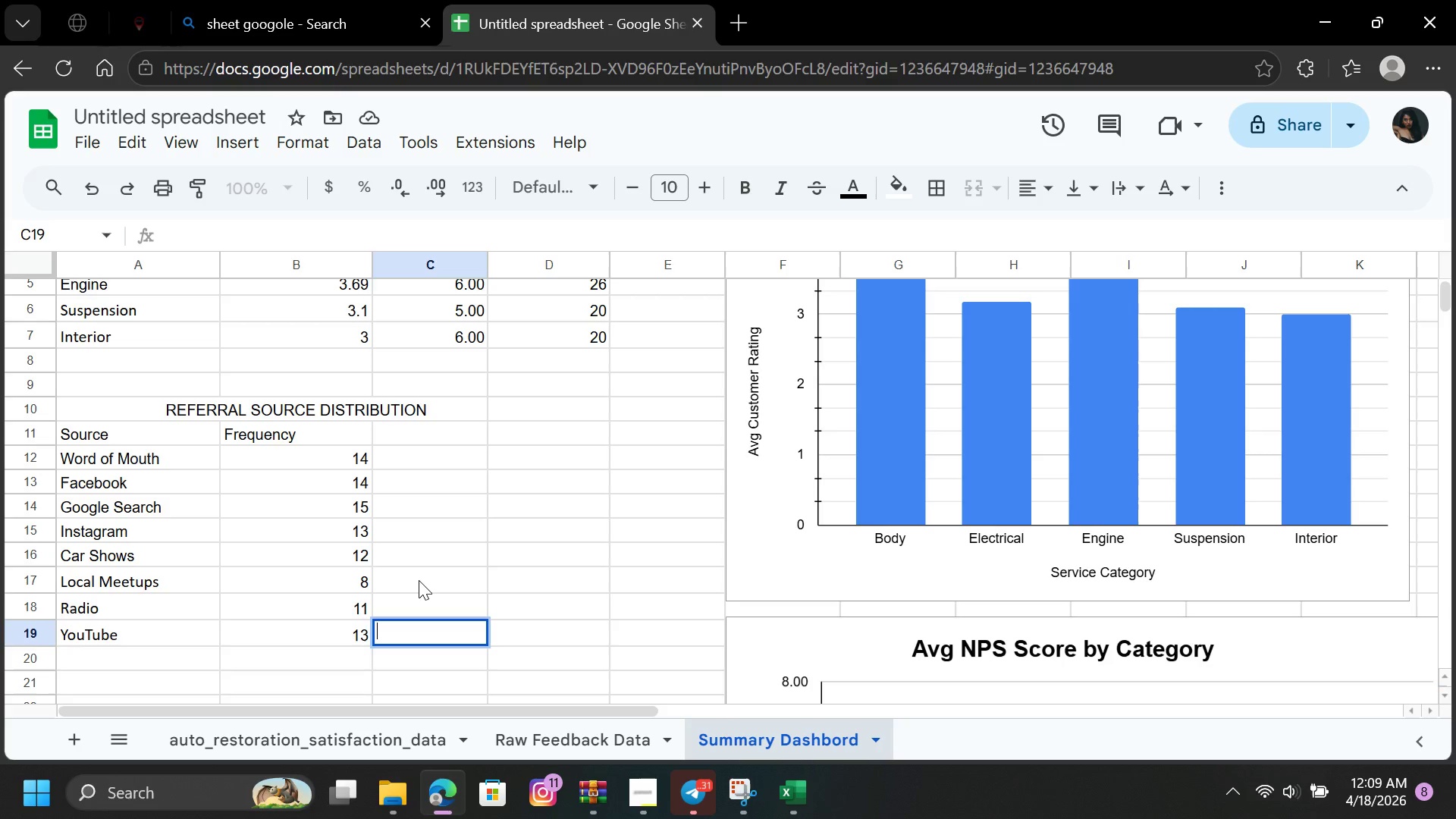 
left_click_drag(start_coordinate=[116, 407], to_coordinate=[441, 644])
 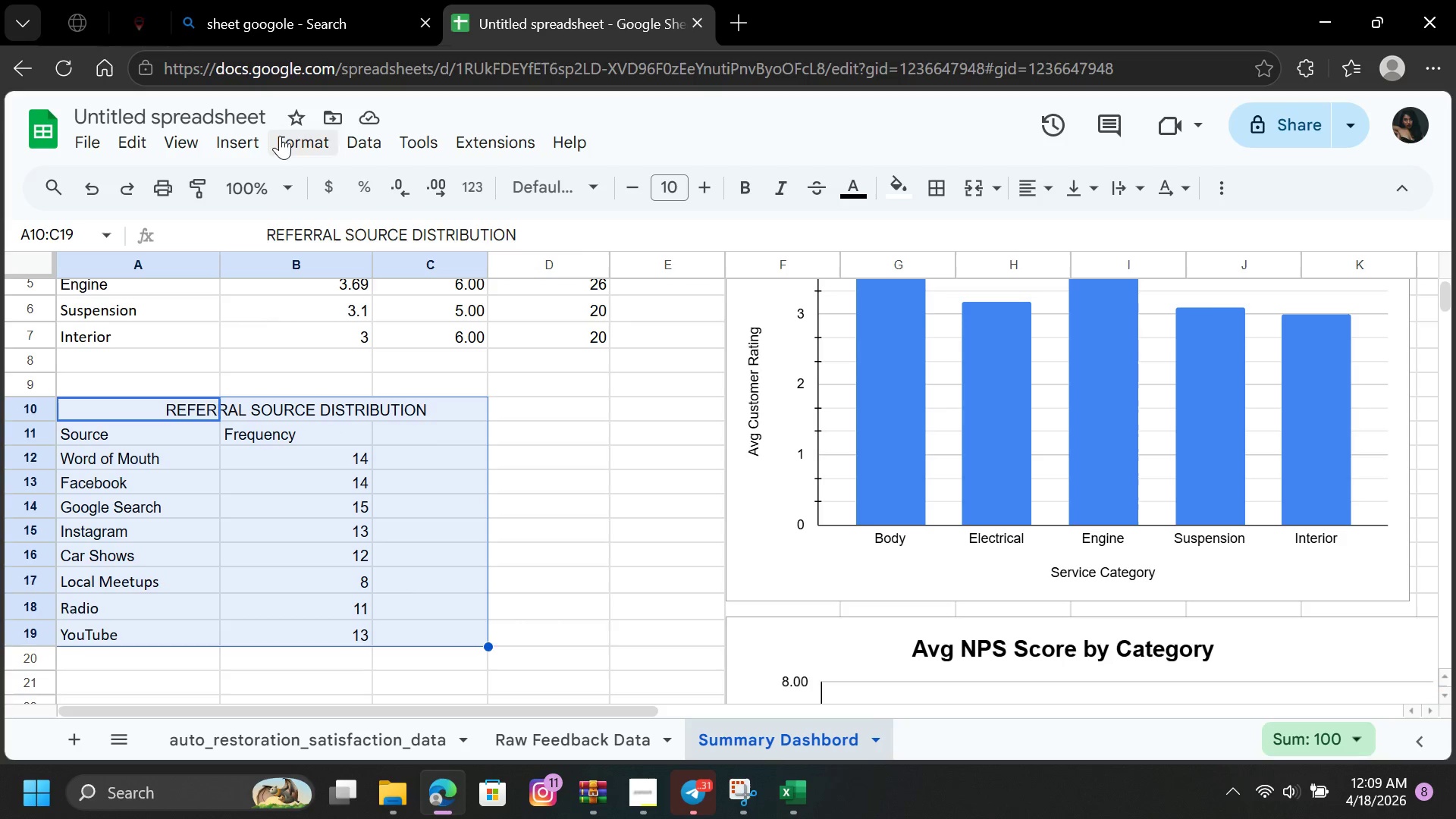 
left_click([227, 149])
 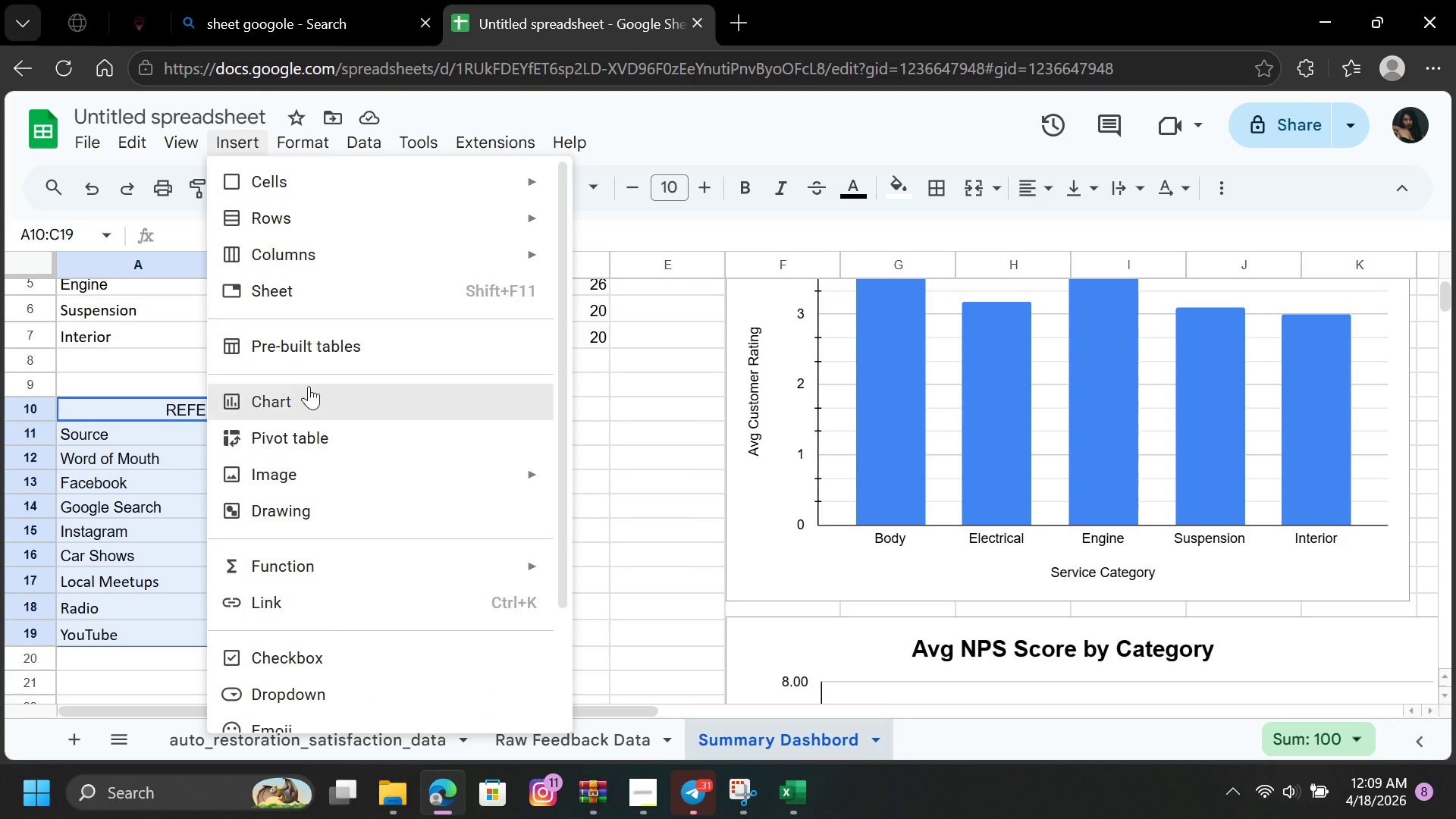 
left_click([310, 394])
 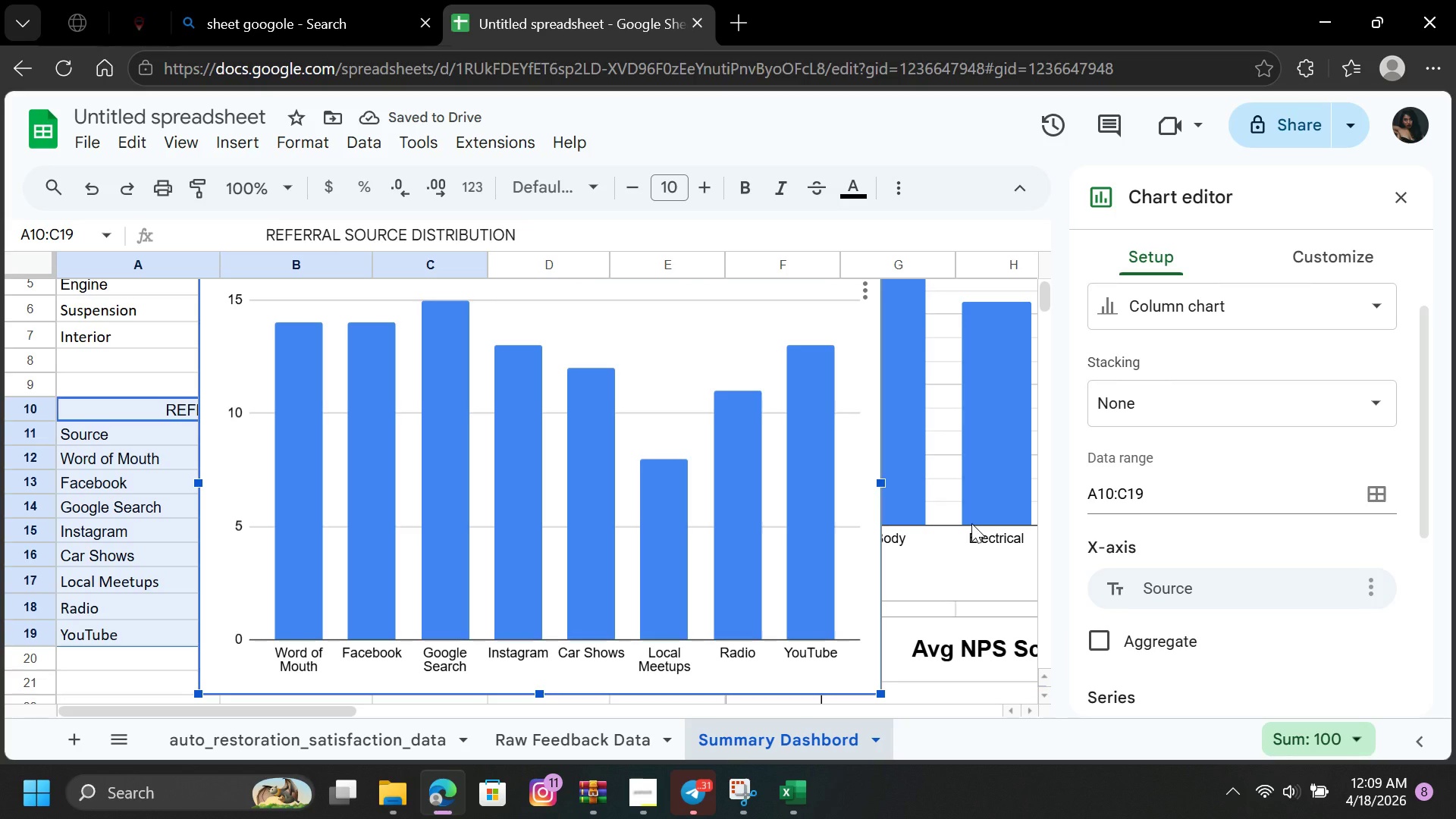 
wait(5.14)
 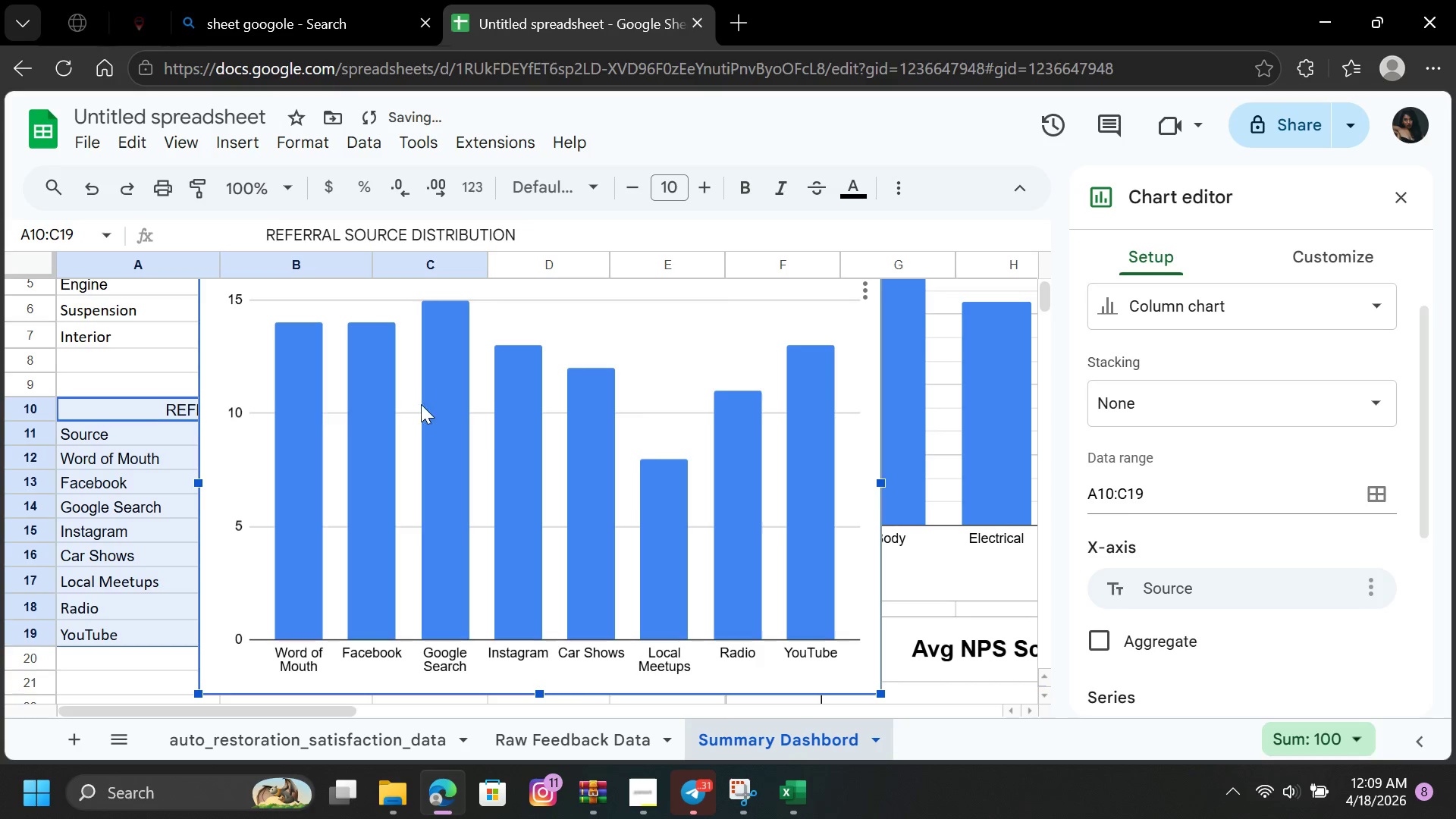 
left_click([1246, 311])
 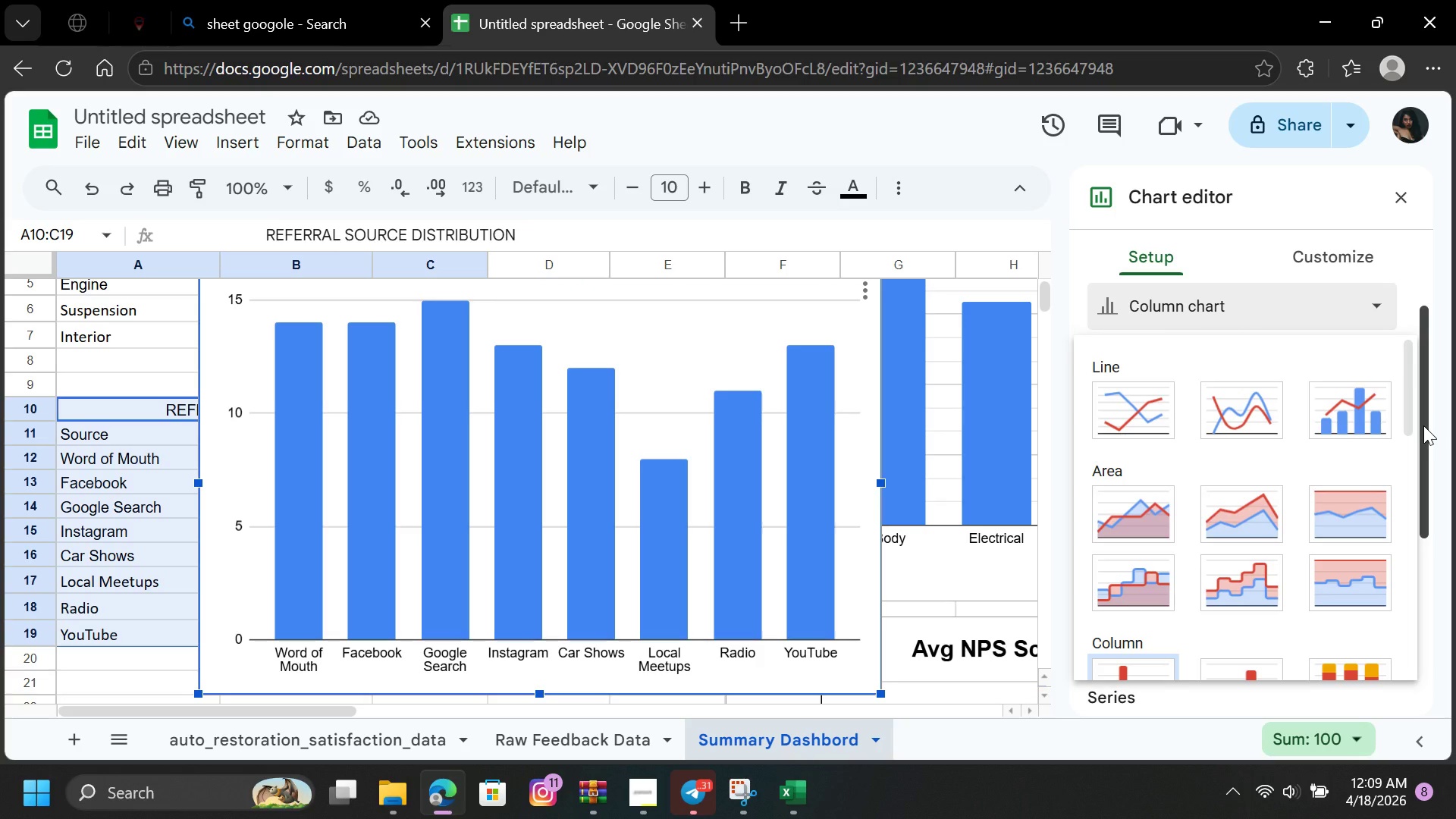 
left_click_drag(start_coordinate=[1424, 425], to_coordinate=[1219, 303])
 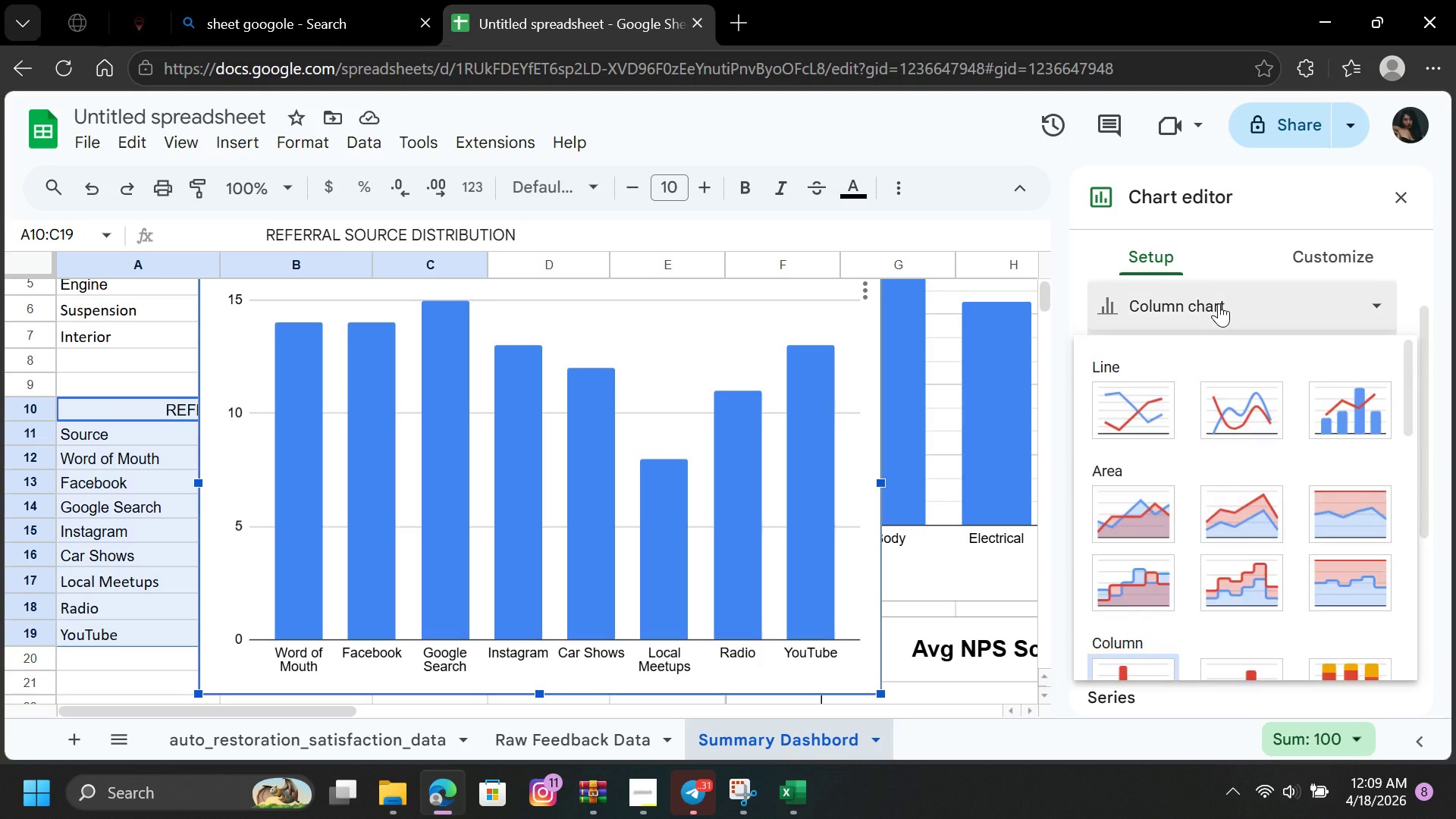 
left_click([1219, 303])
 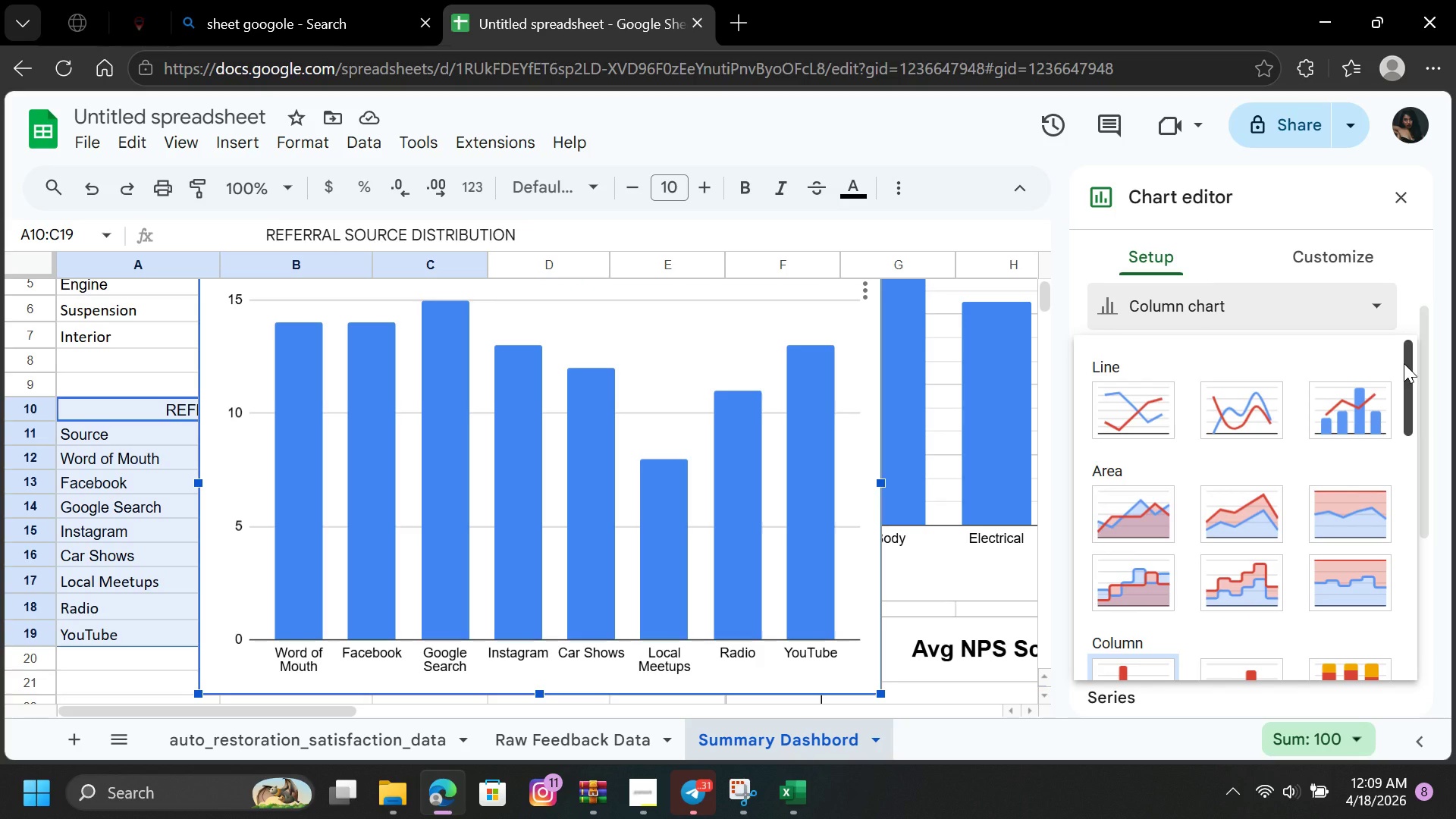 
left_click_drag(start_coordinate=[1404, 363], to_coordinate=[1409, 516])
 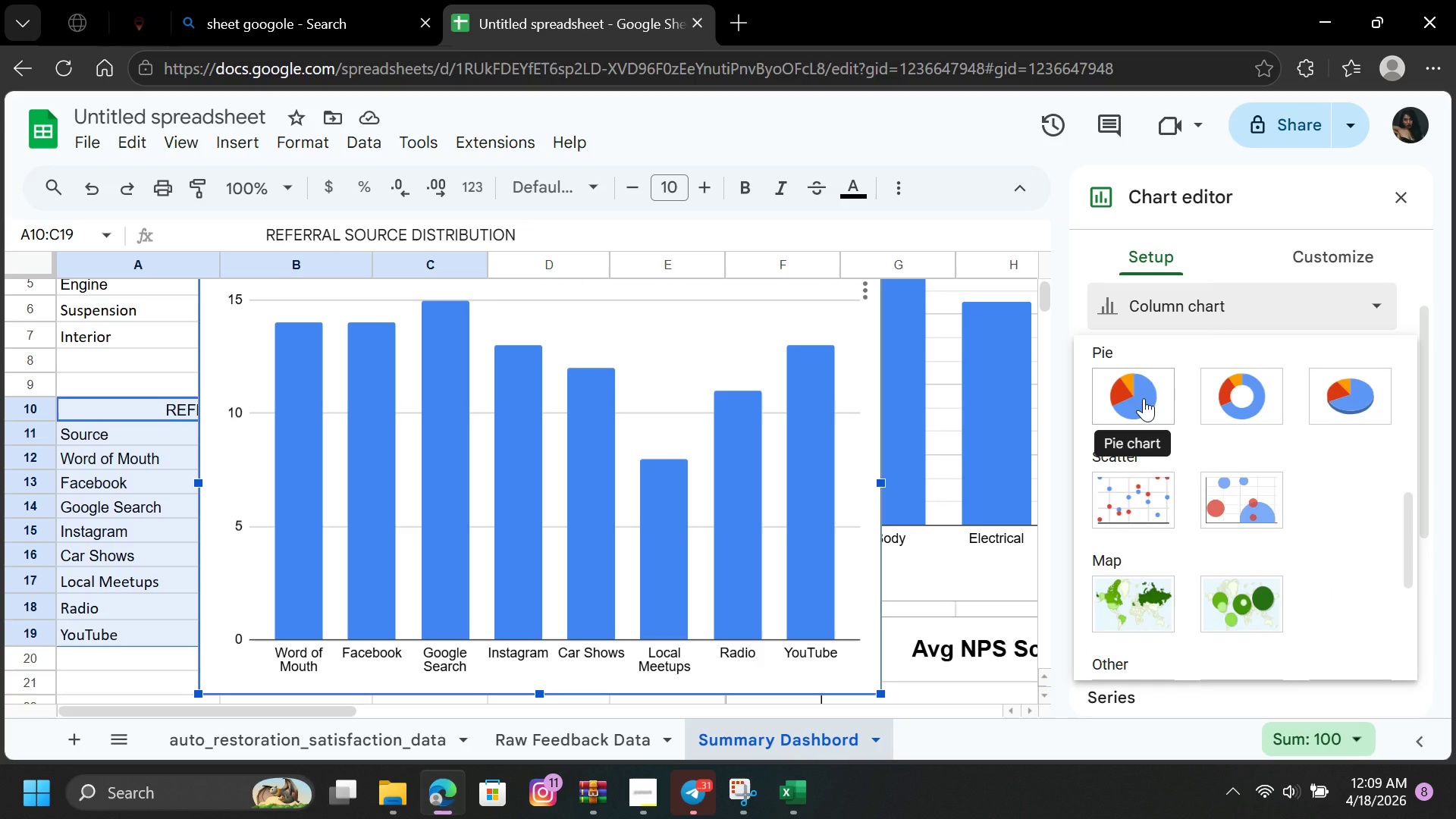 
left_click([1144, 398])
 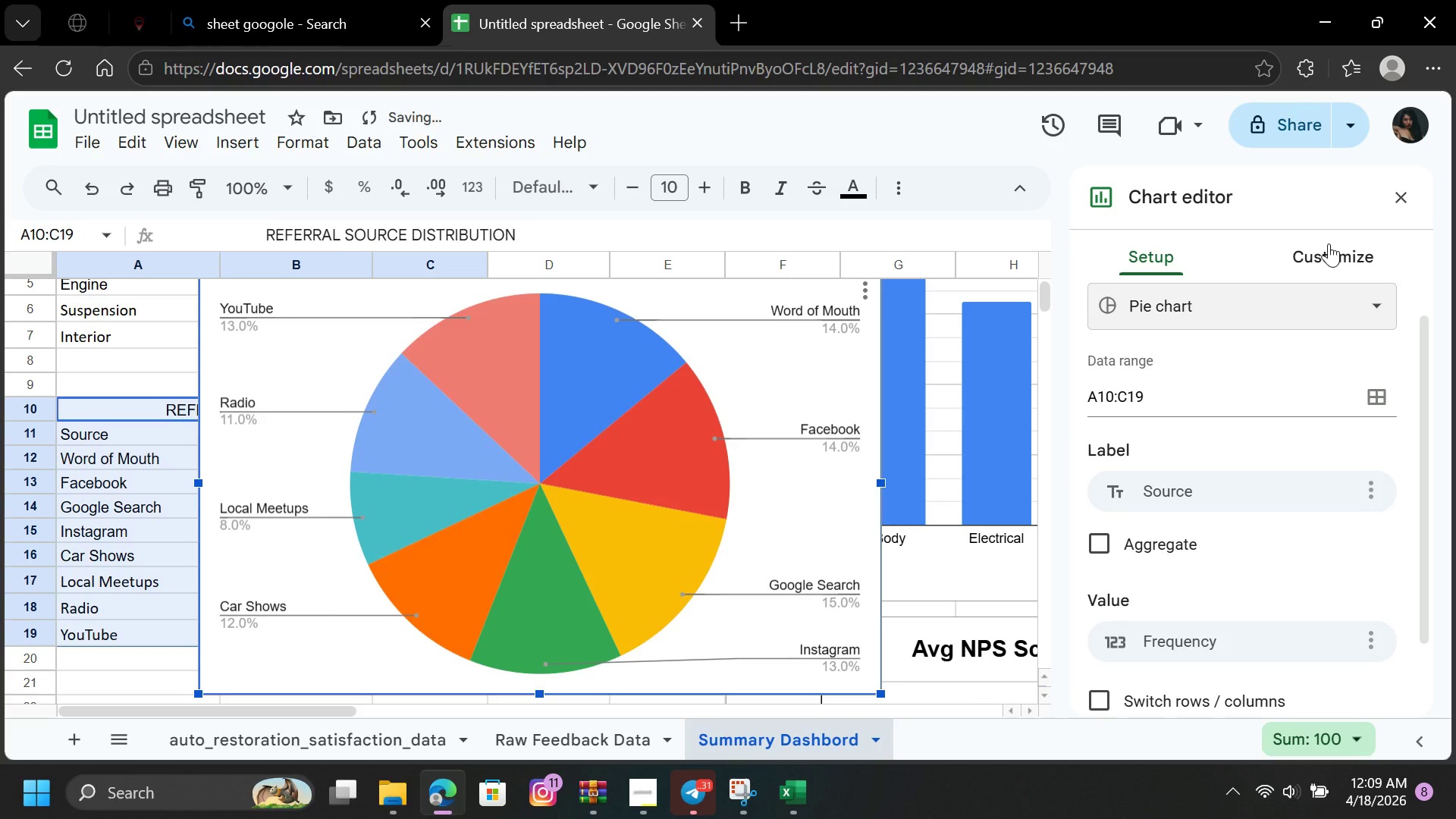 
left_click([1329, 243])
 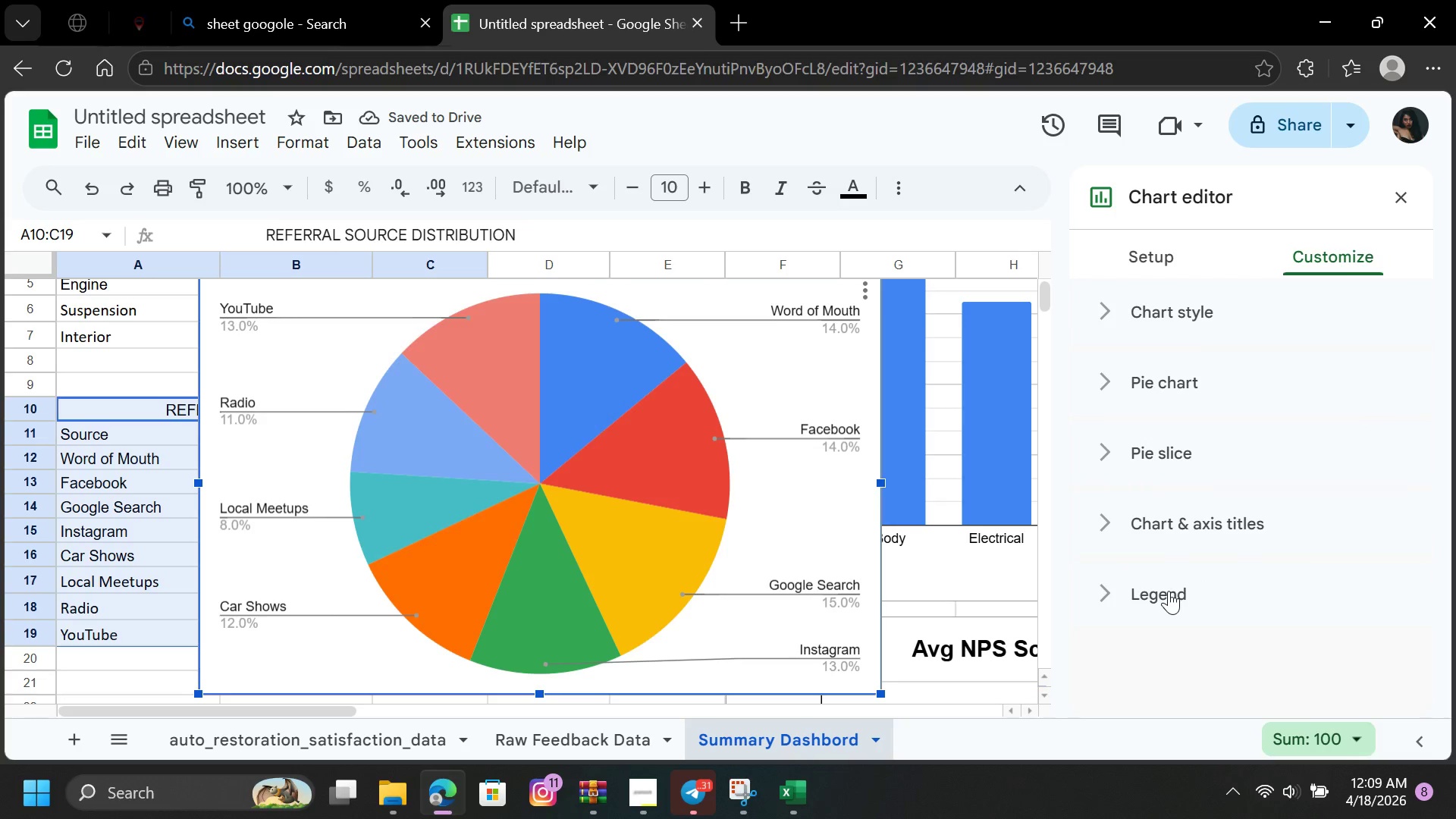 
left_click([1159, 596])
 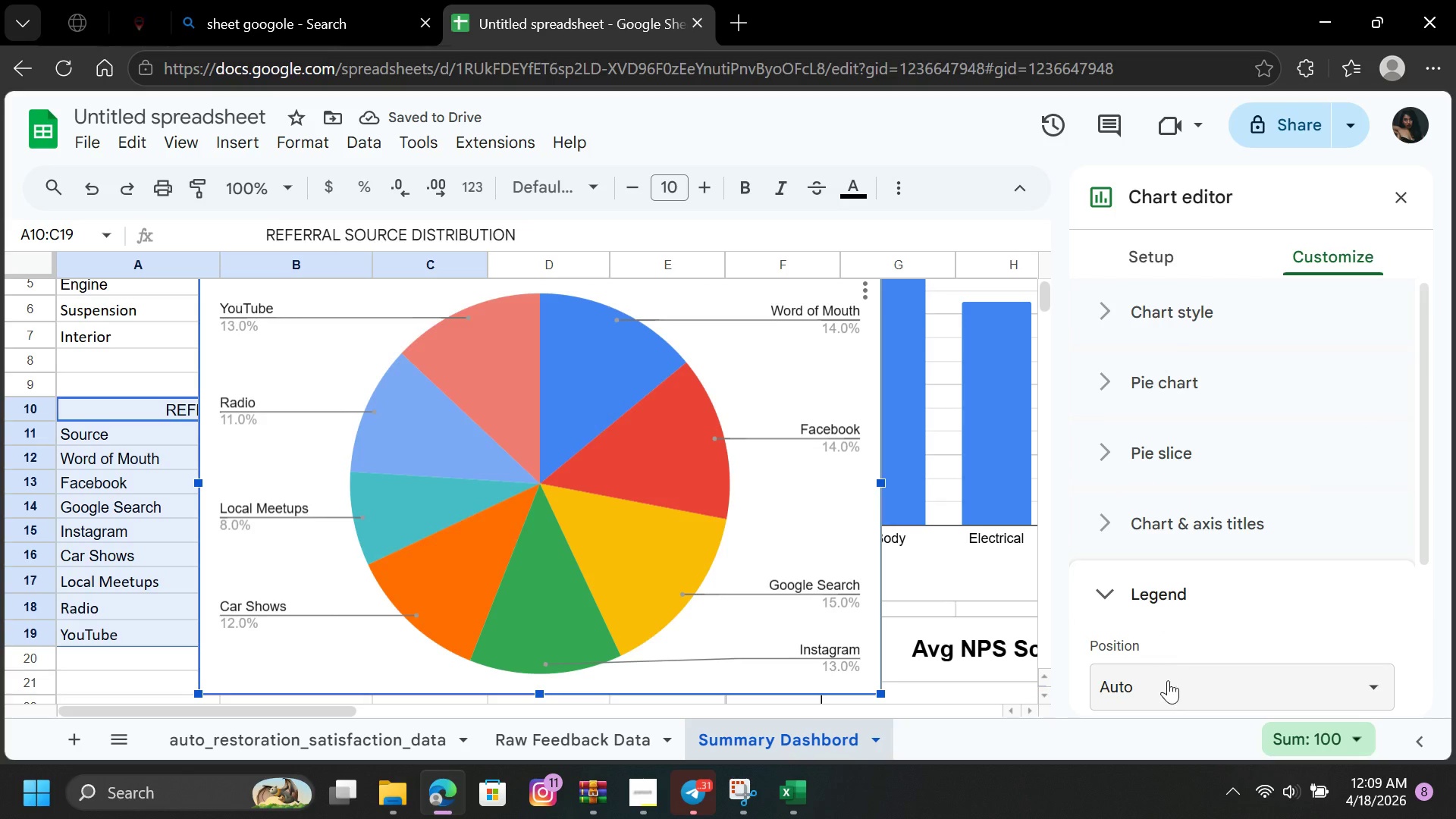 
left_click([1168, 687])
 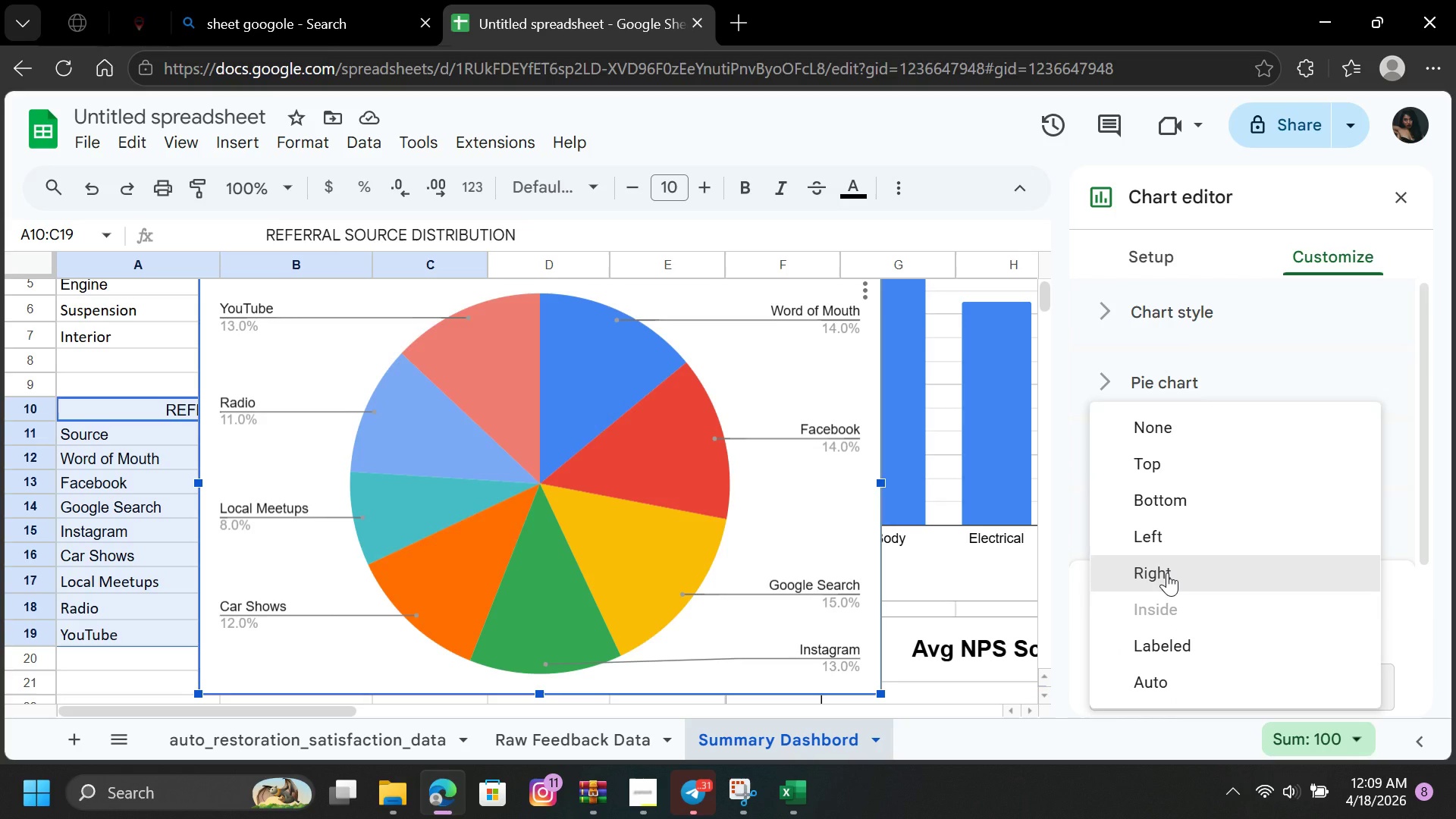 
left_click([1167, 571])
 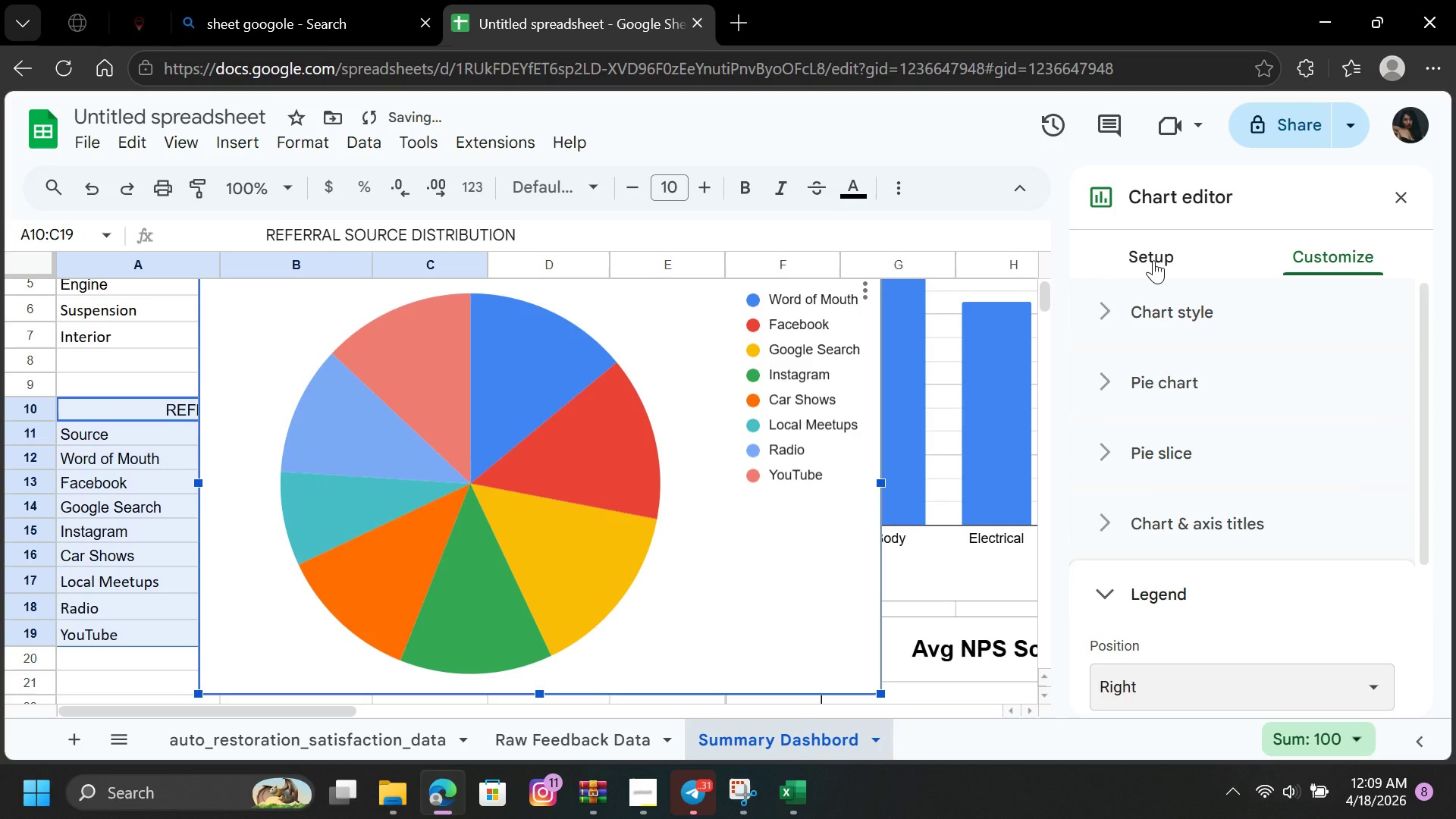 
double_click([1153, 255])
 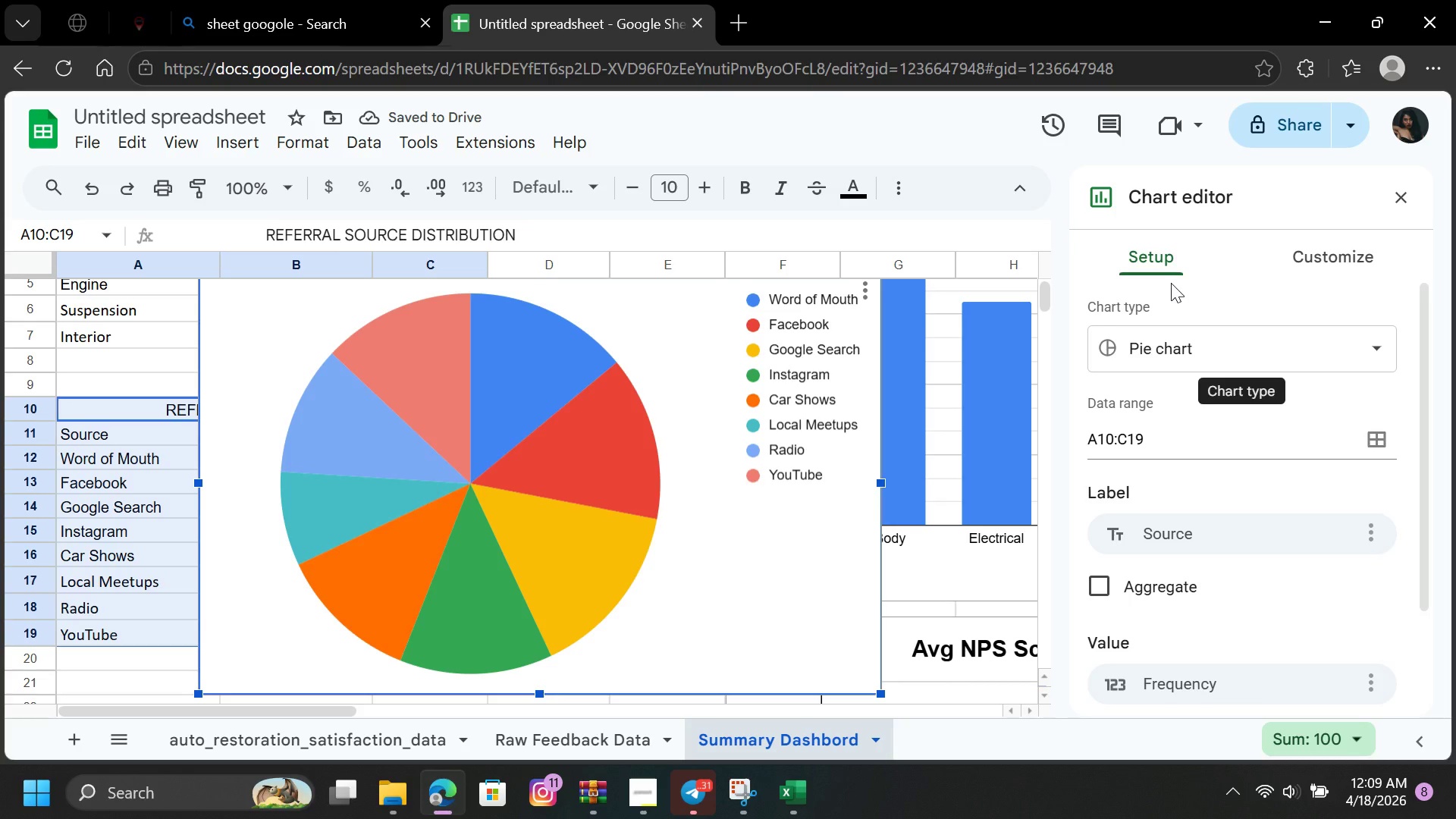 
left_click([1302, 260])
 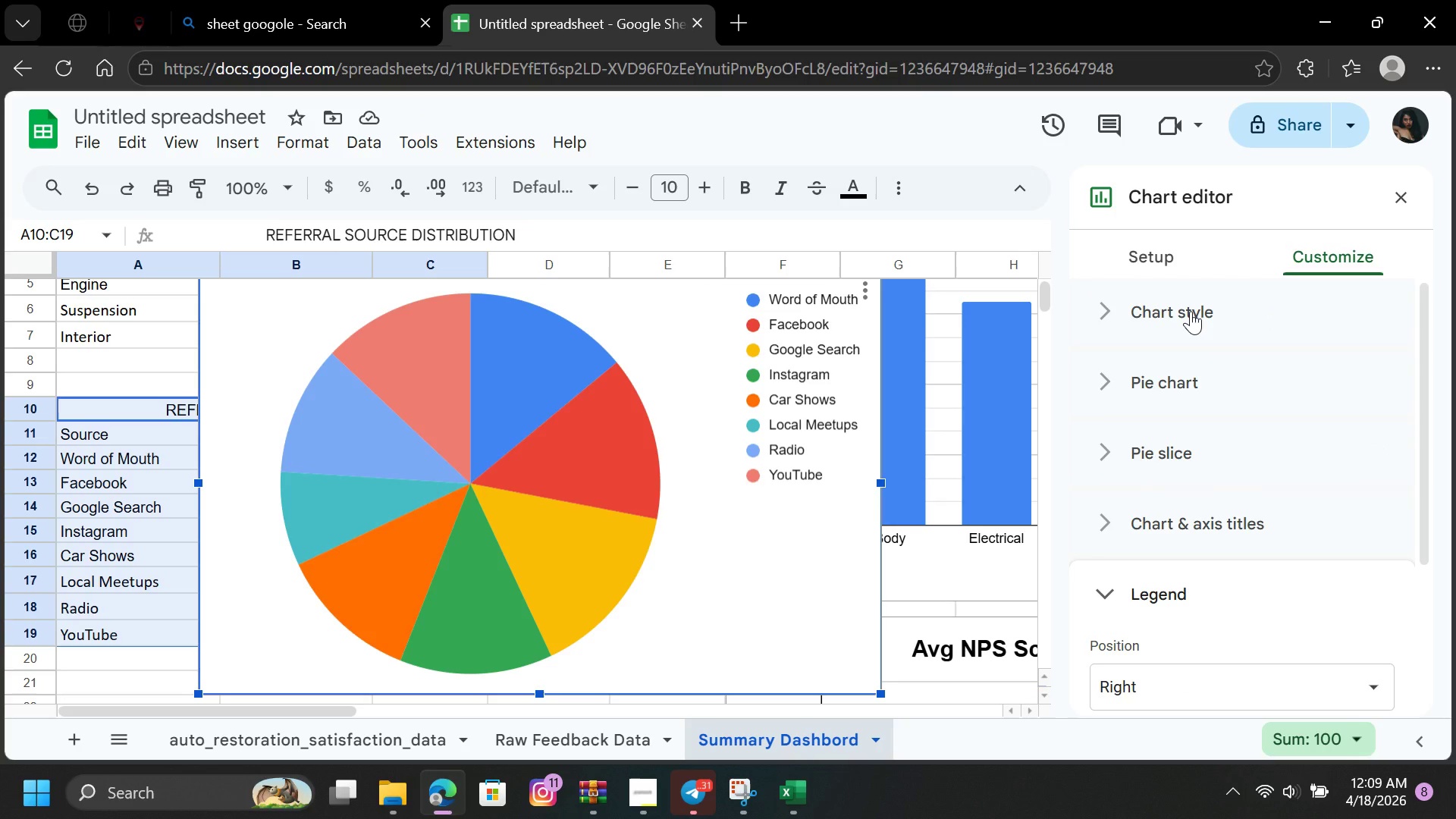 
left_click([1191, 311])
 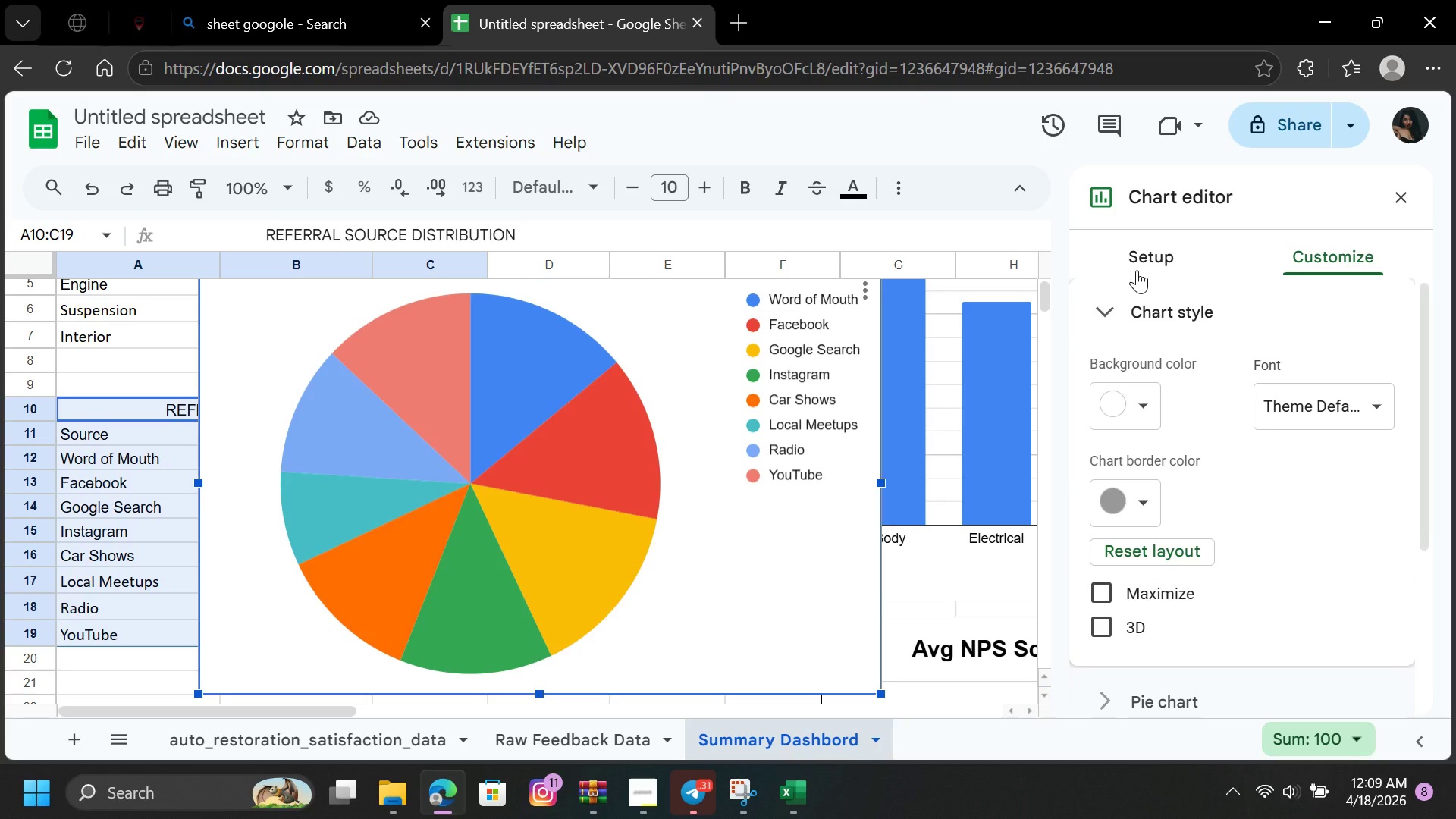 
left_click([1137, 261])
 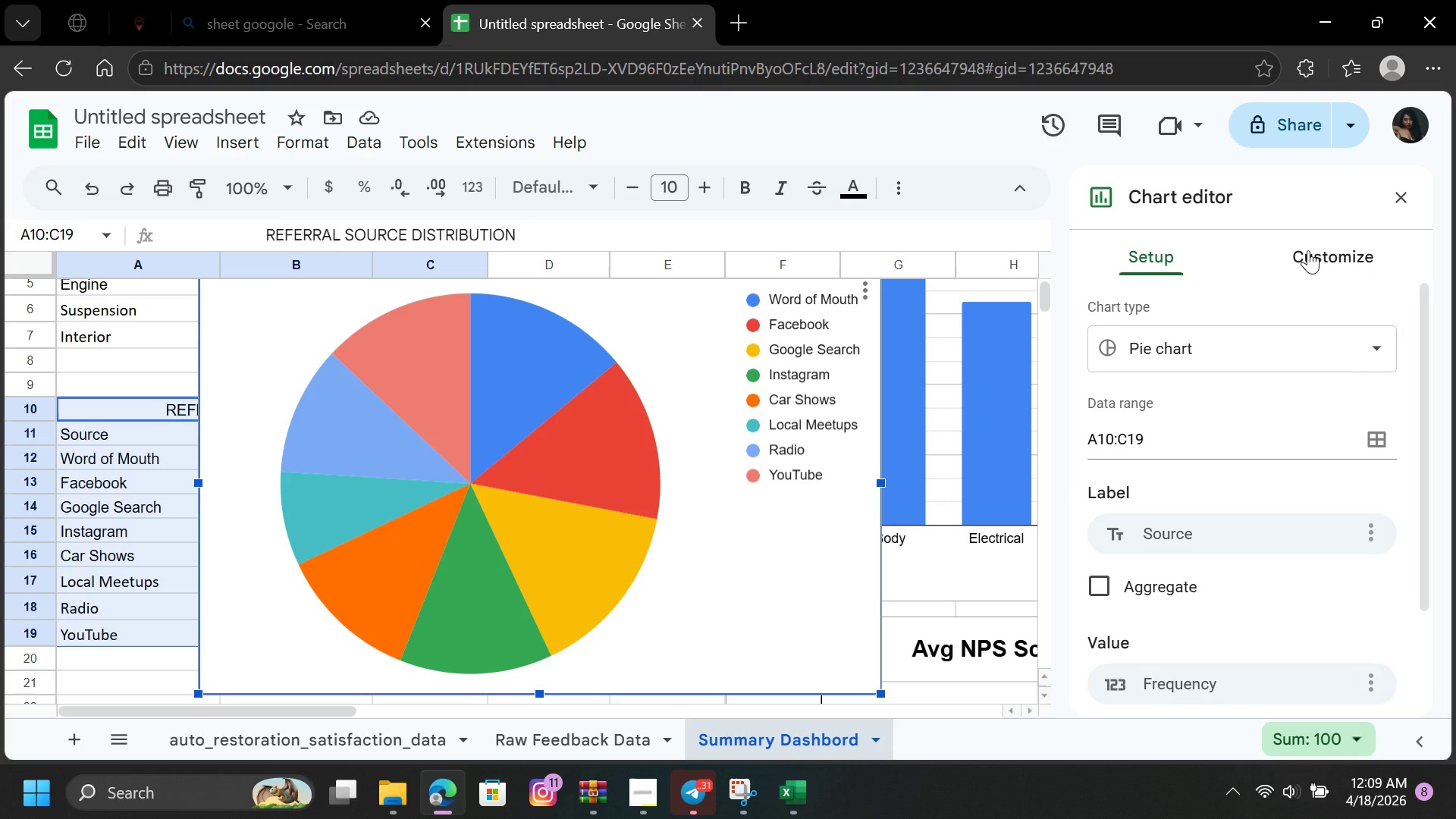 
left_click([1308, 249])
 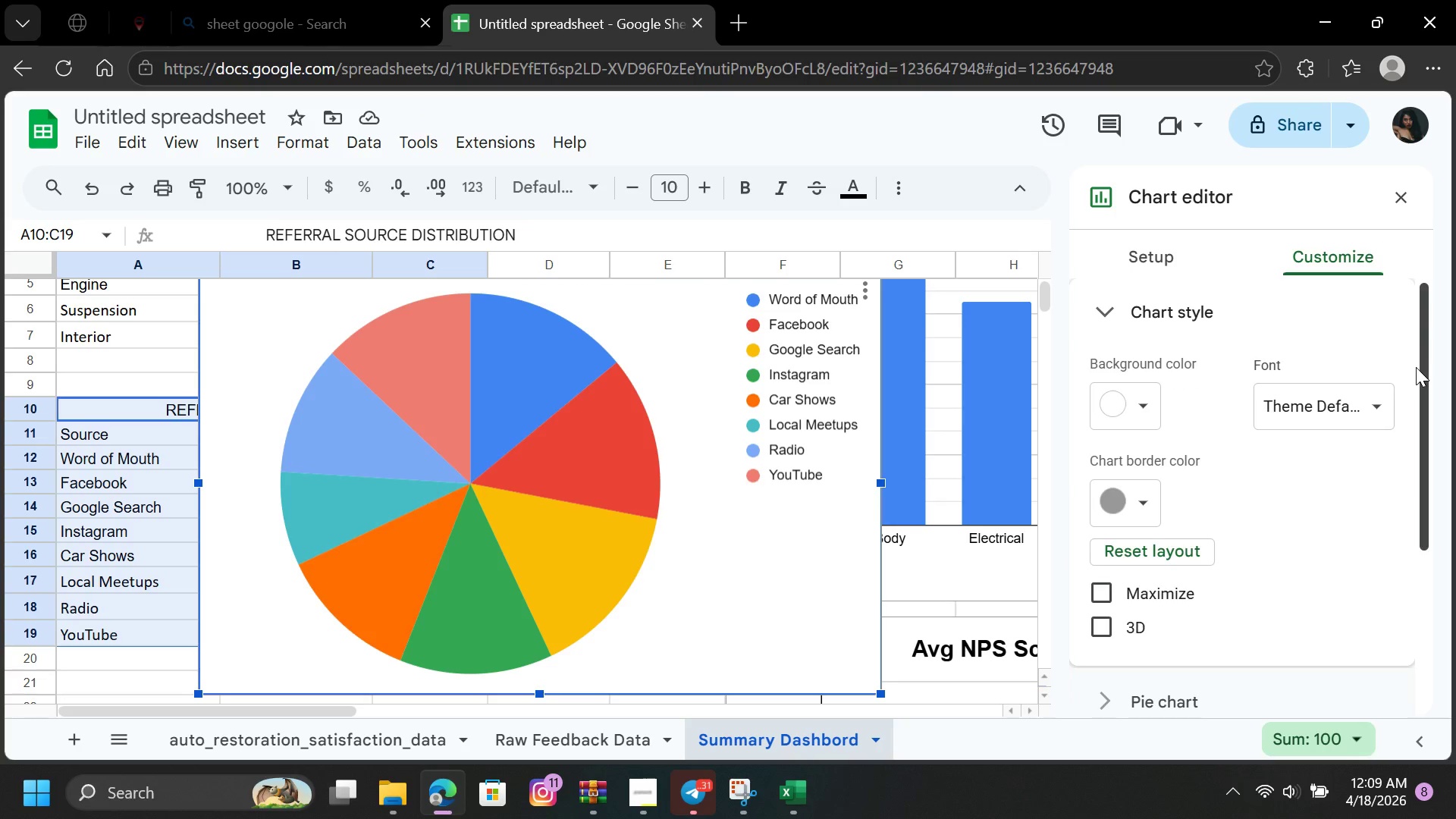 
left_click_drag(start_coordinate=[1423, 367], to_coordinate=[1435, 518])
 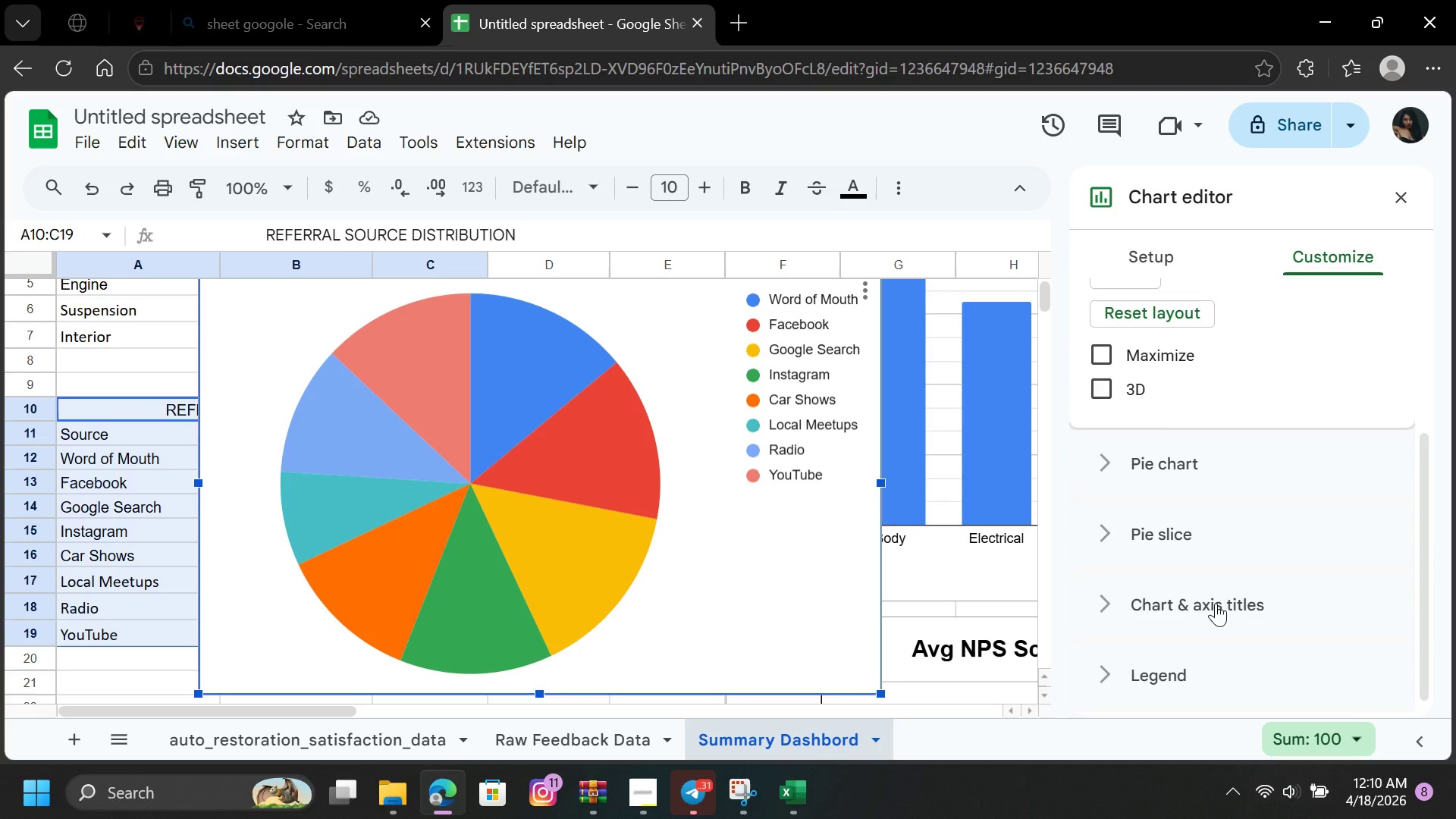 
left_click([1213, 601])
 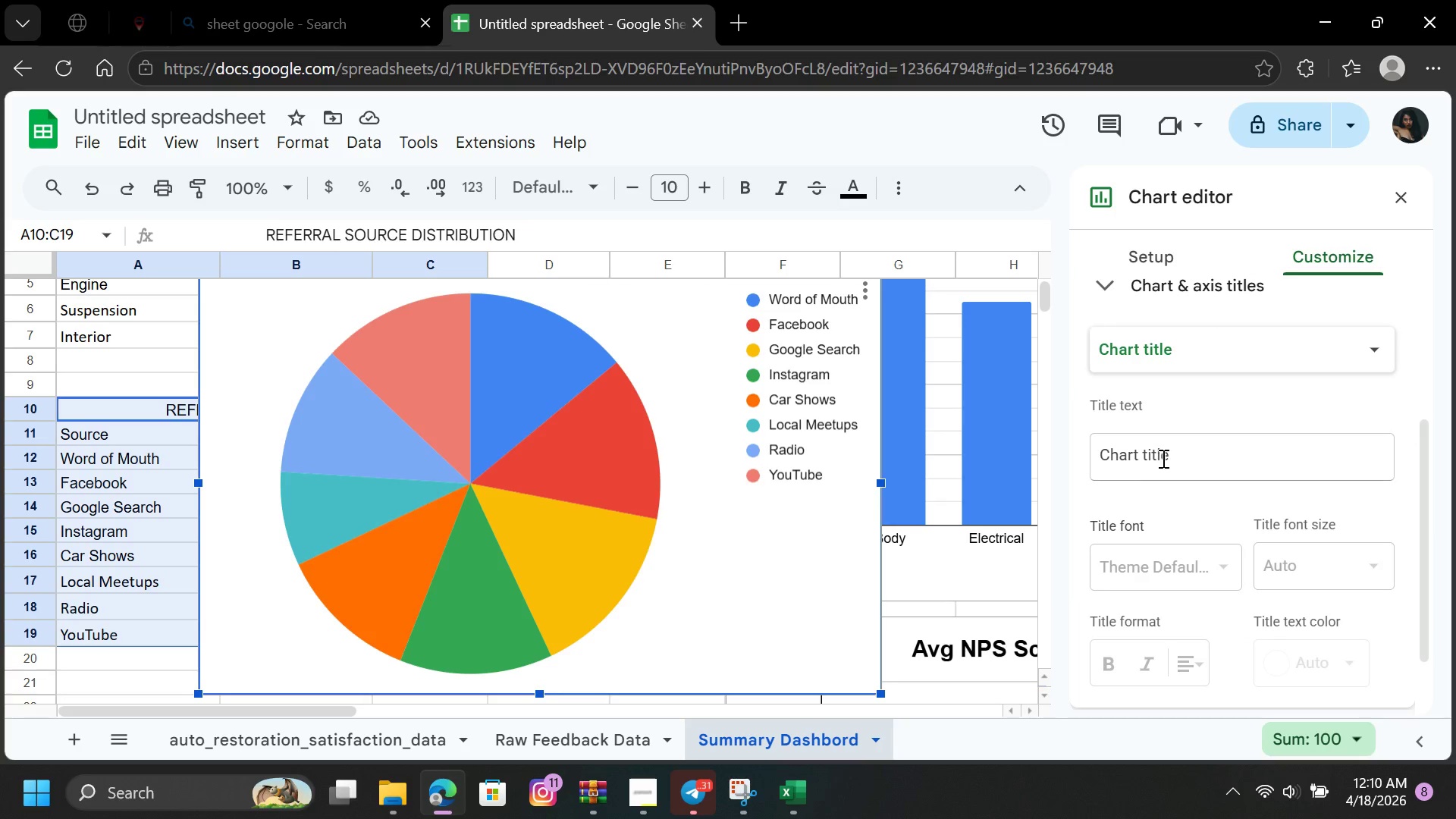 
left_click([1165, 457])
 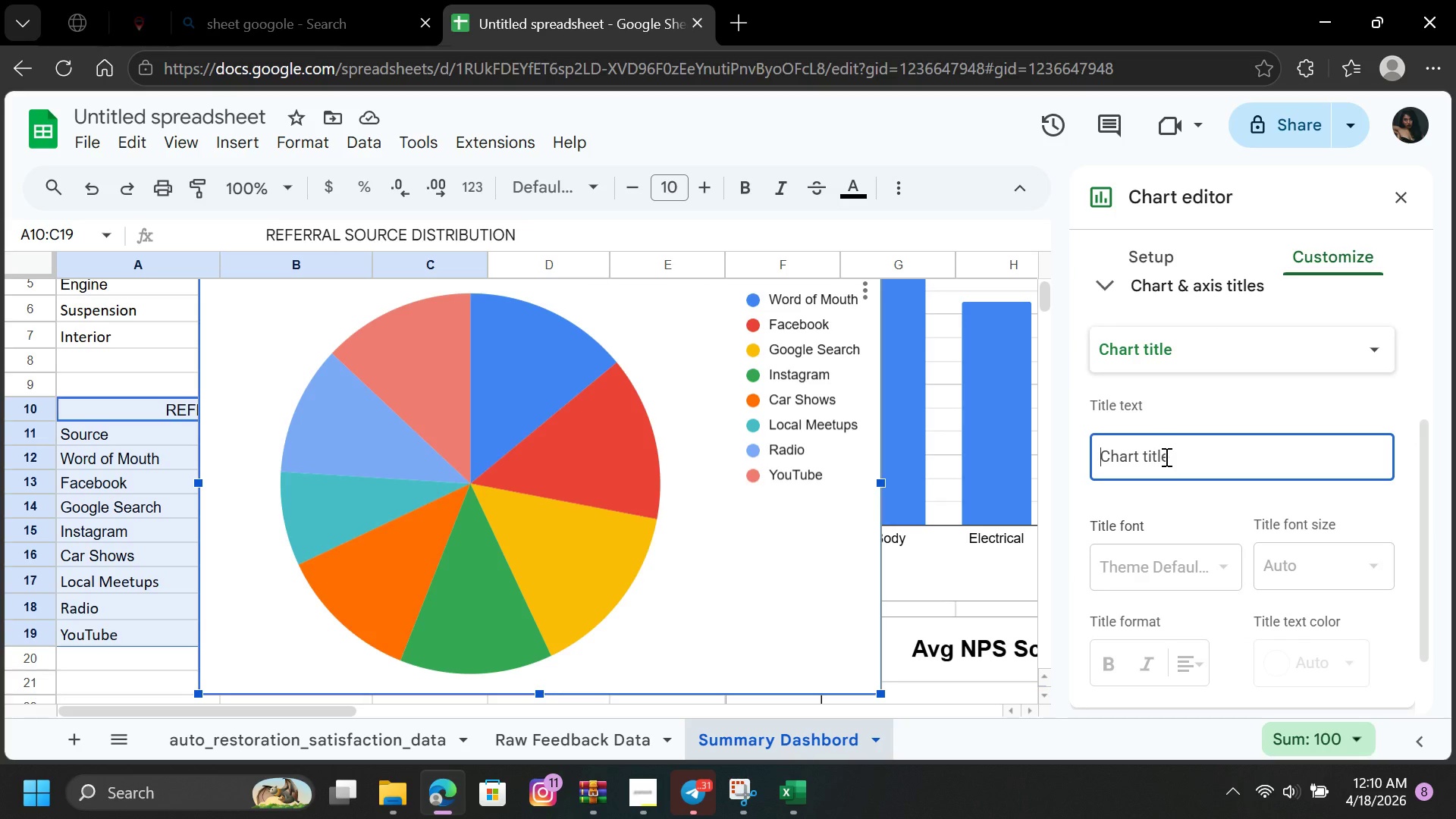 
key(CapsLock)
 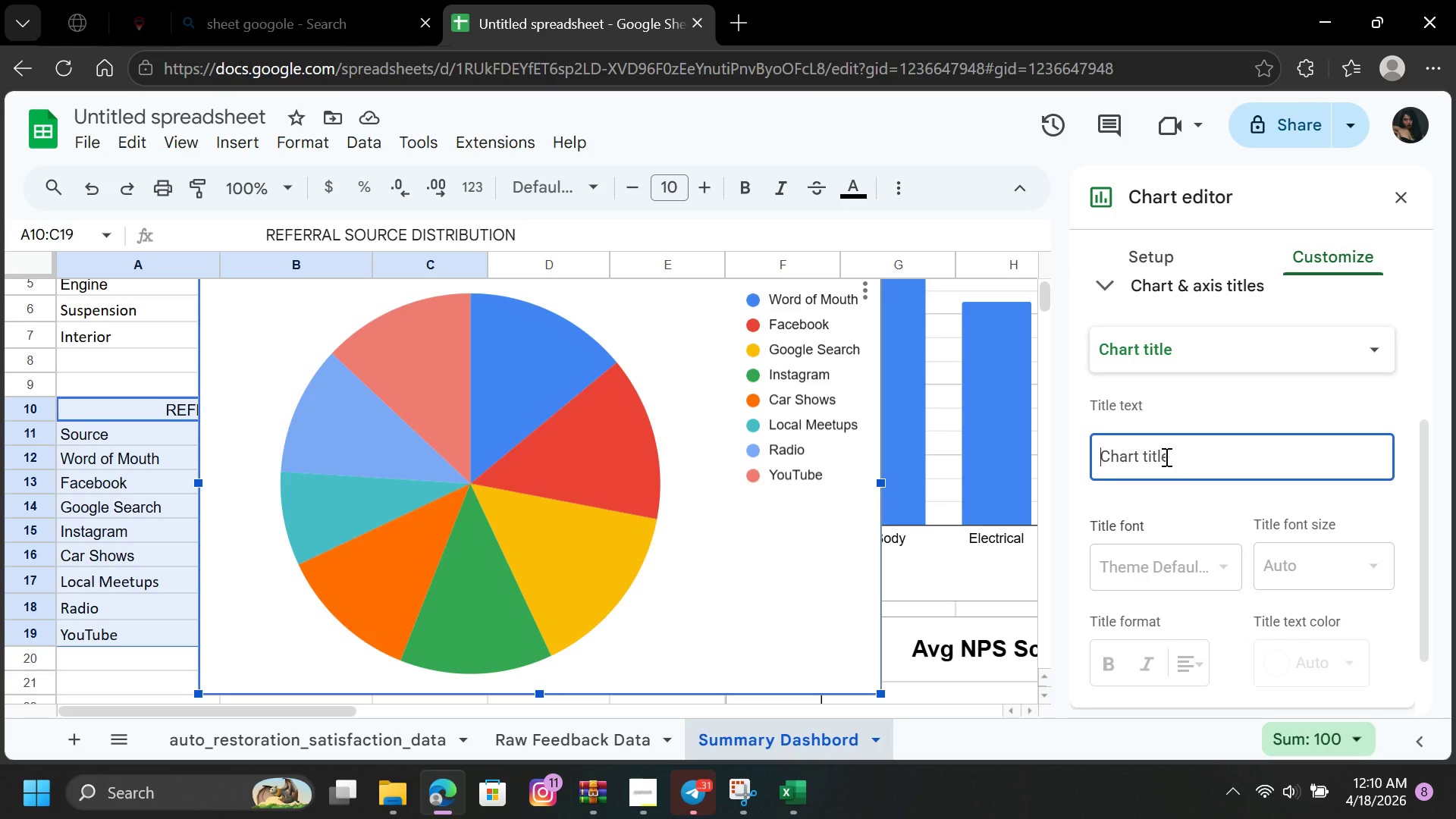 
key(E)
 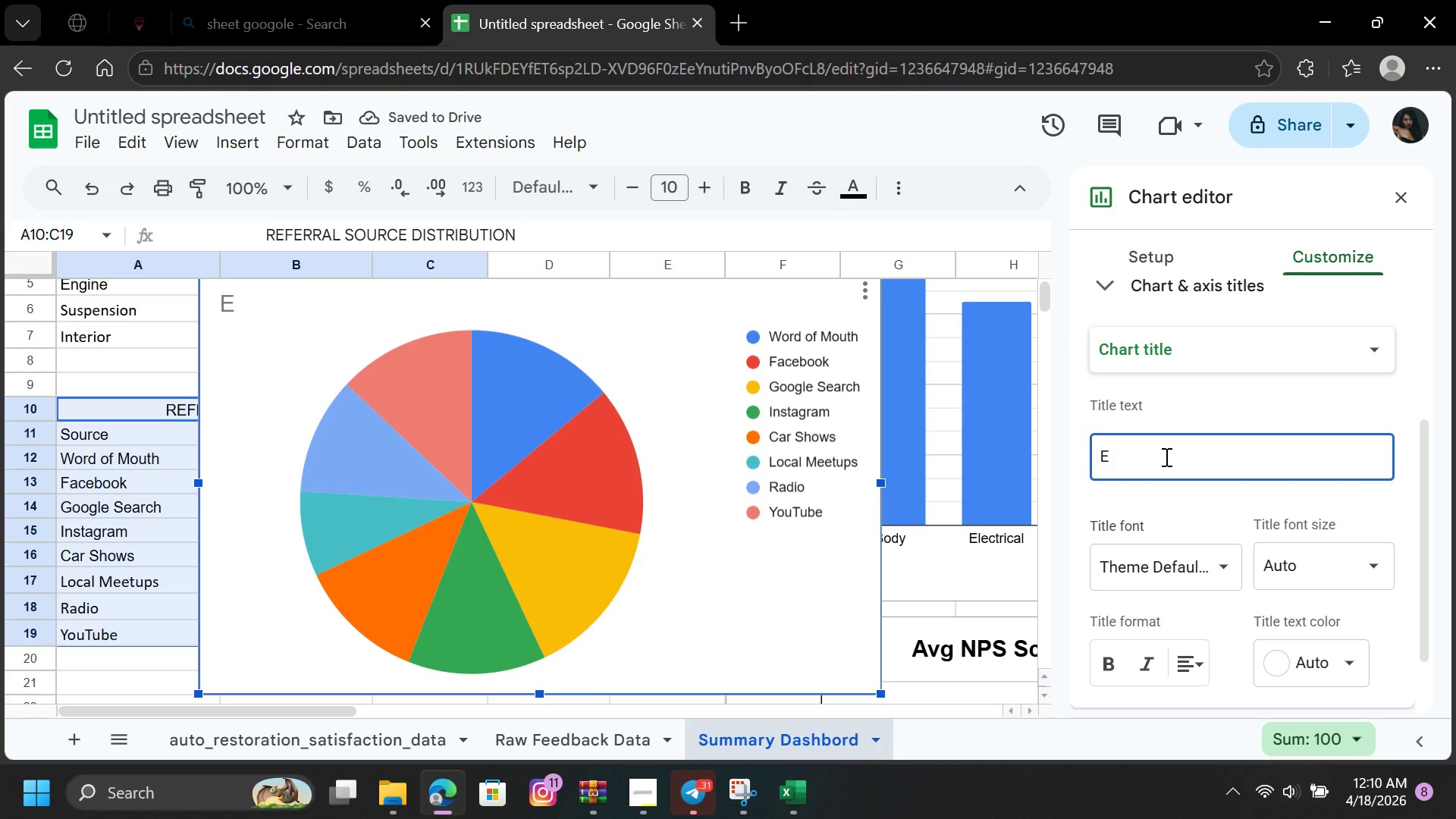 
key(Backspace)
type(RE)
 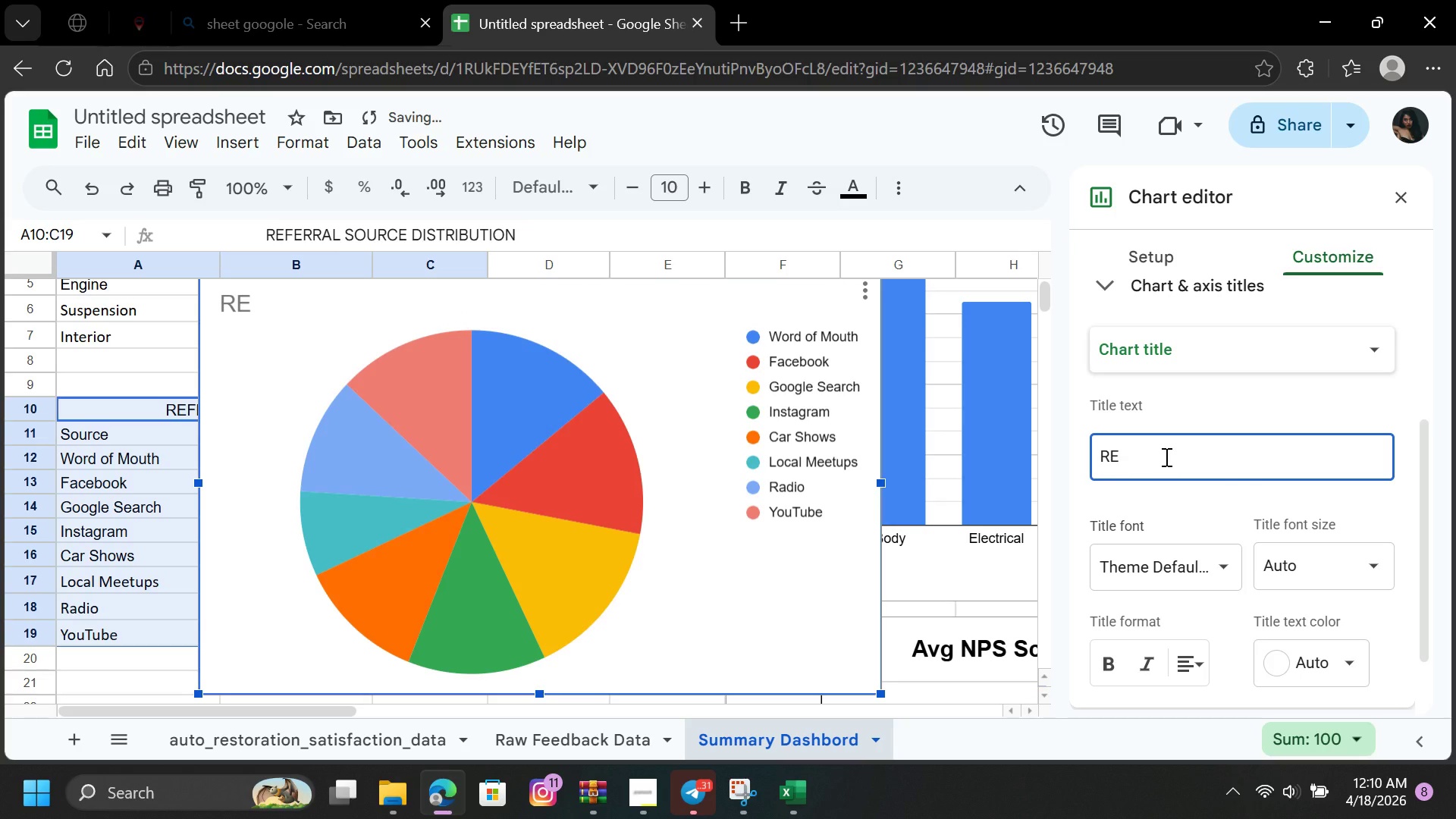 
type(FE)
 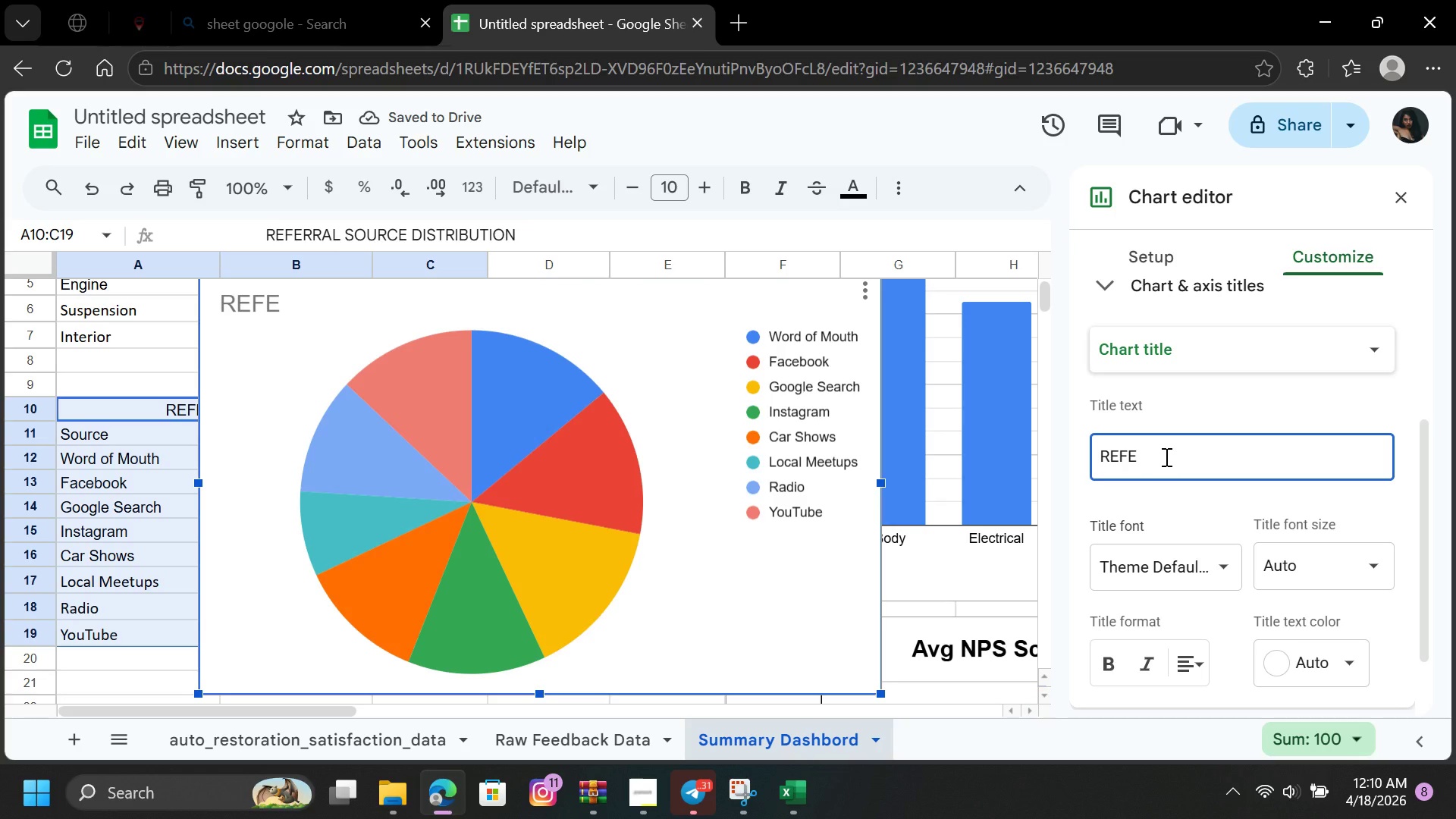 
wait(7.89)
 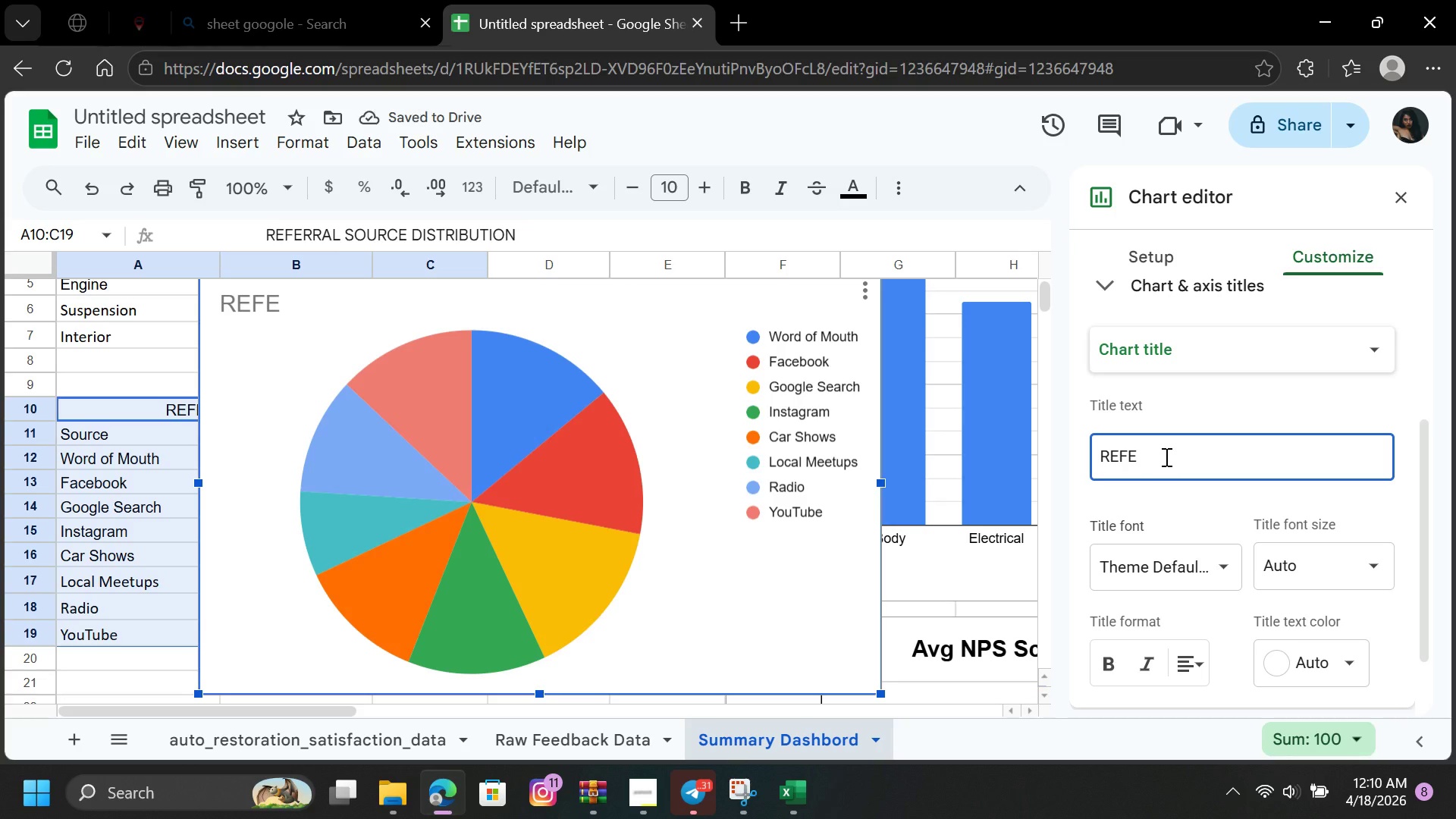 
type(RRAL SOU)
 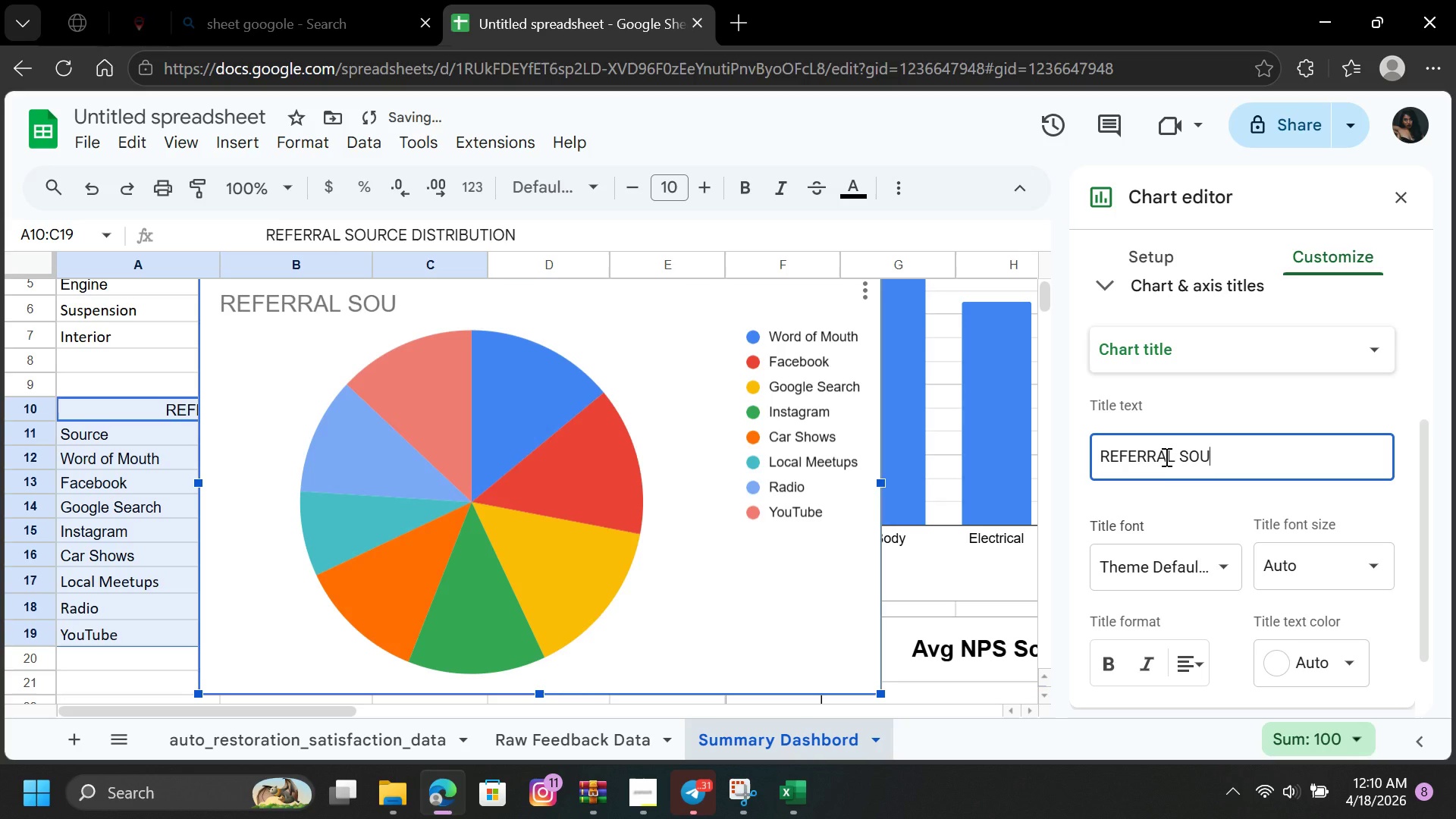 
type(RCE DISTRIBUTION)
 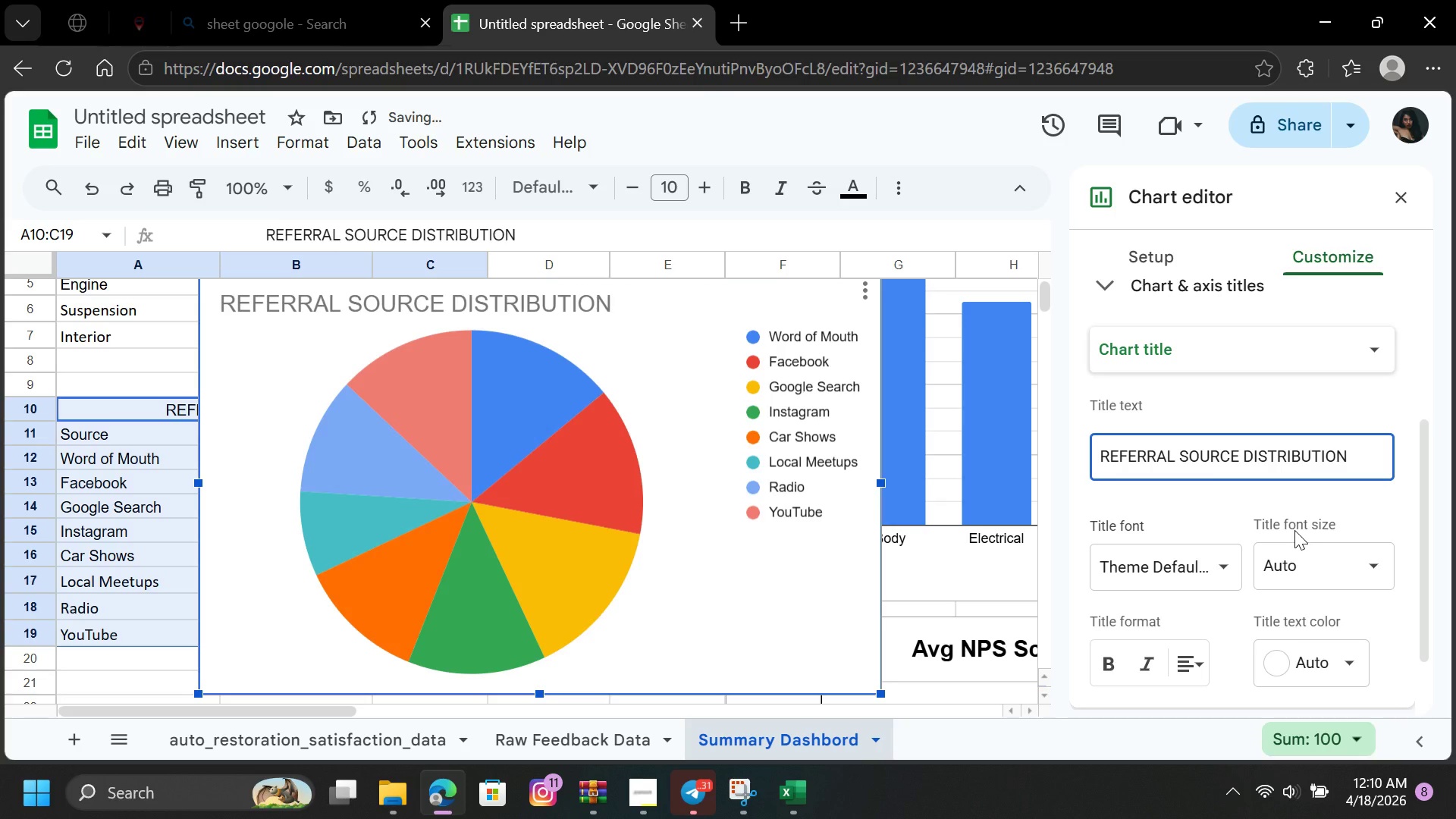 
left_click([1312, 563])
 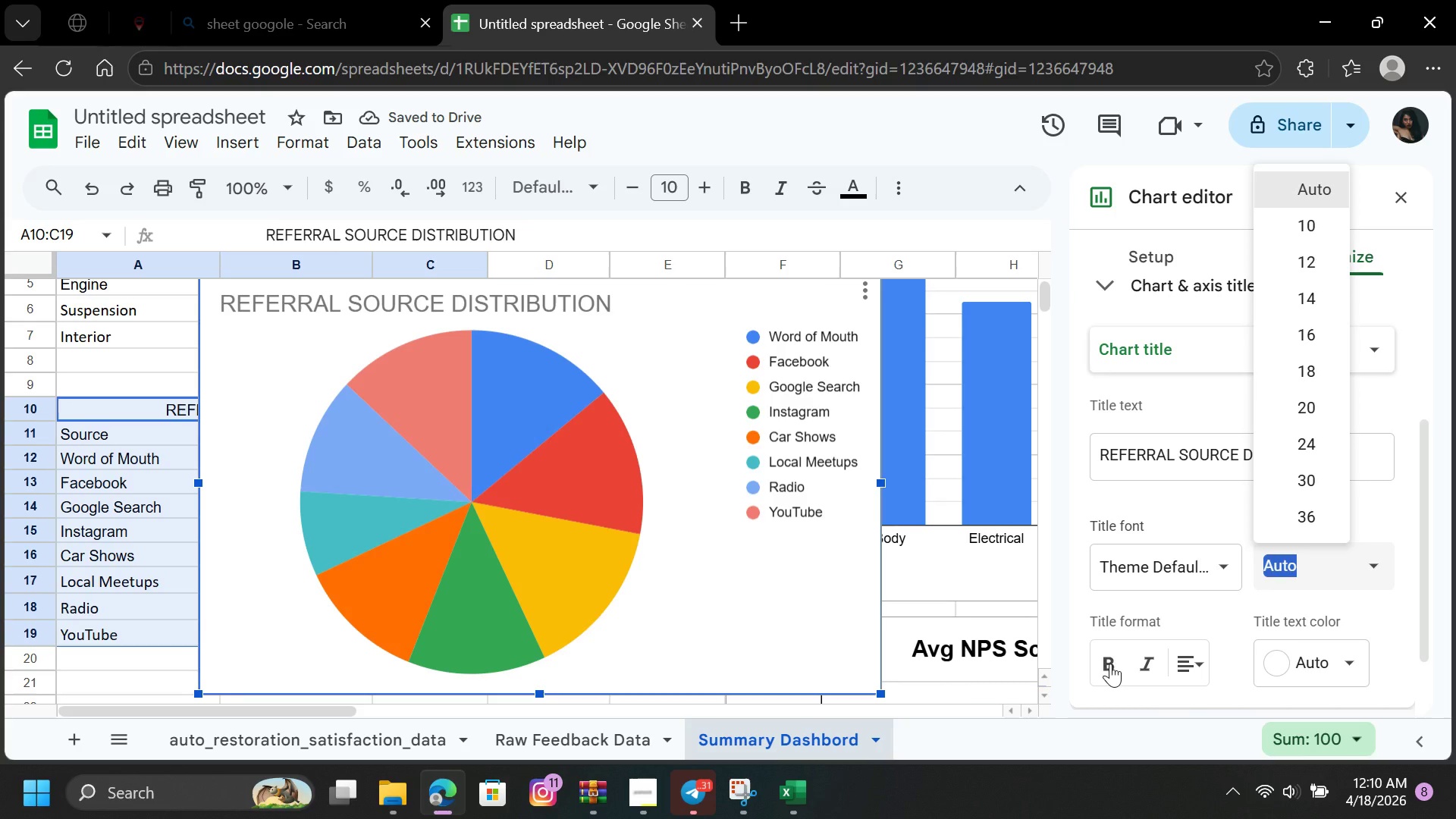 
left_click([1106, 663])
 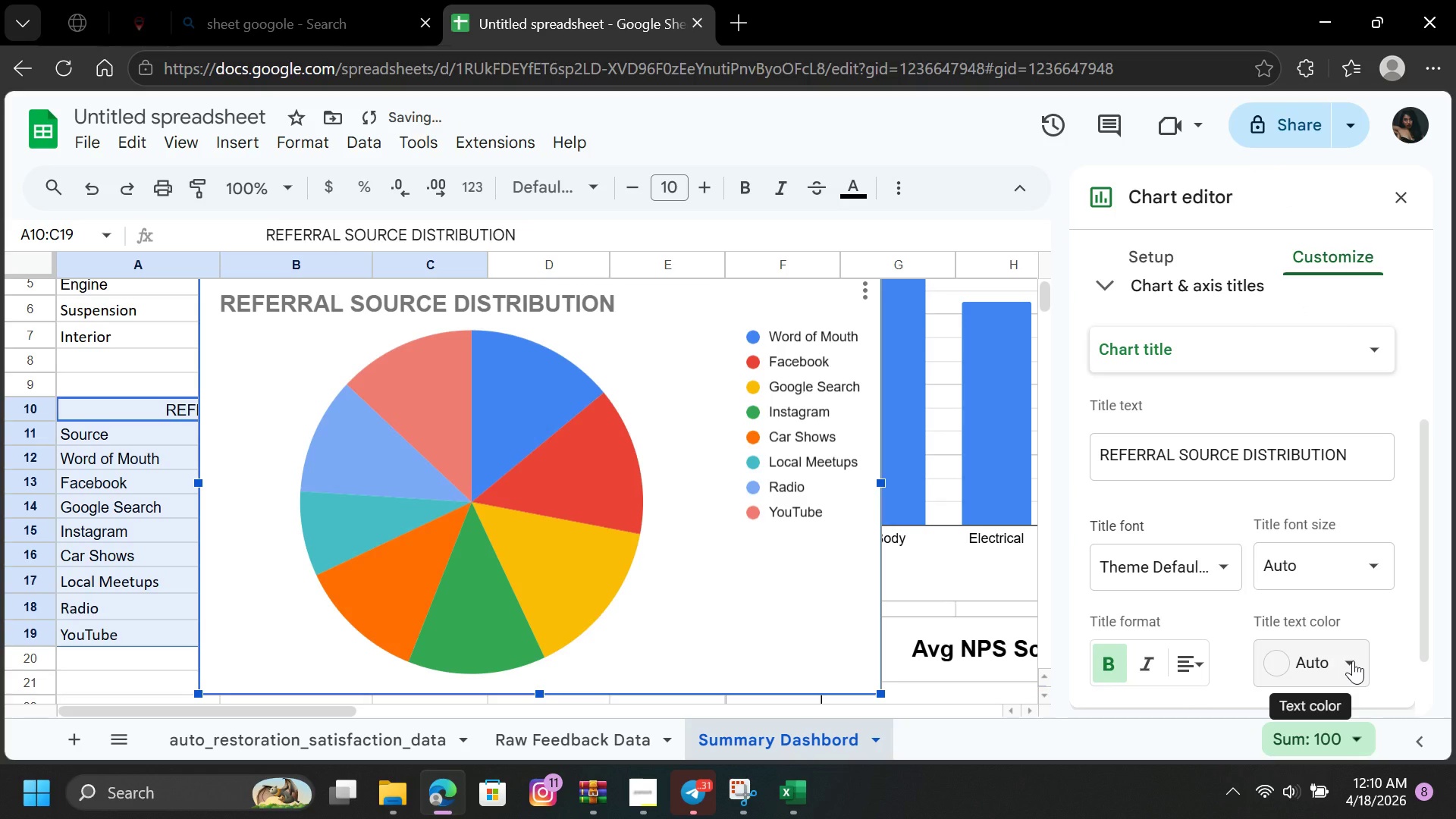 
left_click([1353, 661])
 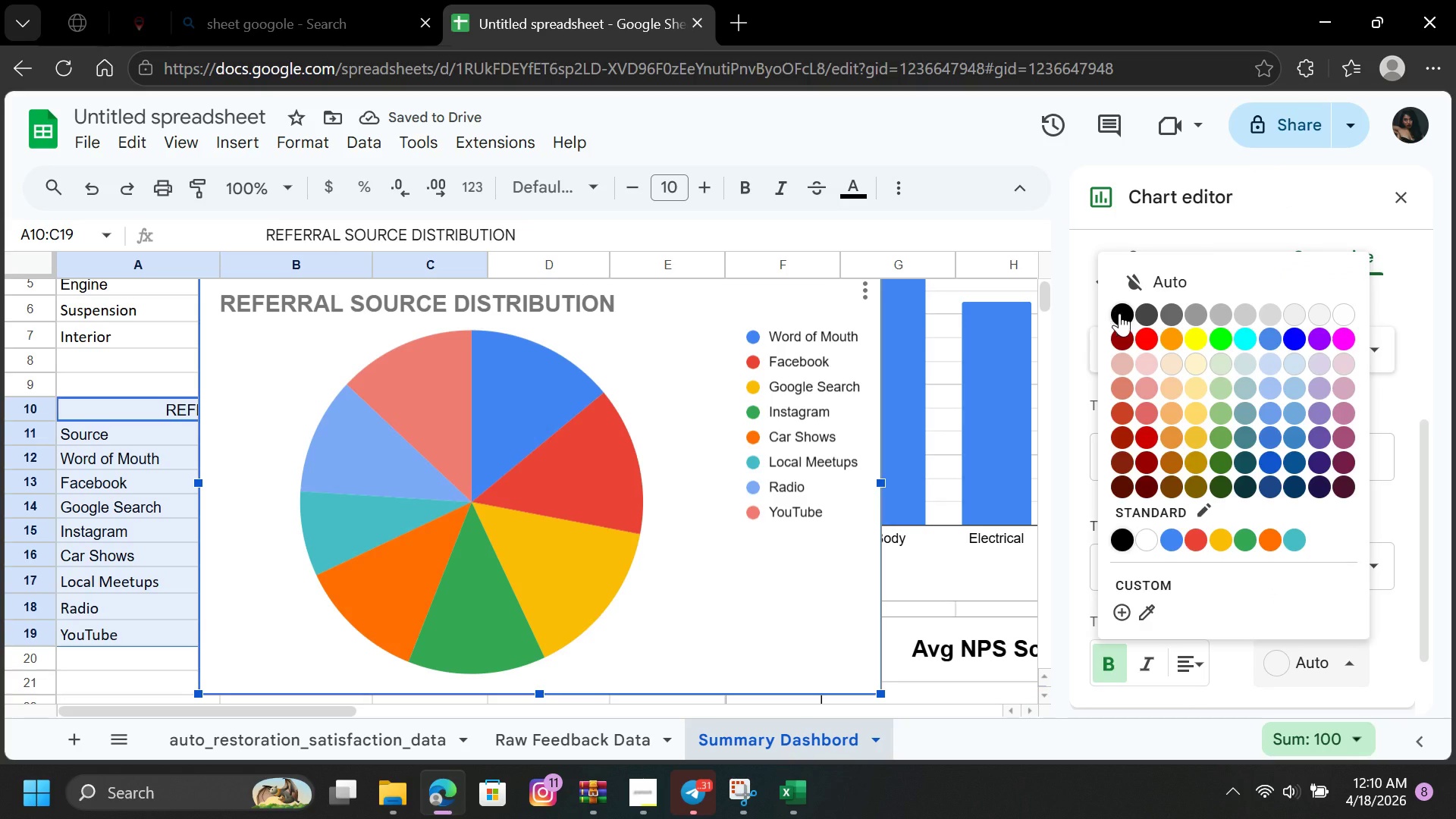 
left_click([1120, 313])
 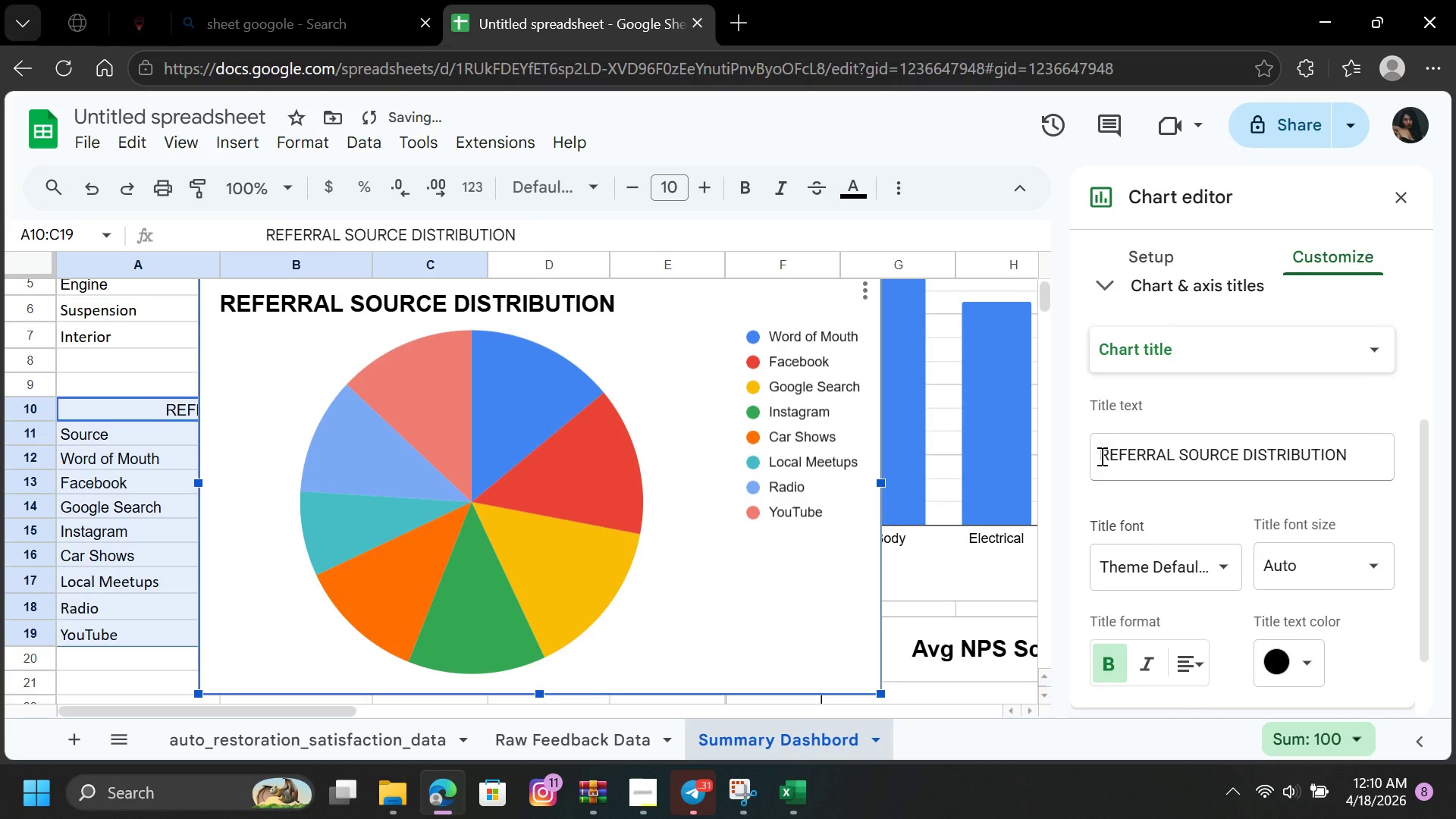 
left_click([1104, 456])
 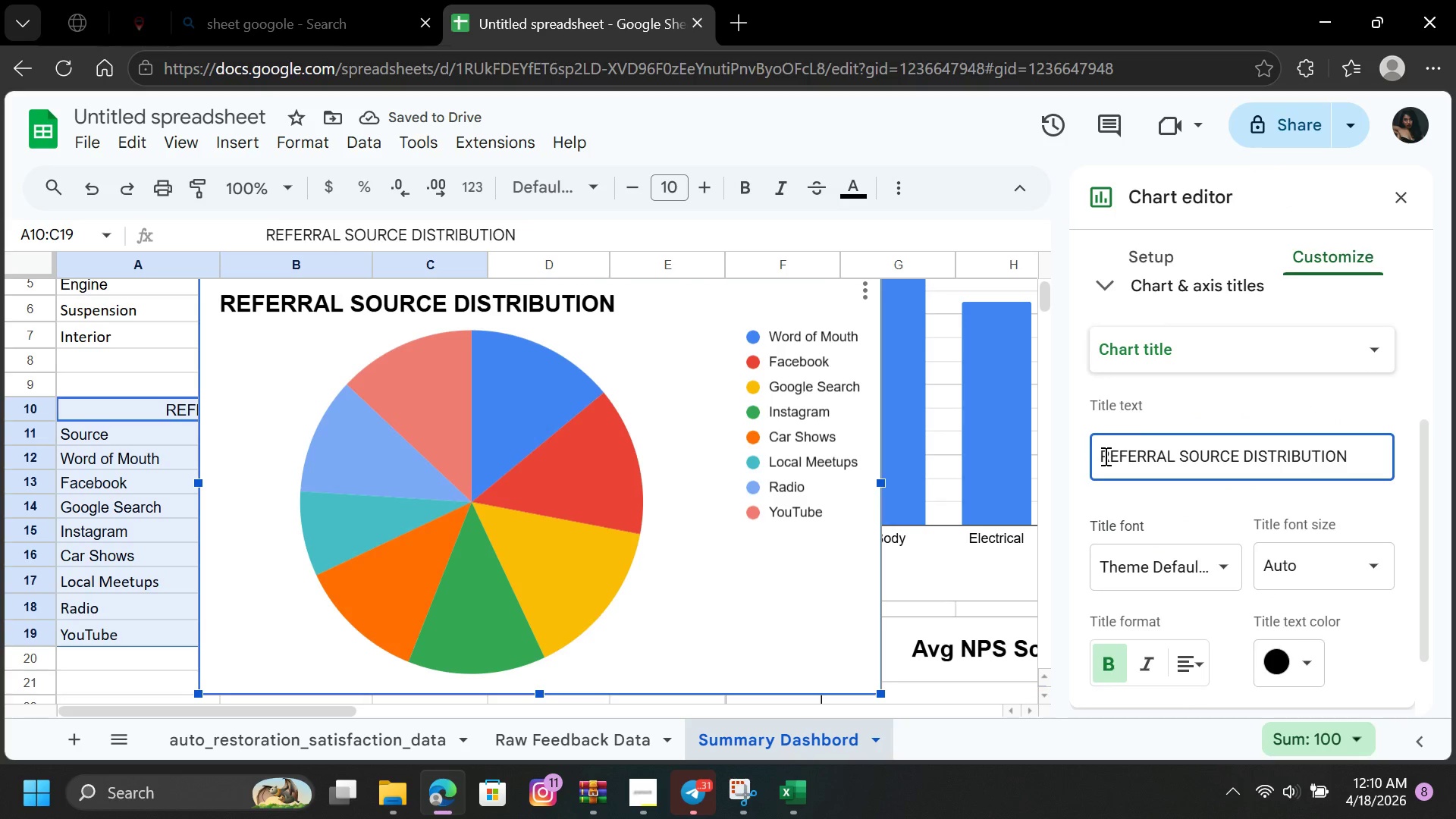 
hold_key(key=Space, duration=0.83)
 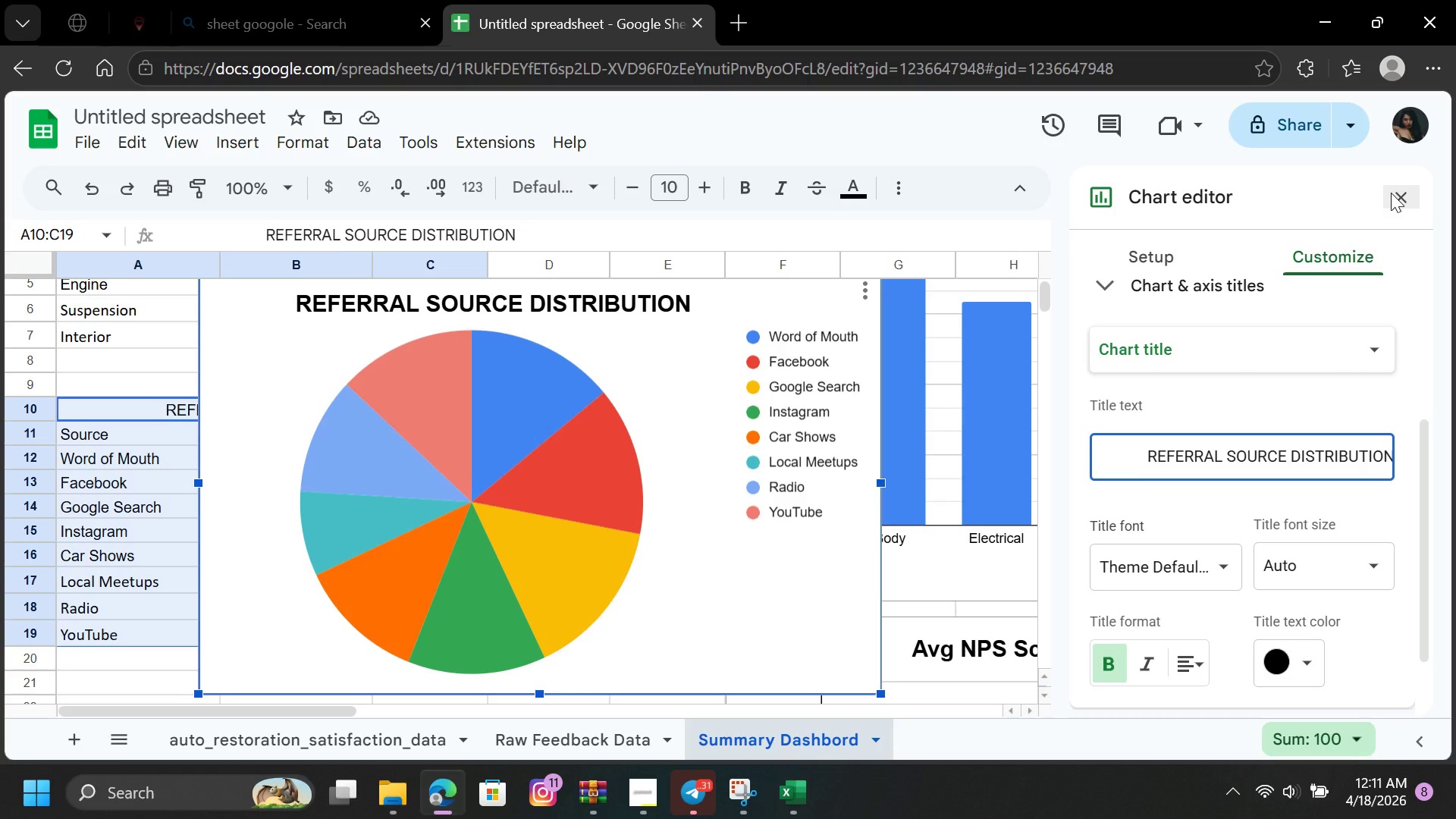 
wait(7.97)
 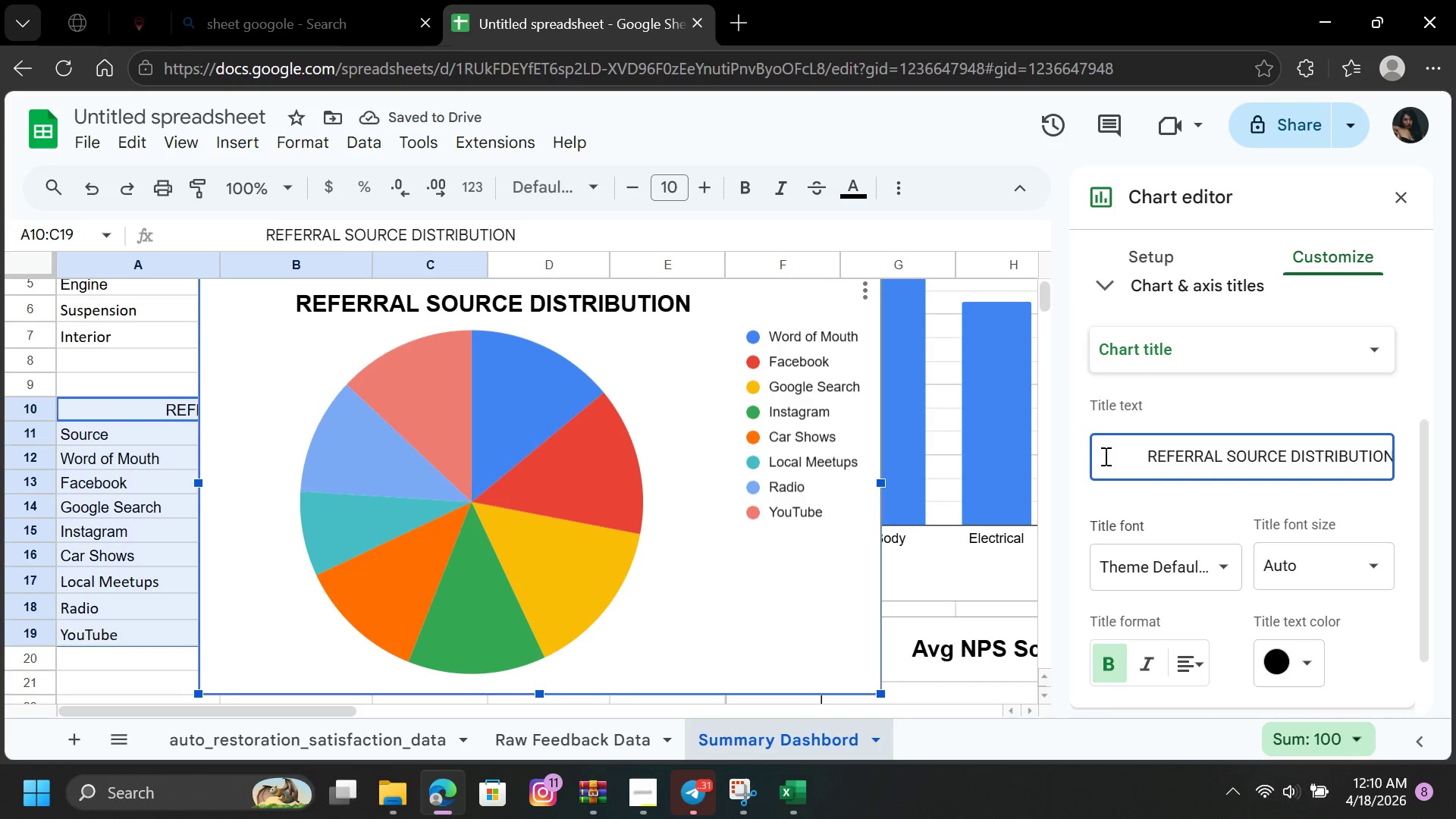 
left_click([1404, 198])
 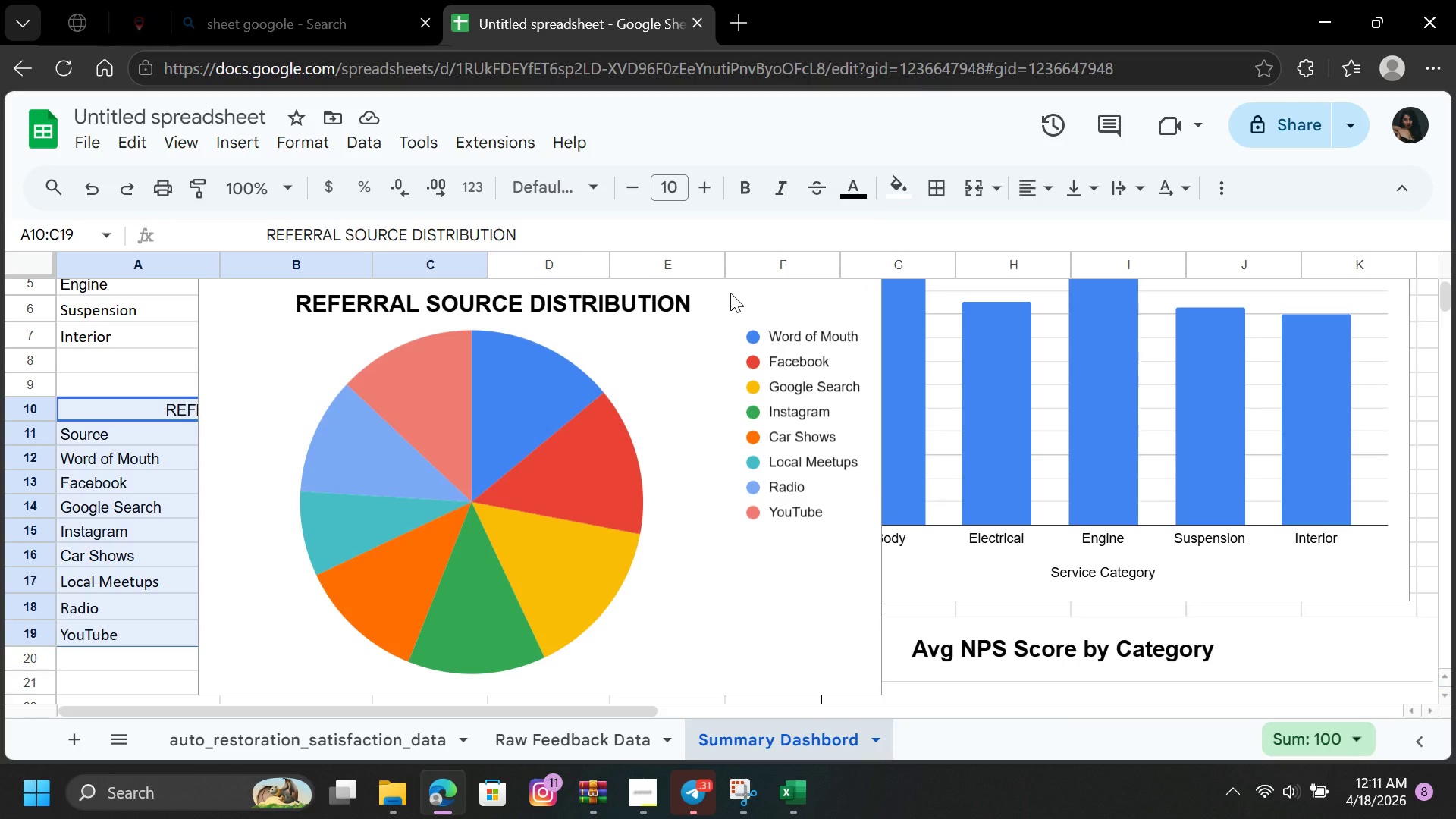 
left_click_drag(start_coordinate=[730, 293], to_coordinate=[824, 304])
 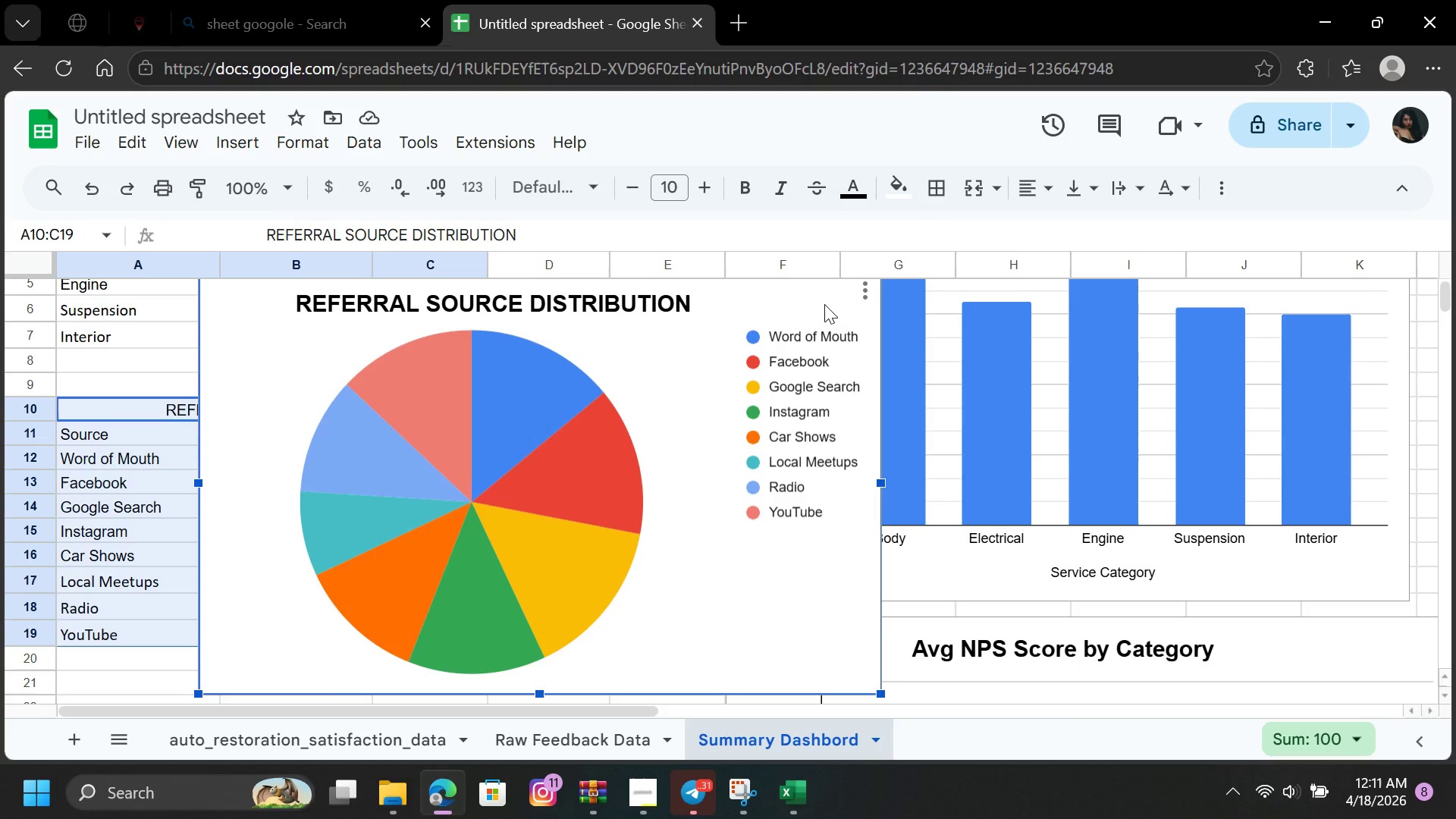 
left_click([824, 304])
 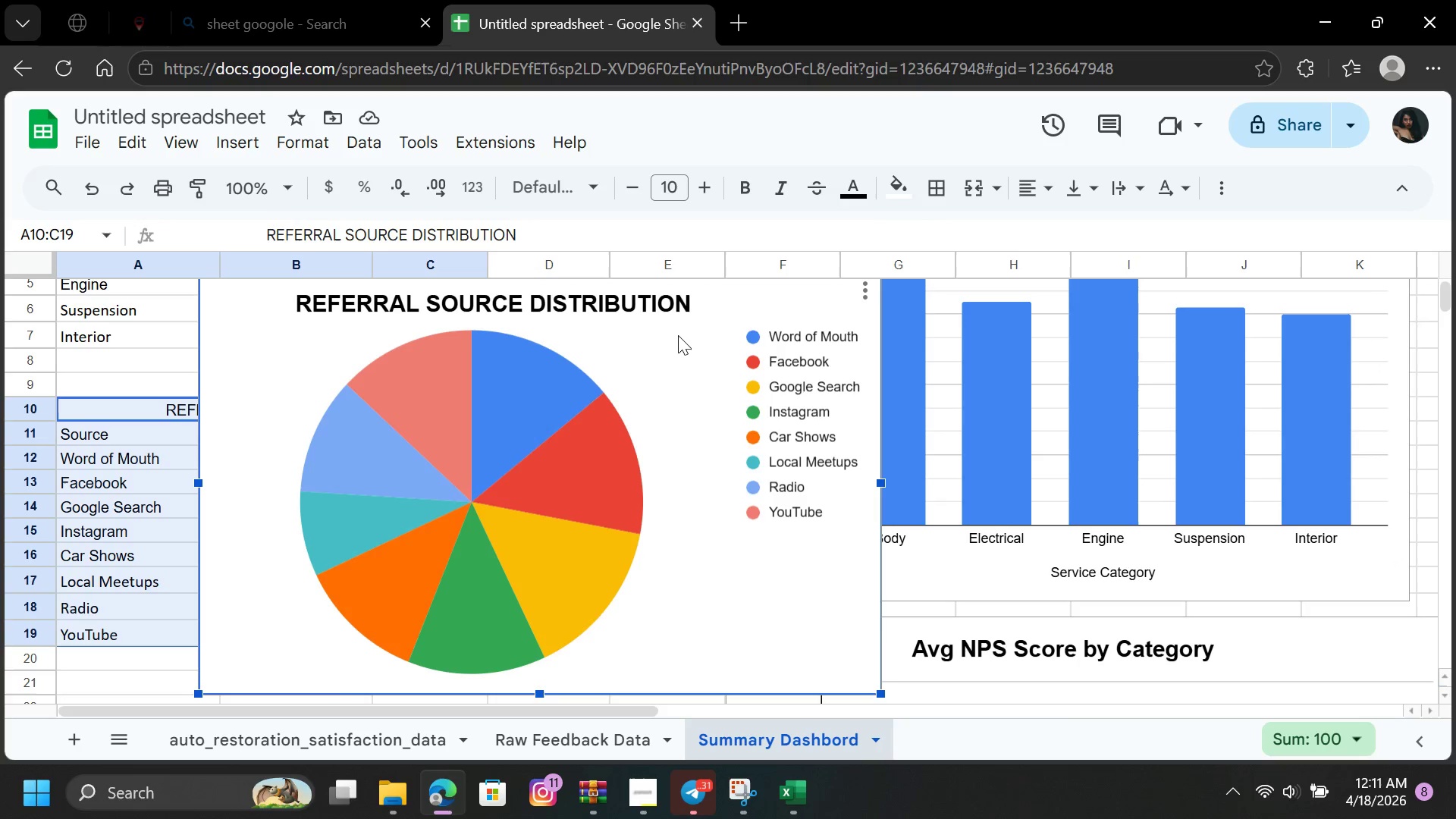 
left_click_drag(start_coordinate=[678, 335], to_coordinate=[1156, 416])
 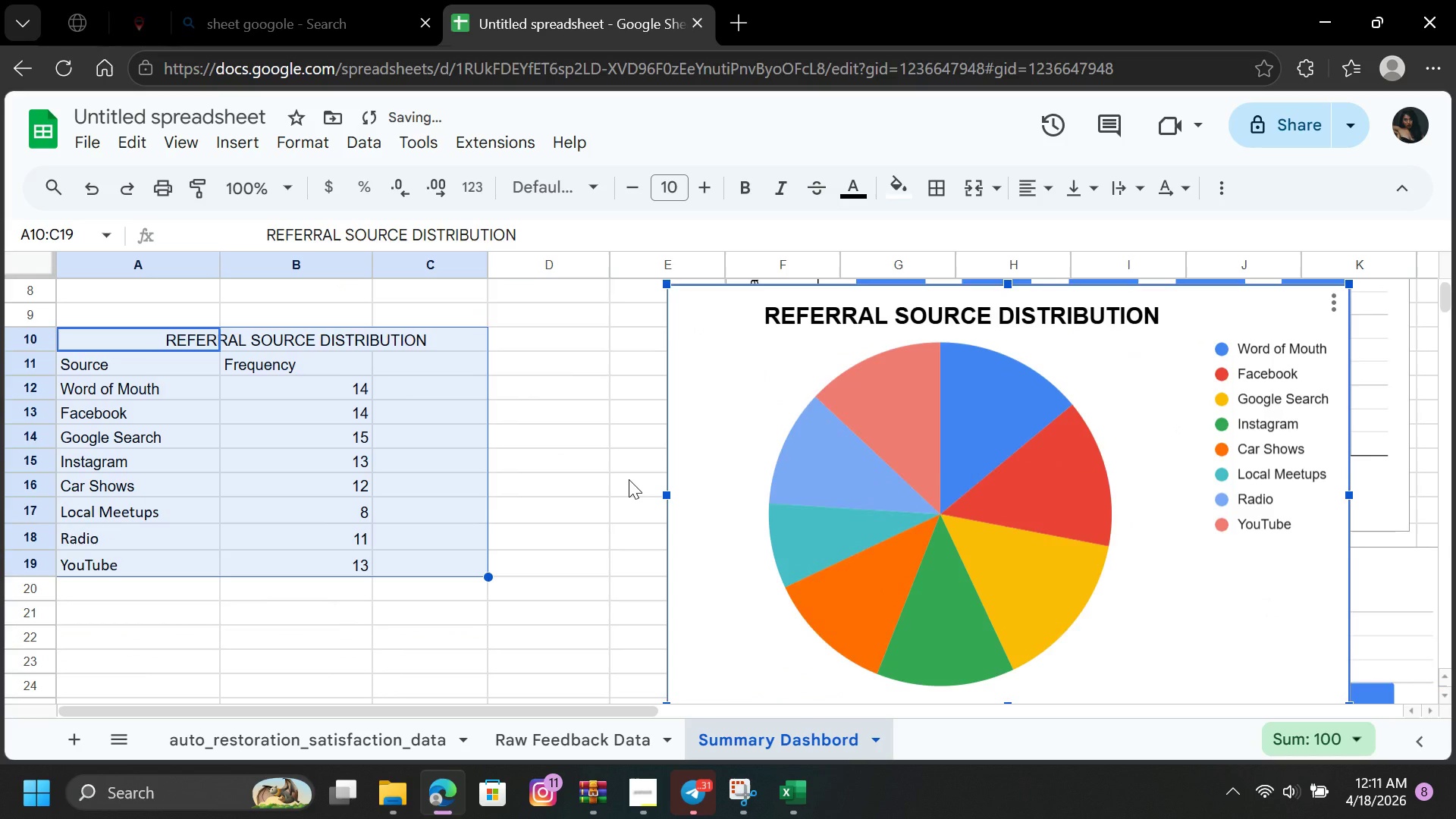 
left_click([627, 479])
 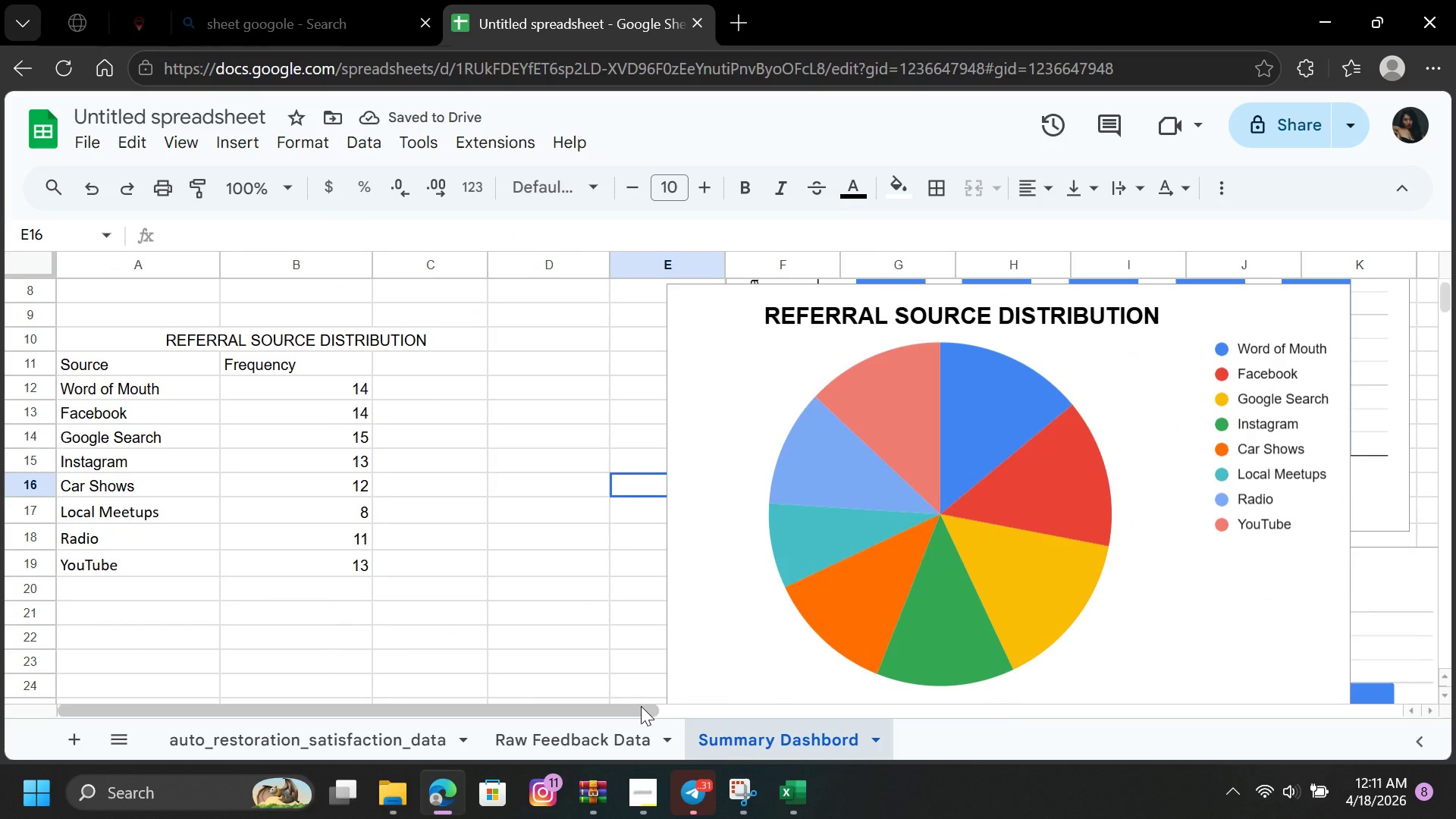 
left_click_drag(start_coordinate=[640, 708], to_coordinate=[851, 723])
 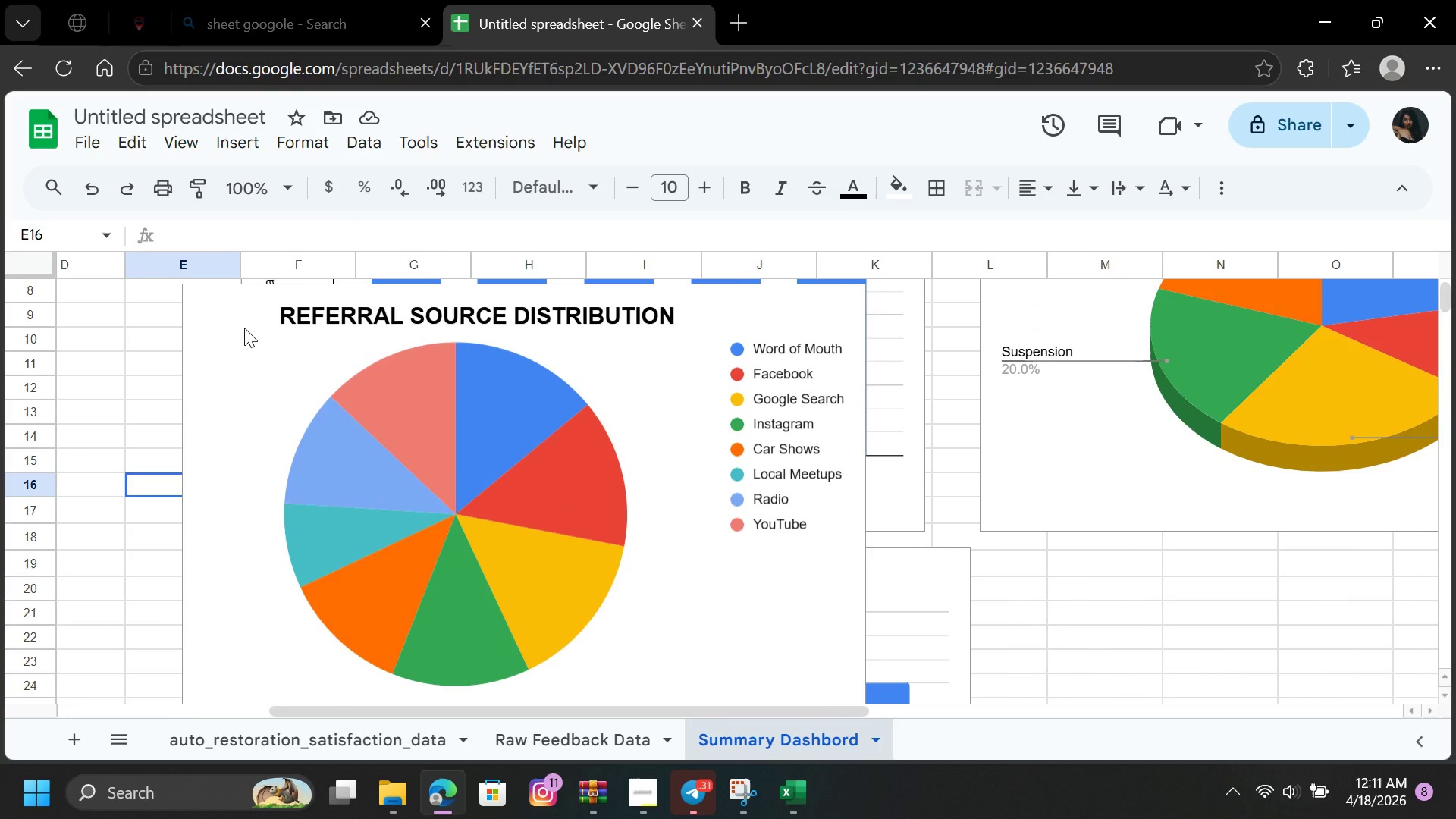 
left_click([244, 323])
 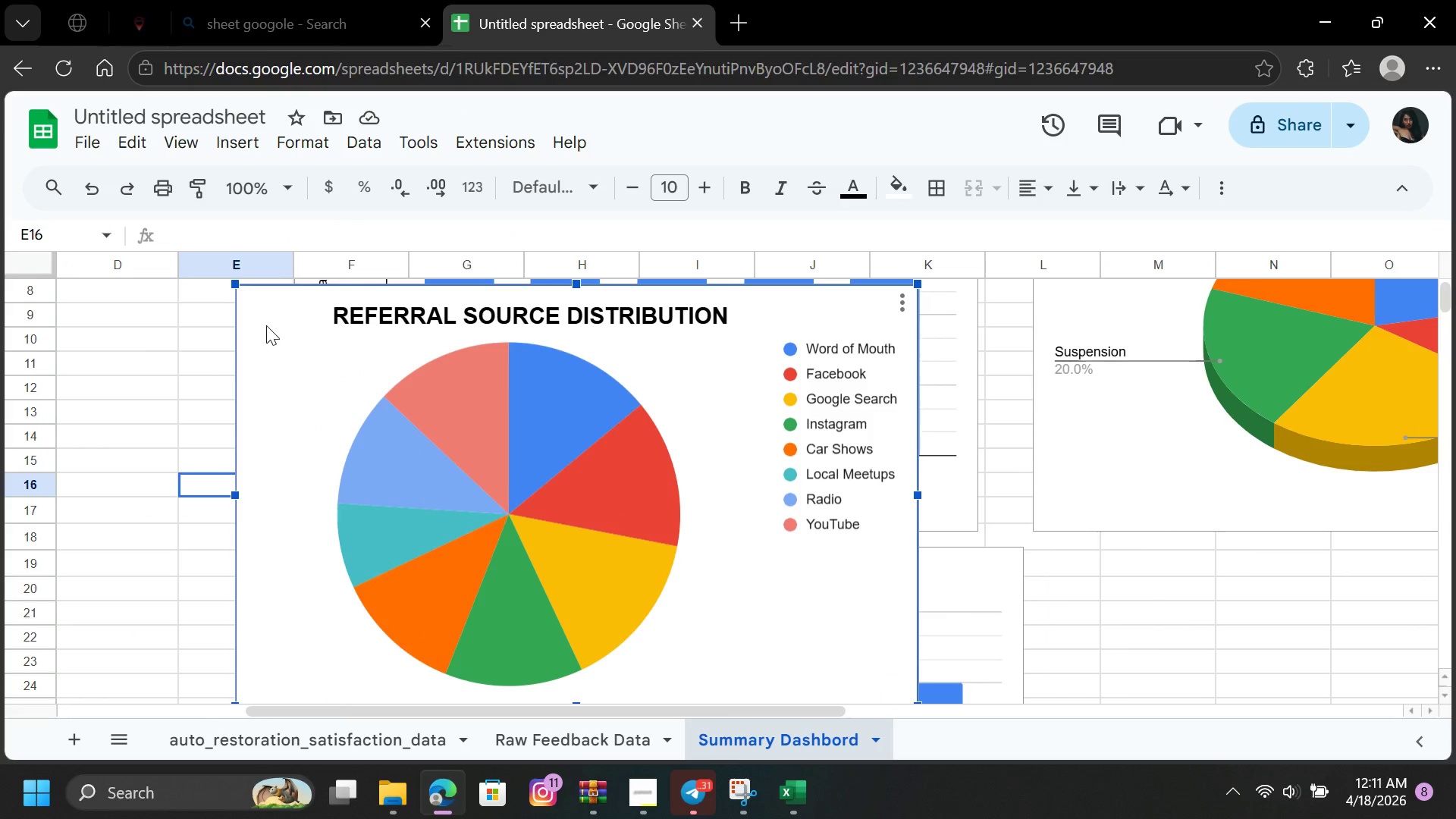 
left_click_drag(start_coordinate=[266, 325], to_coordinate=[1086, 599])
 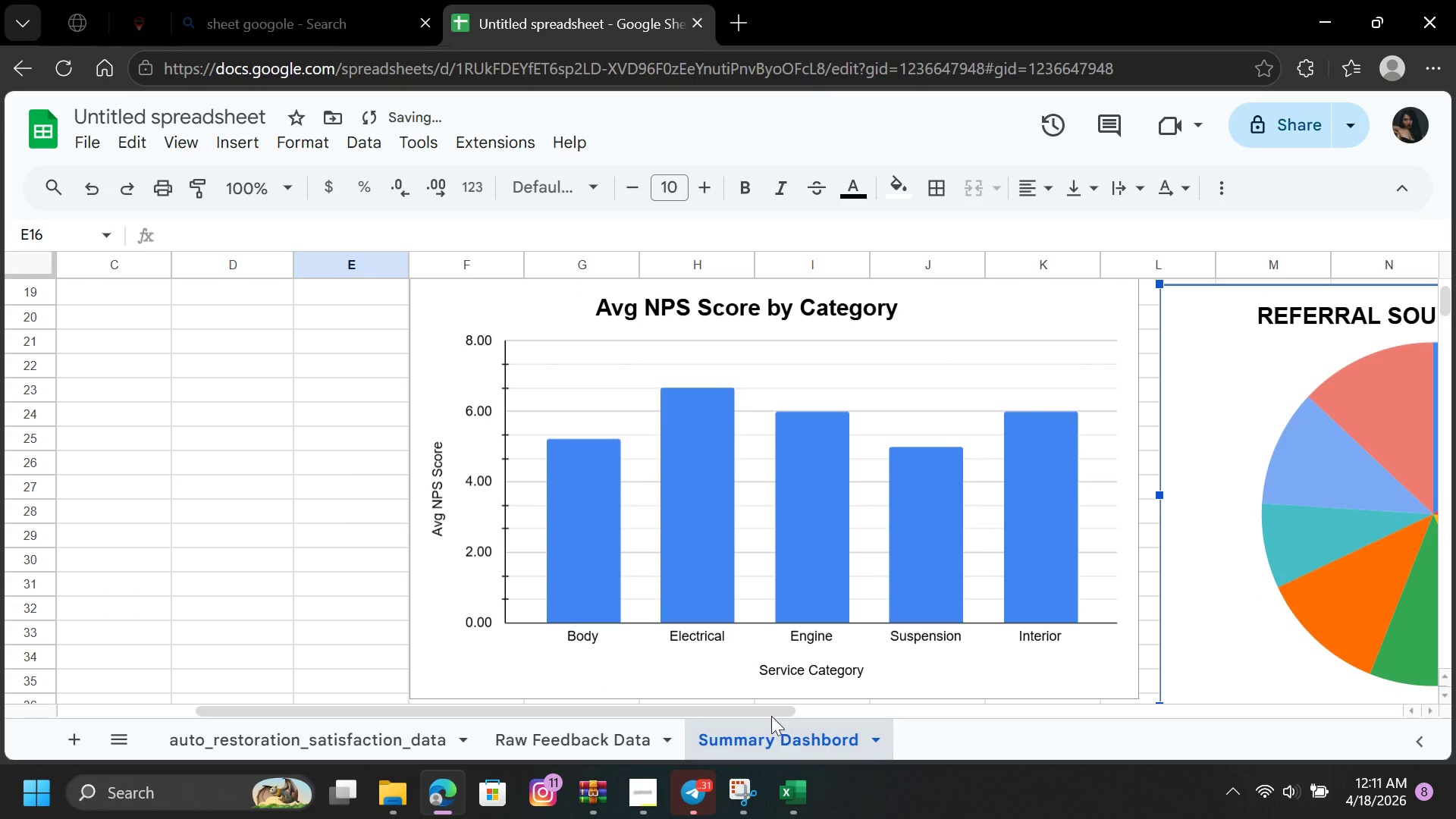 
left_click_drag(start_coordinate=[769, 714], to_coordinate=[1007, 818])
 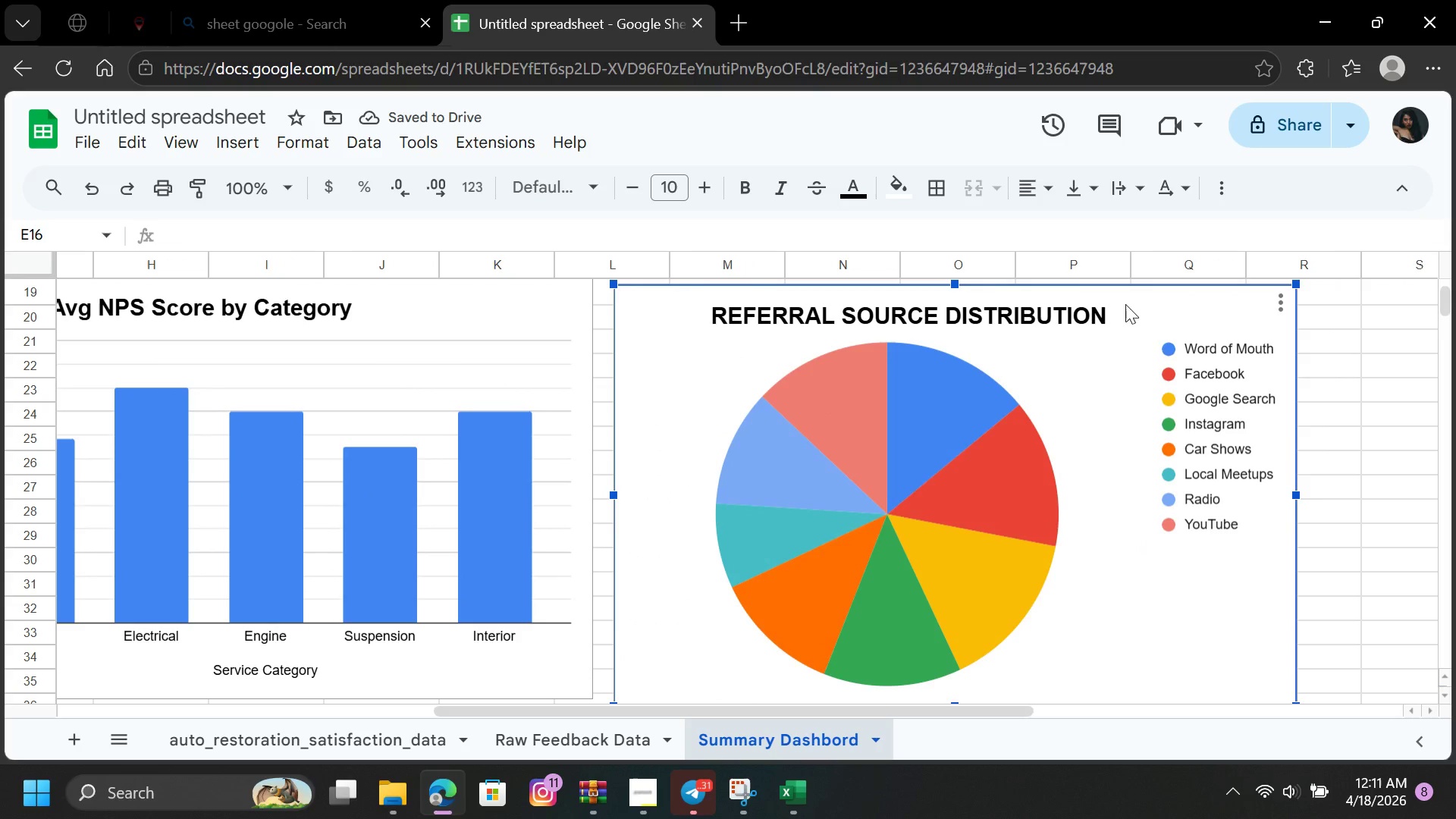 
left_click_drag(start_coordinate=[1131, 300], to_coordinate=[1156, 309])
 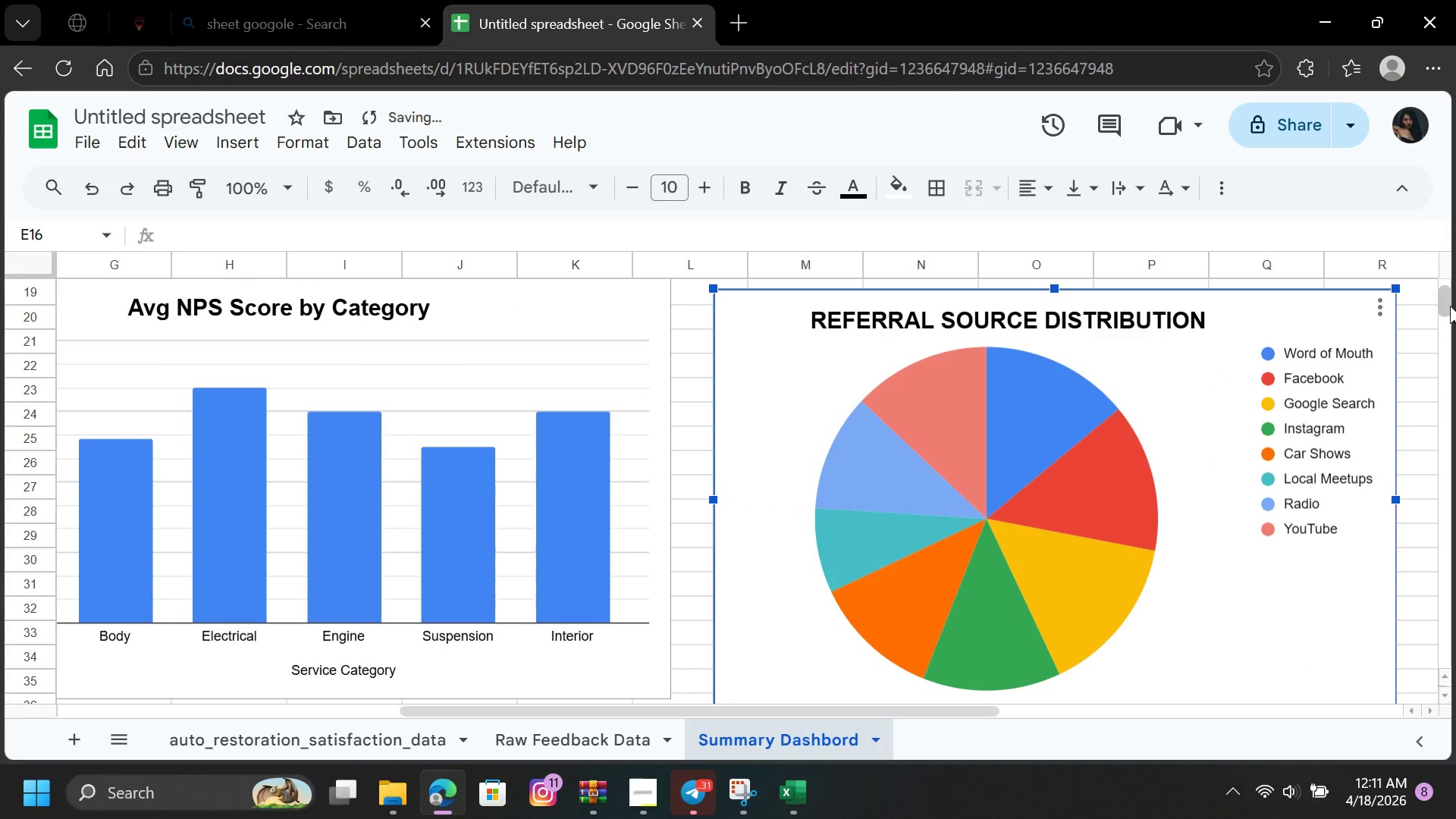 
left_click_drag(start_coordinate=[1450, 303], to_coordinate=[1454, 262])
 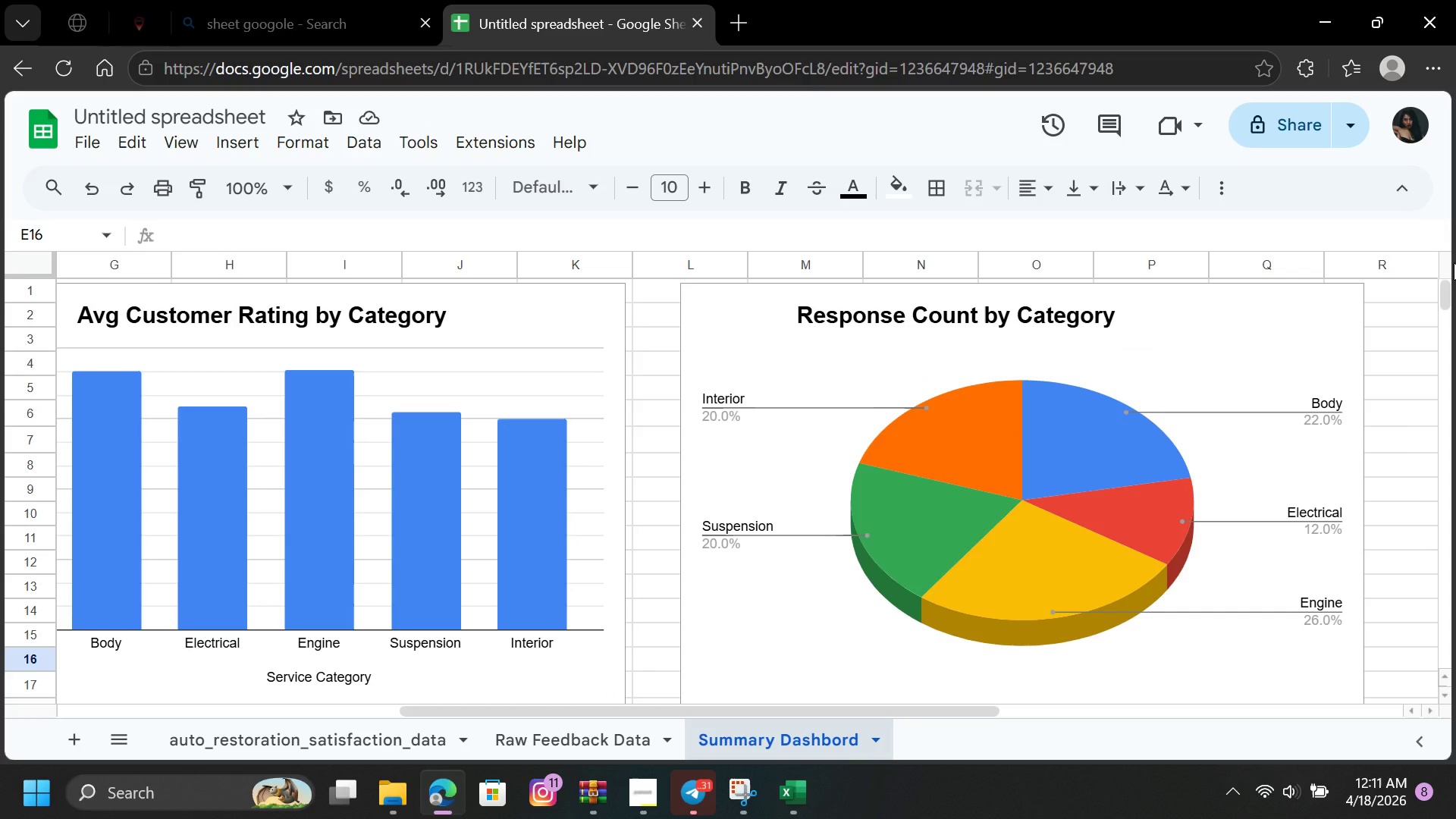 
wait(12.86)
 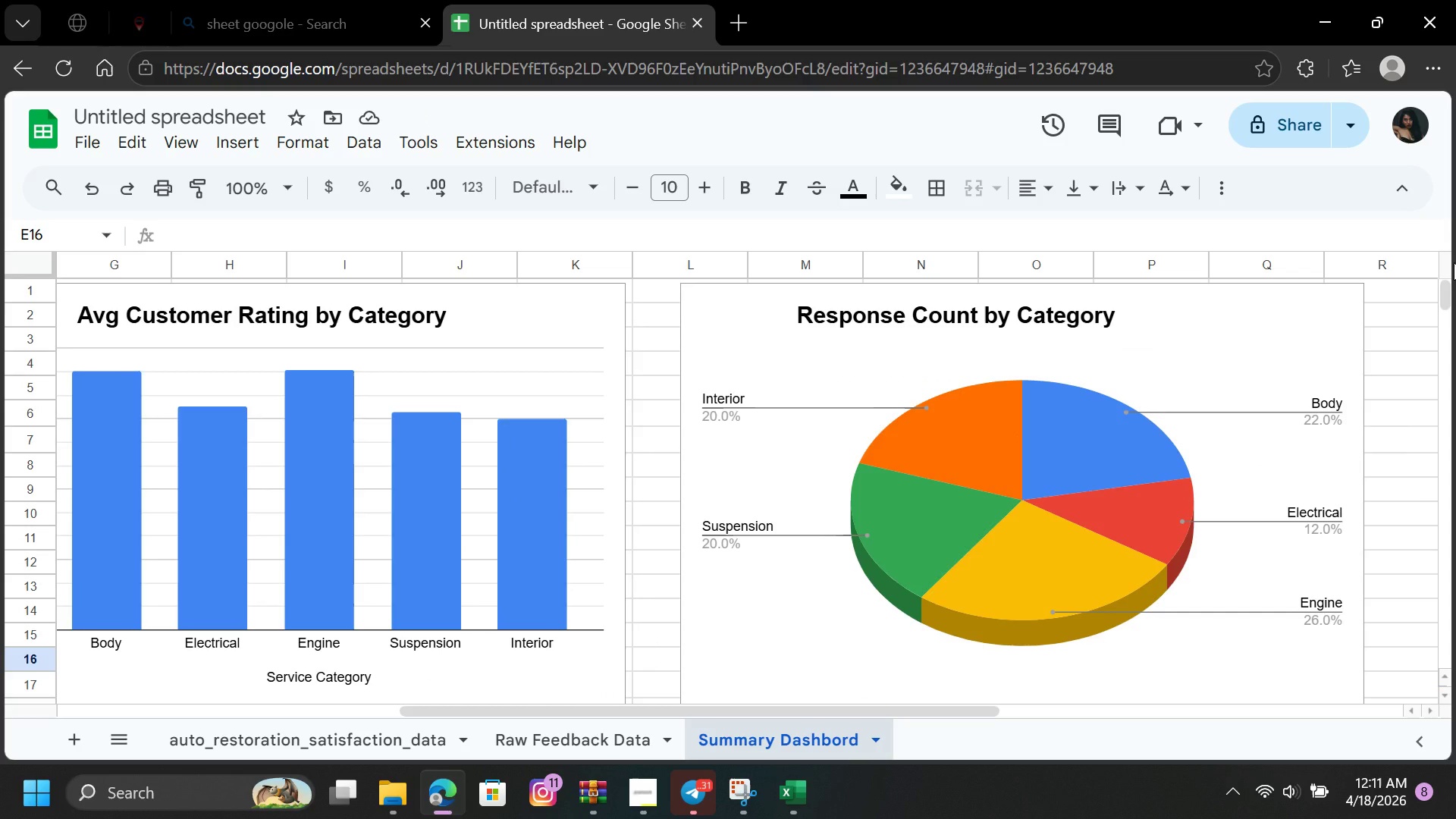 
left_click_drag(start_coordinate=[268, 117], to_coordinate=[63, 111])
 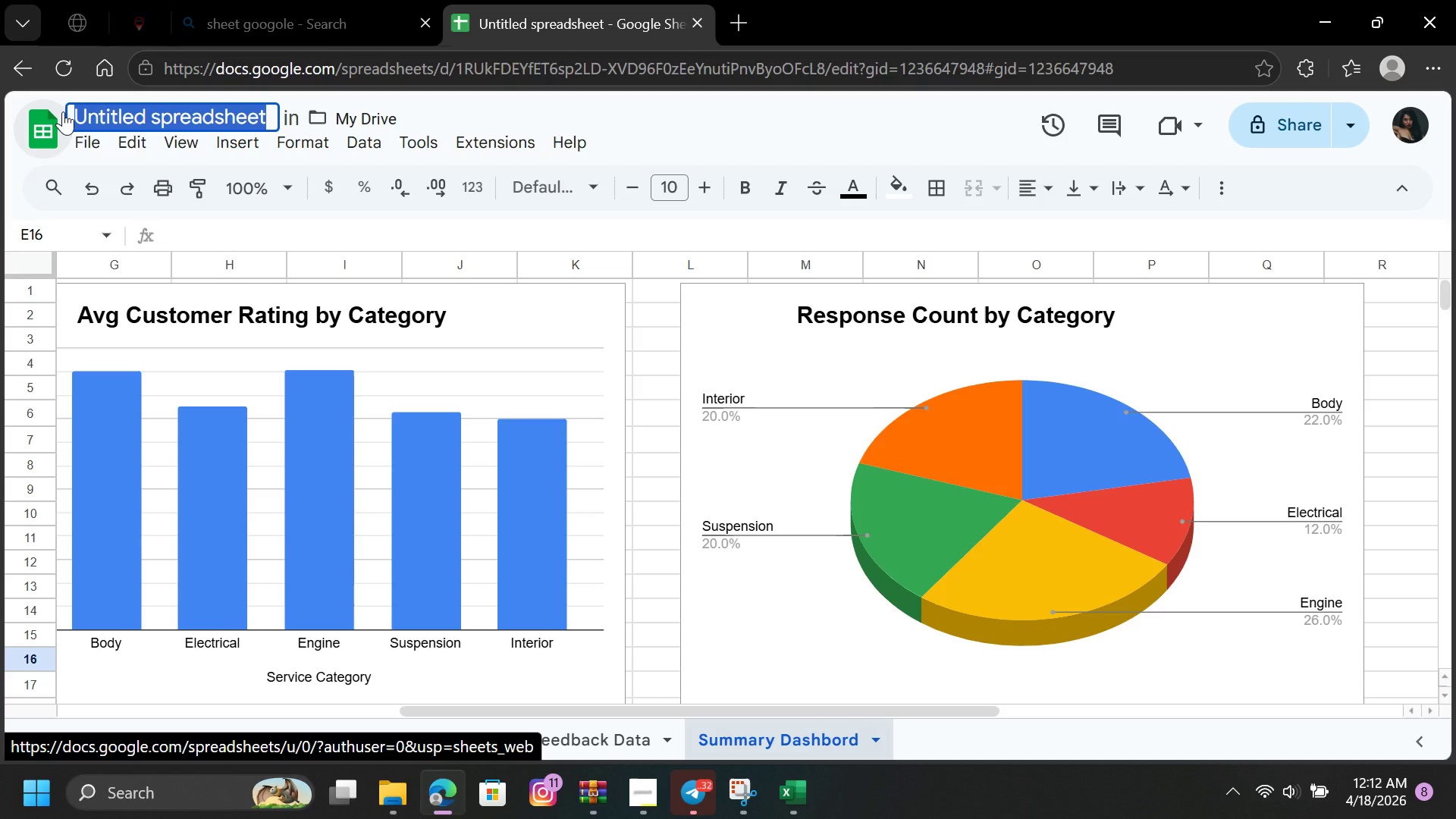 
wait(25.72)
 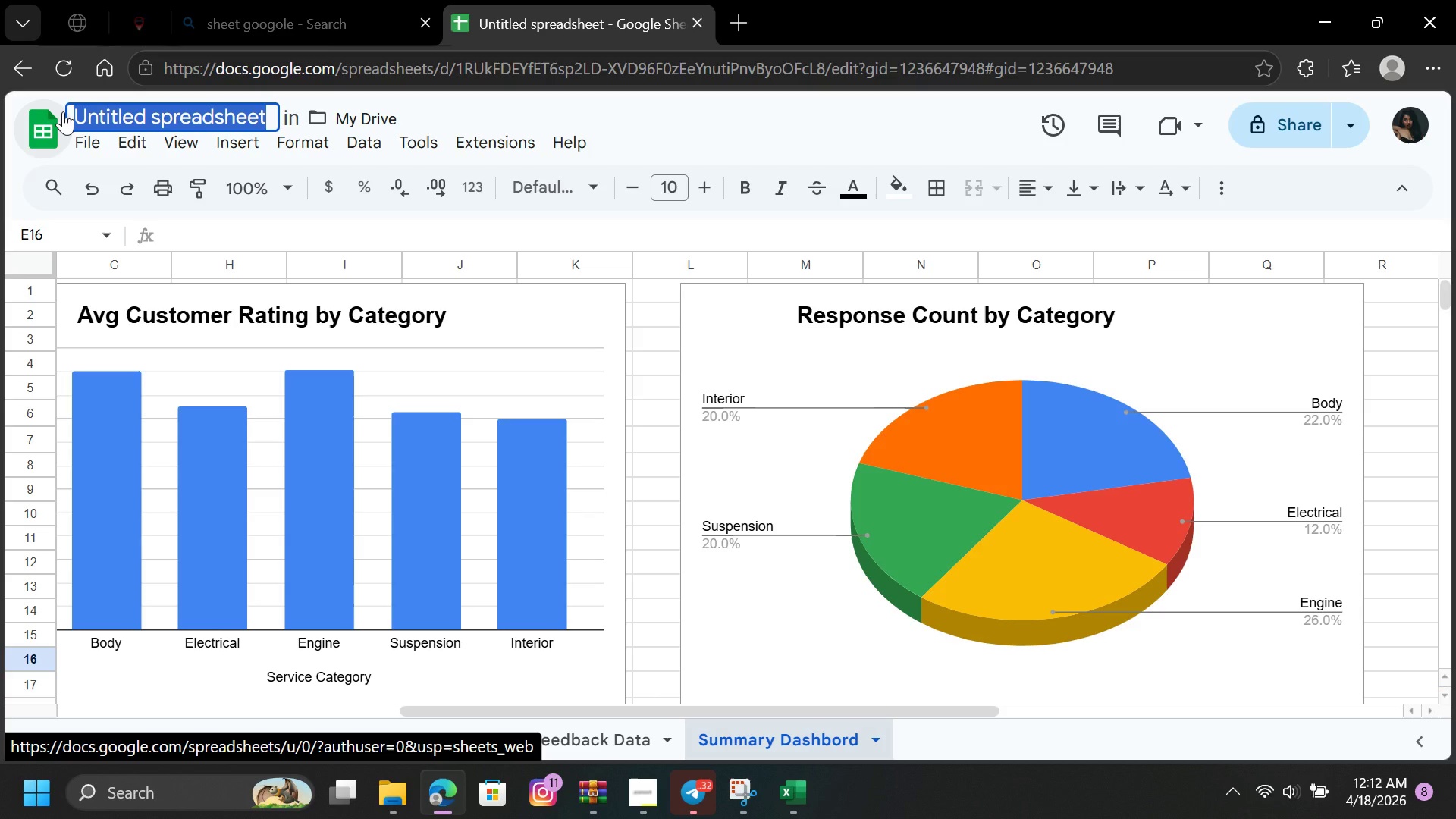 
left_click_drag(start_coordinate=[463, 712], to_coordinate=[64, 754])
 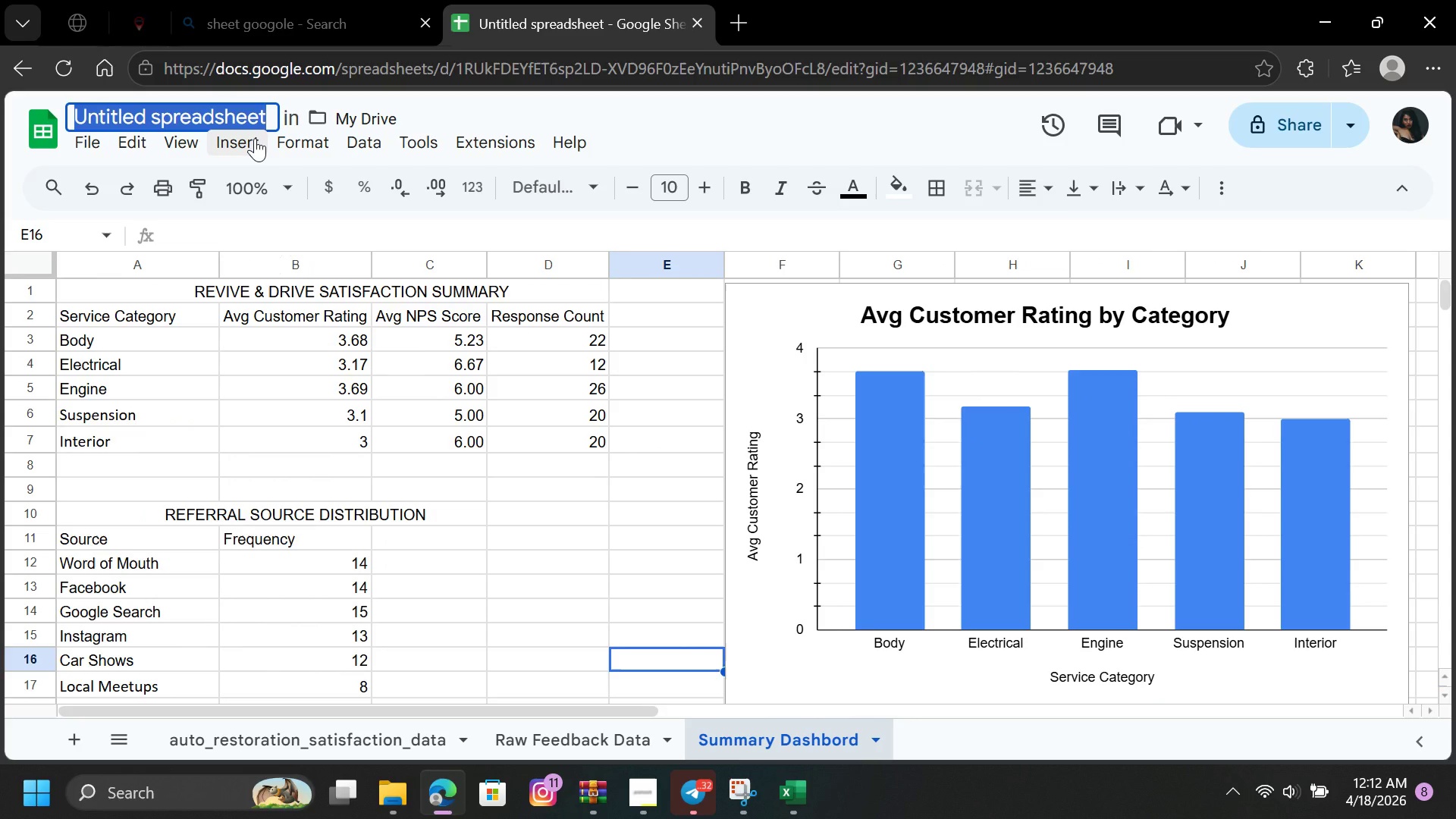 
type(E)
key(Backspace)
type(Revive)
 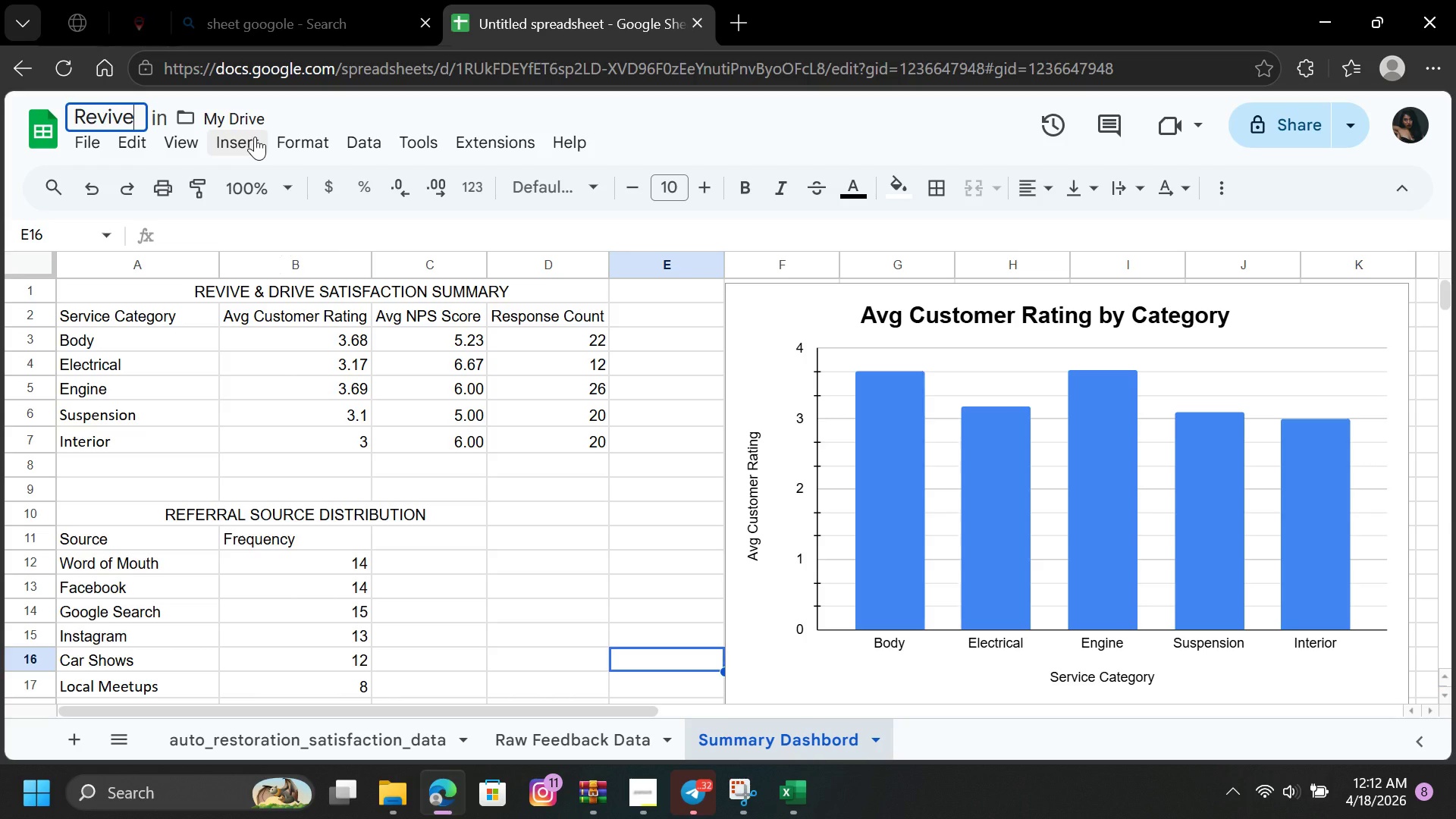 
wait(5.22)
 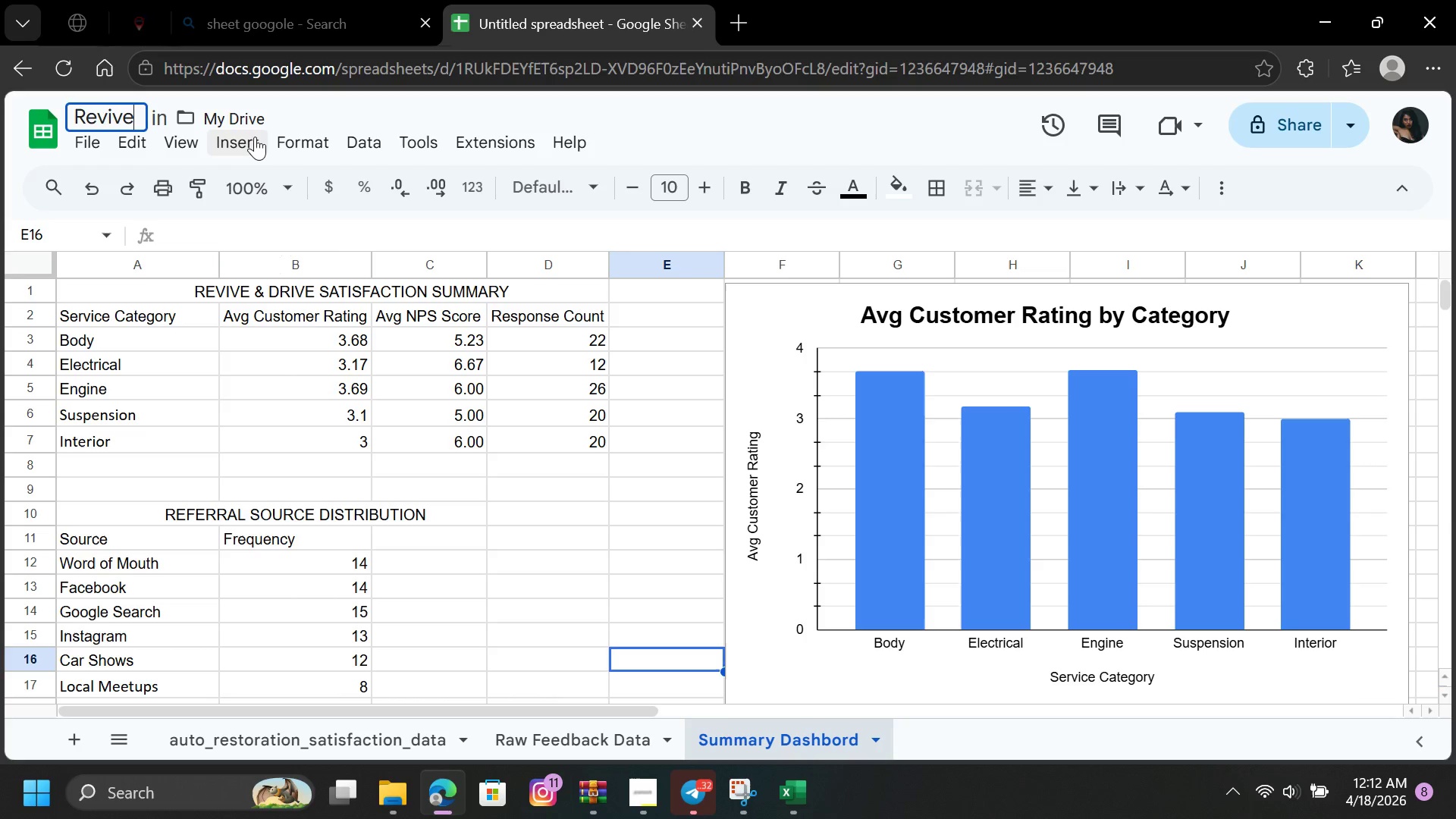 
type(_Drive_)
 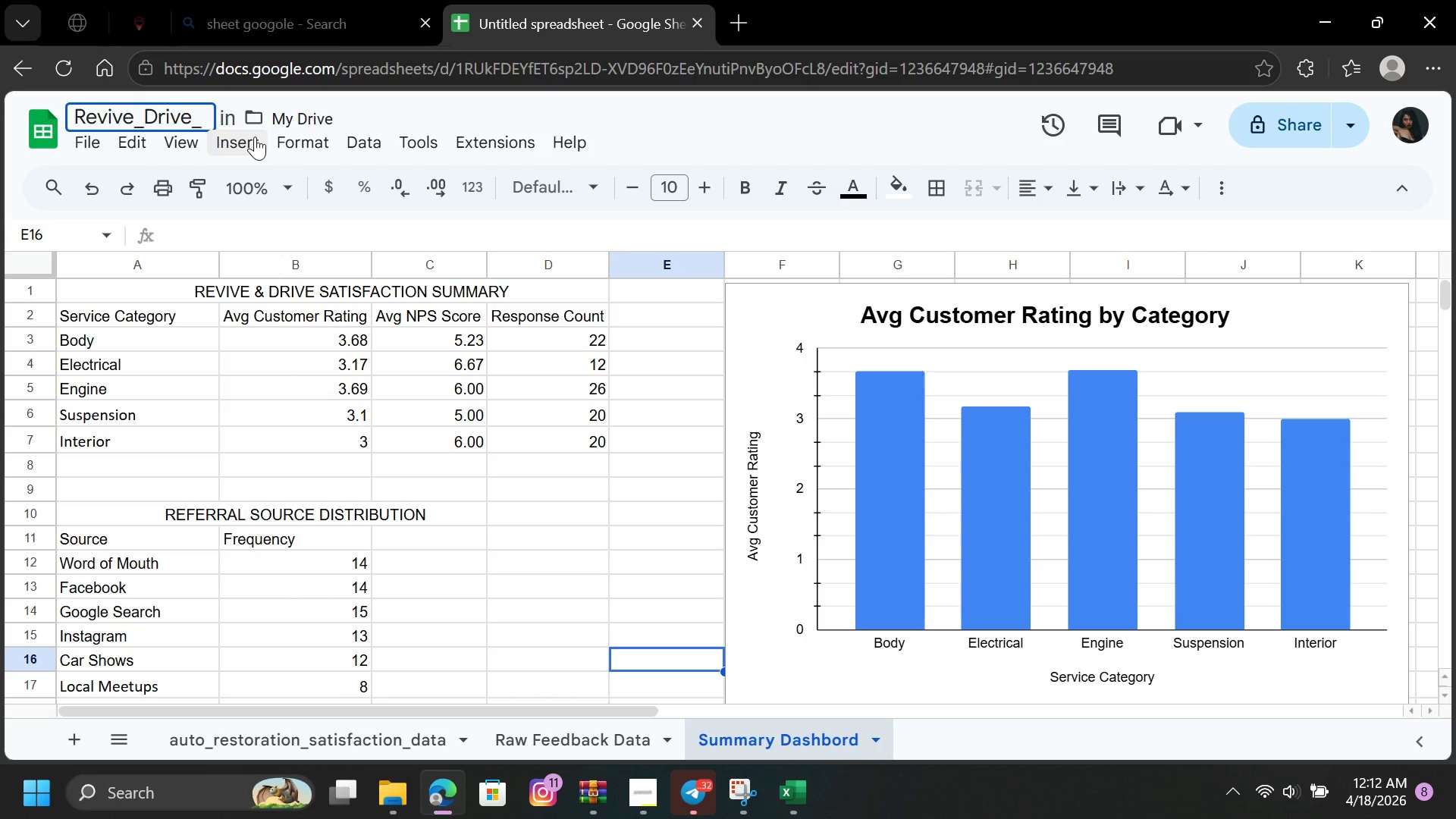 
wait(8.16)
 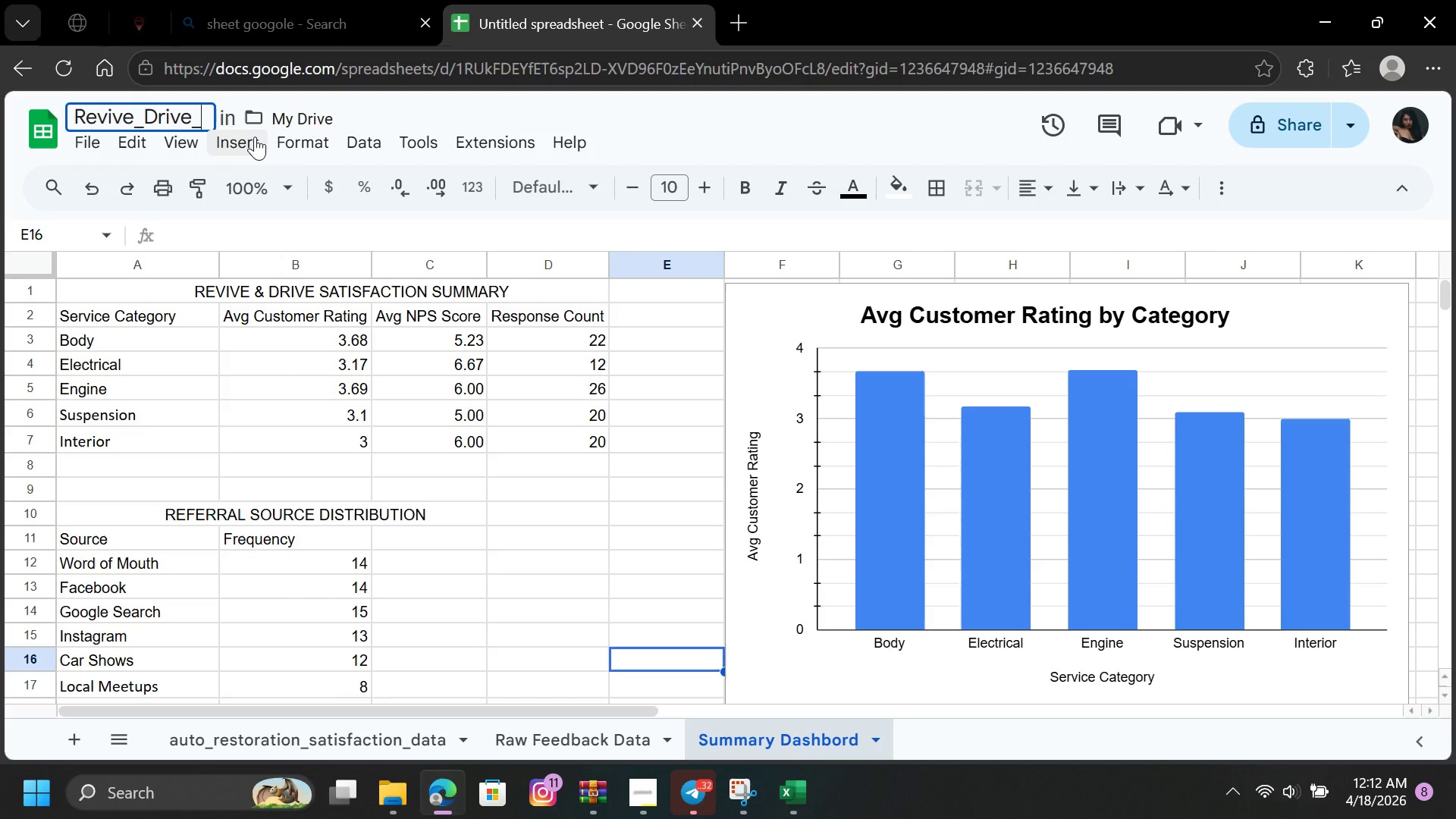 
type(Satis)
 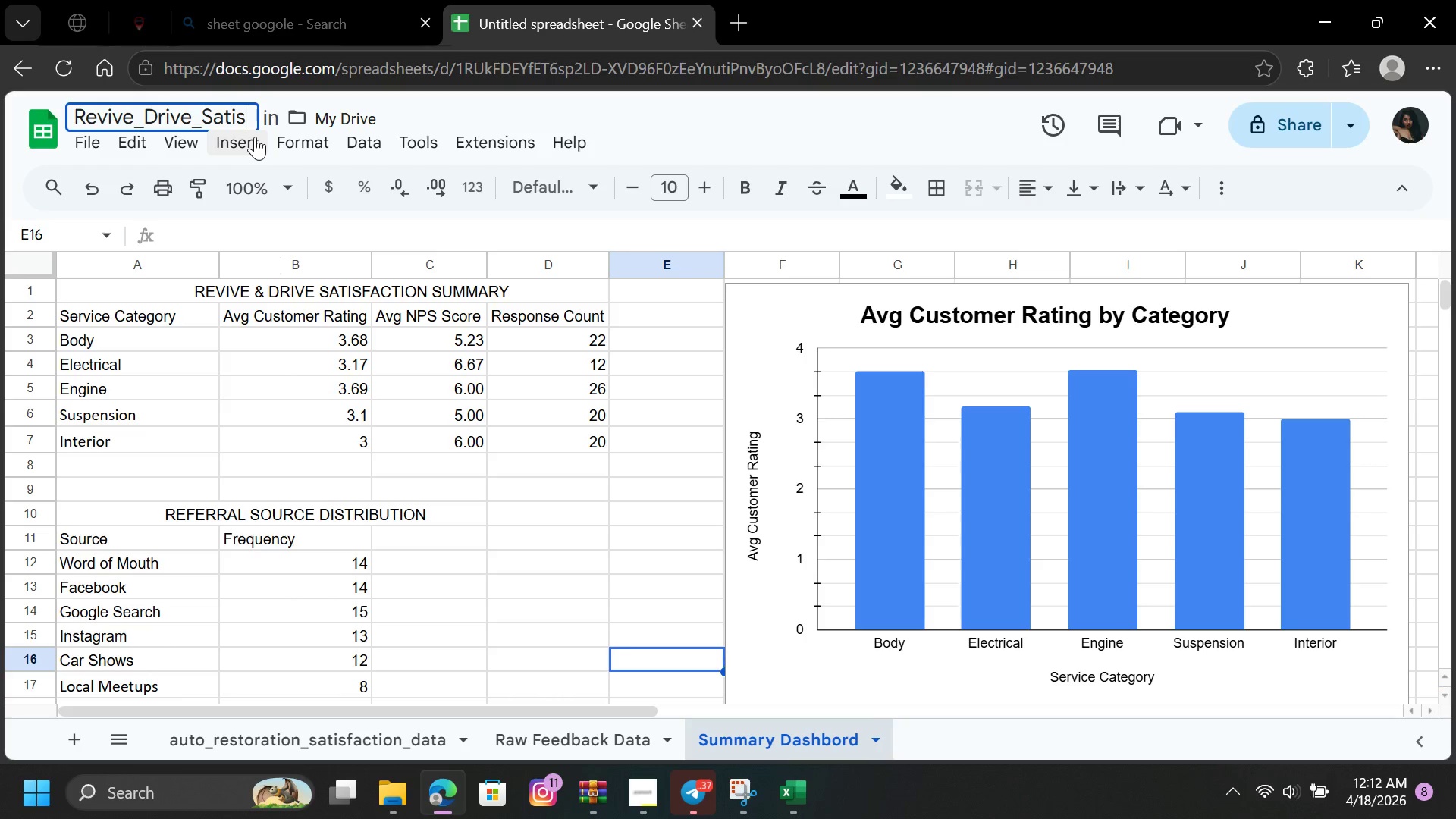 
type(fac)
 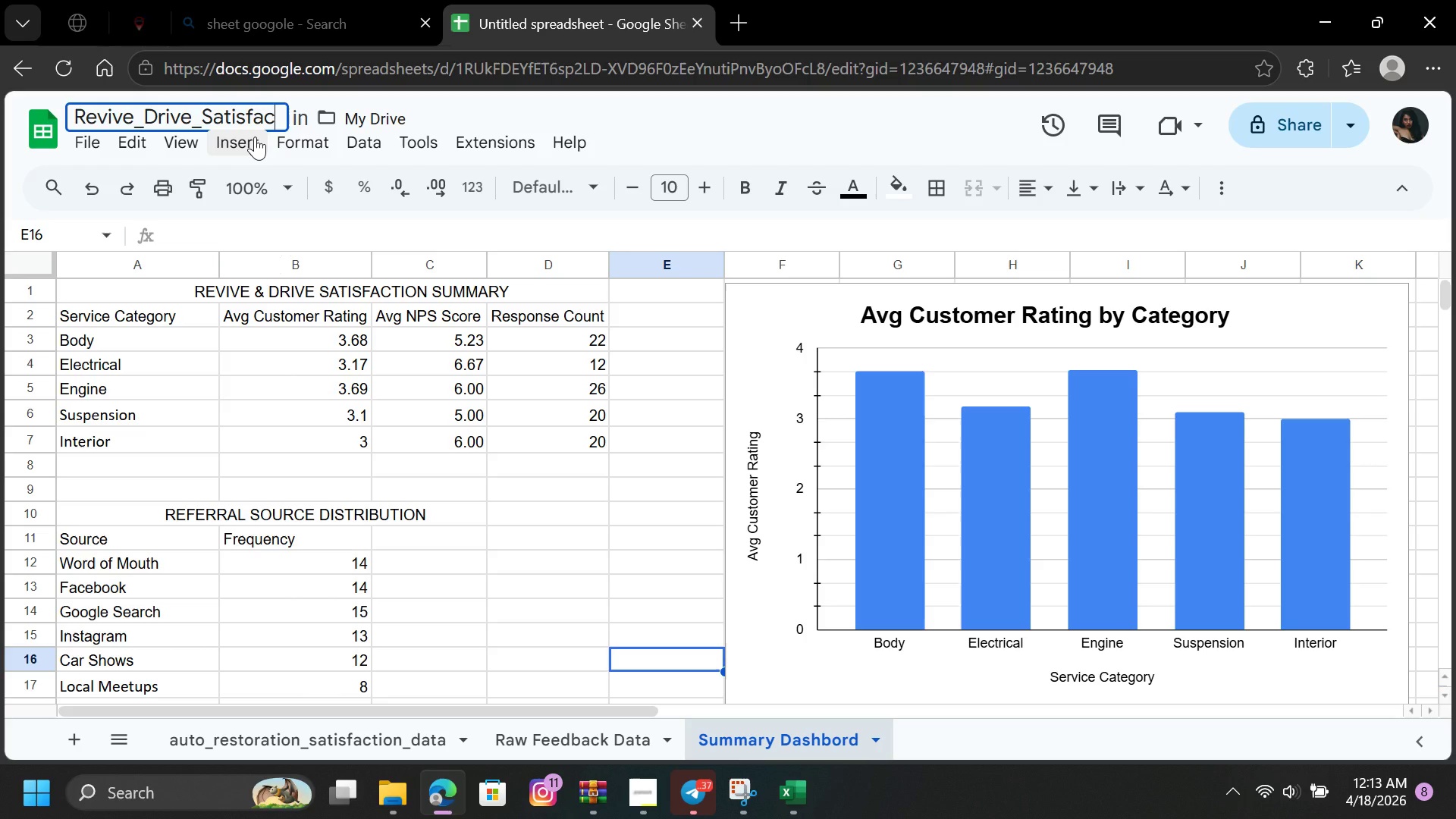 
type(tion)
 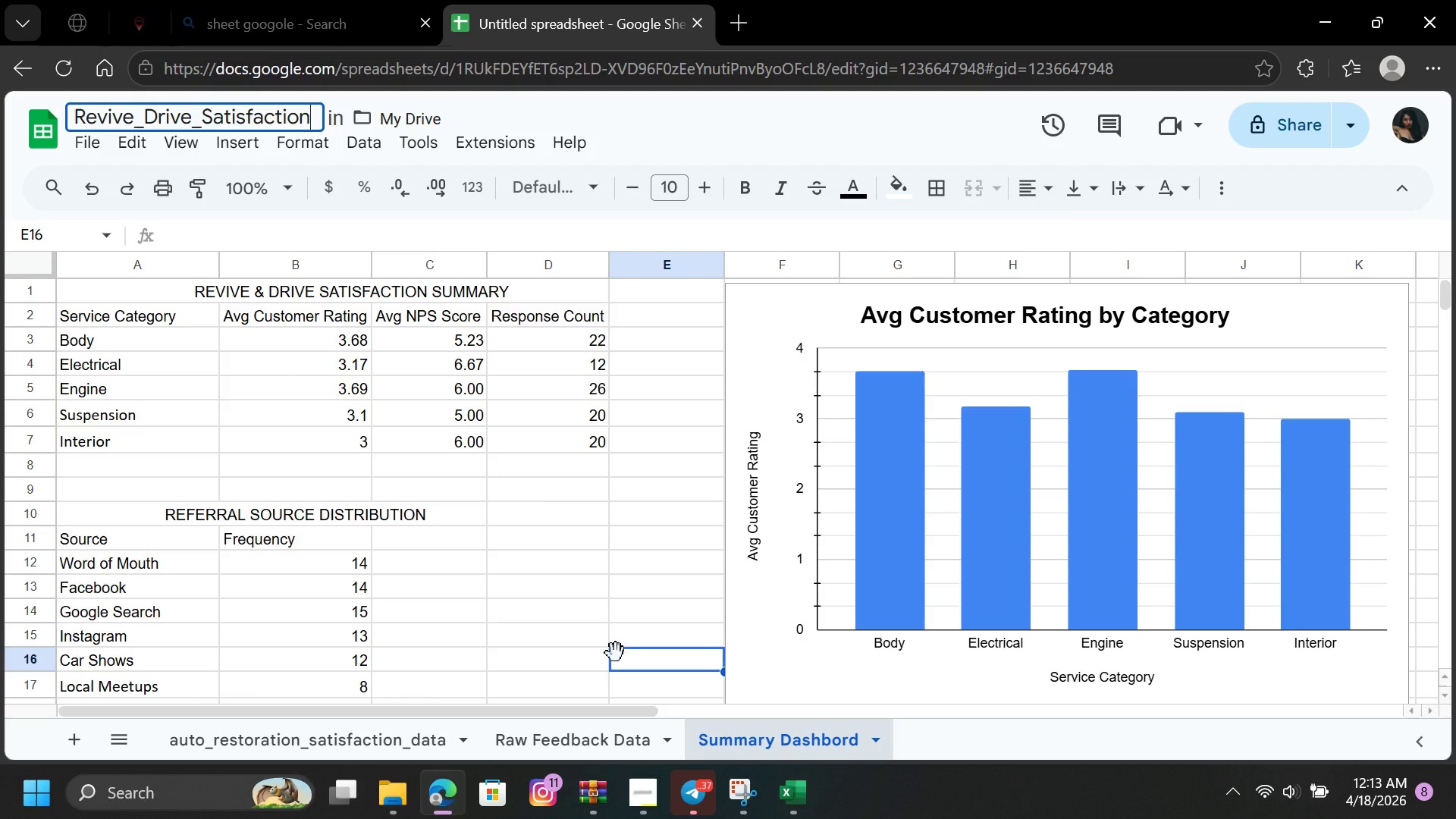 
mouse_move([701, 757])
 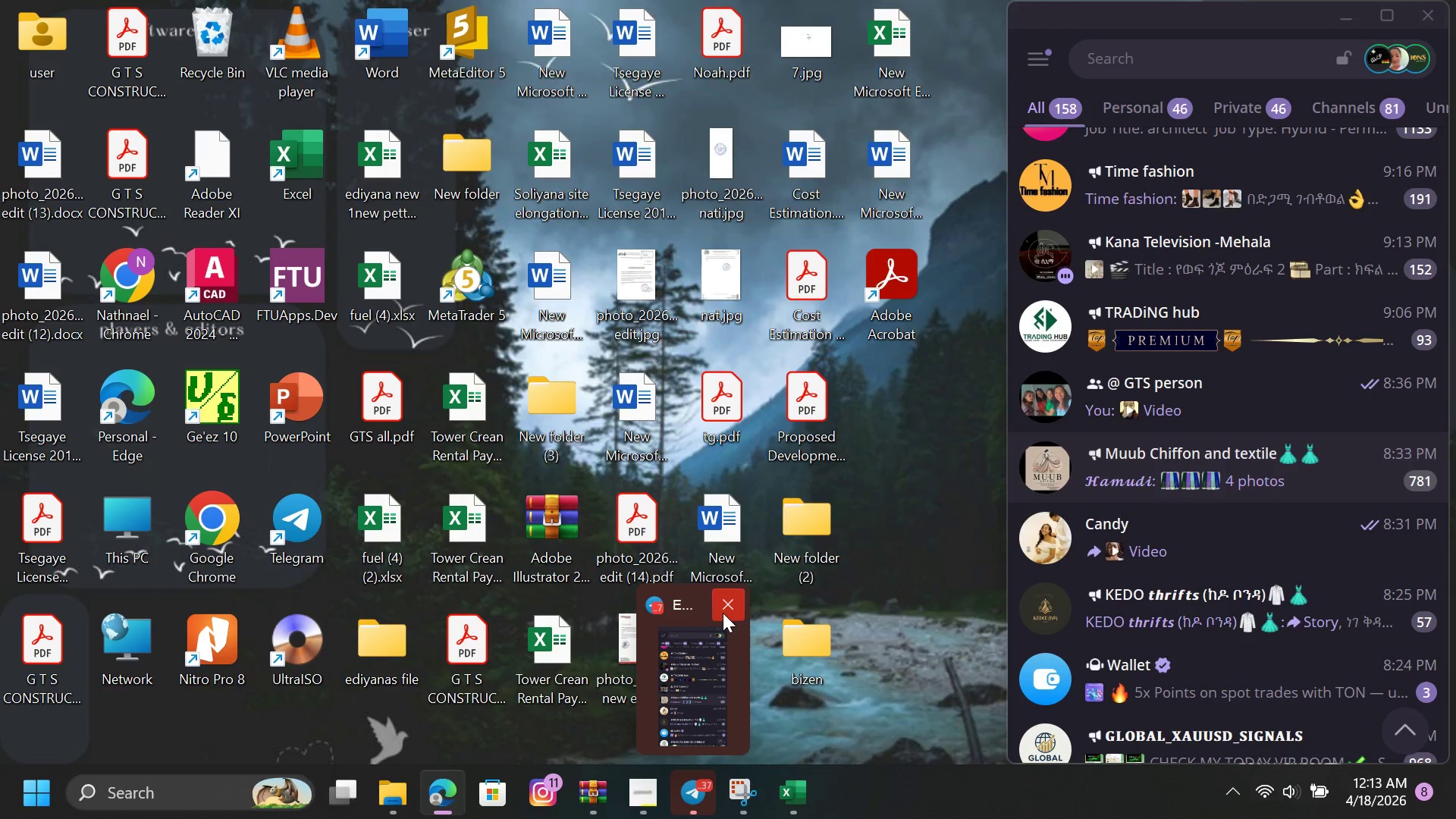 
left_click([723, 613])
 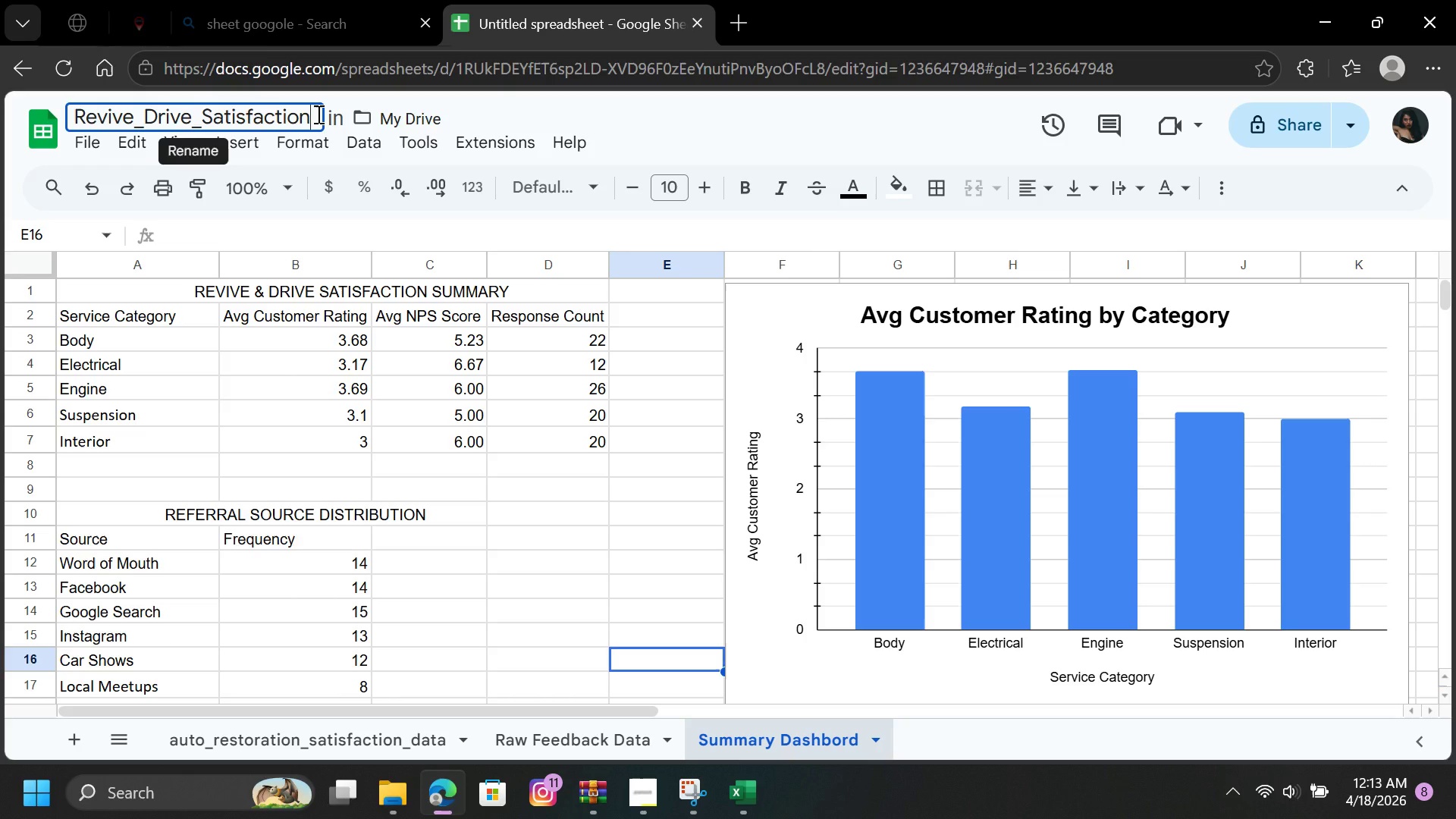 
wait(16.8)
 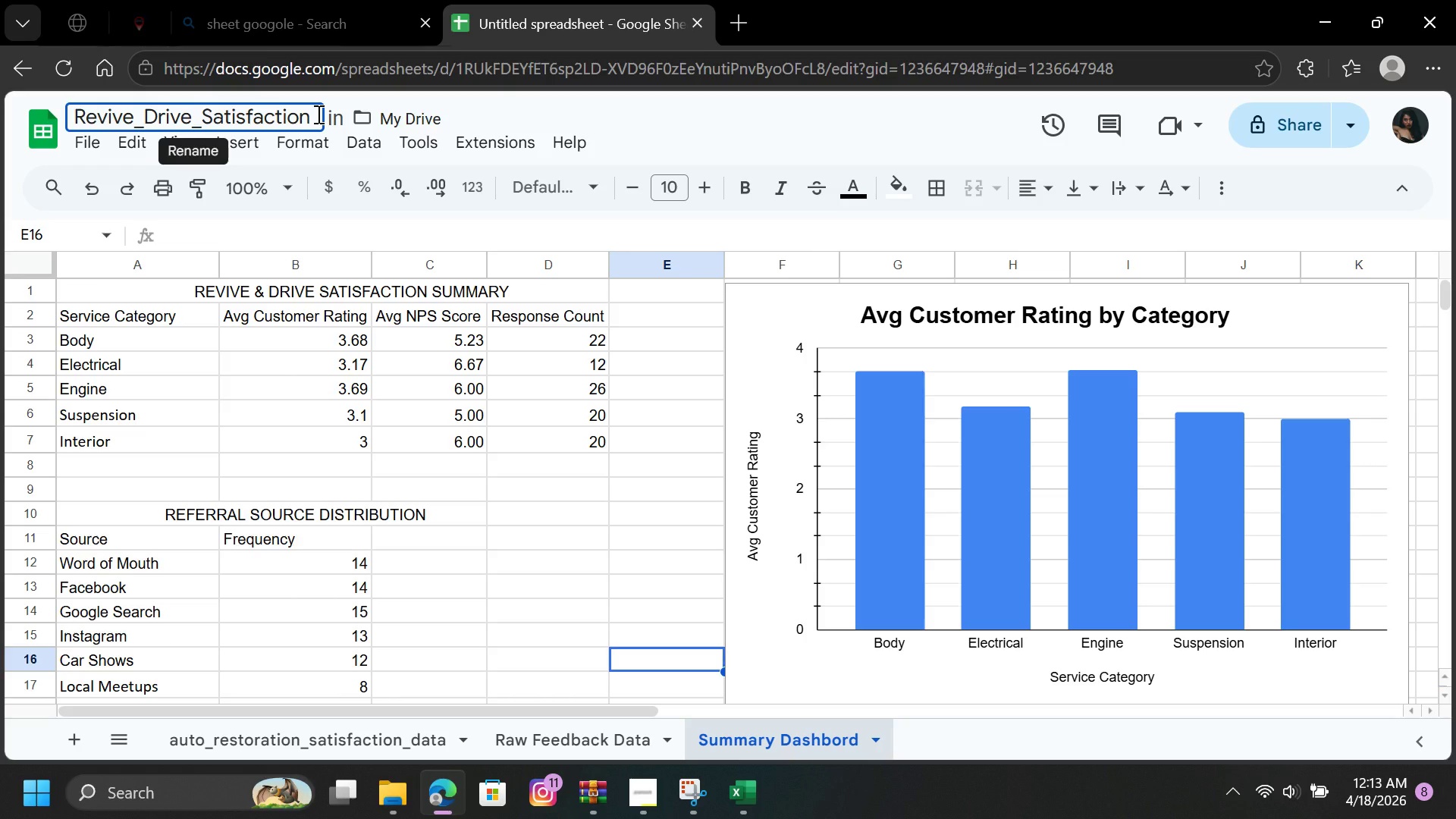 
type(_Analy)
 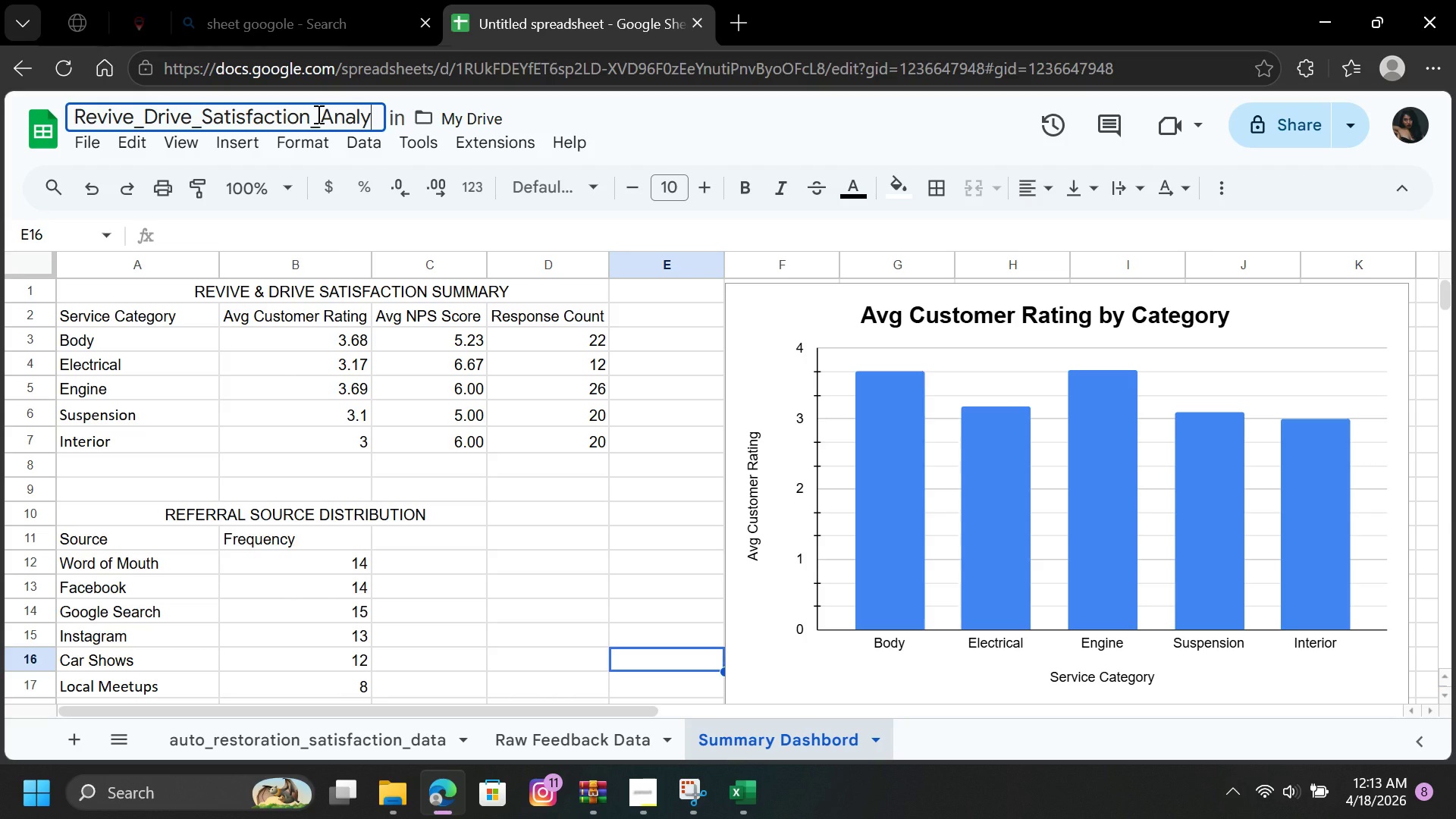 
wait(17.89)
 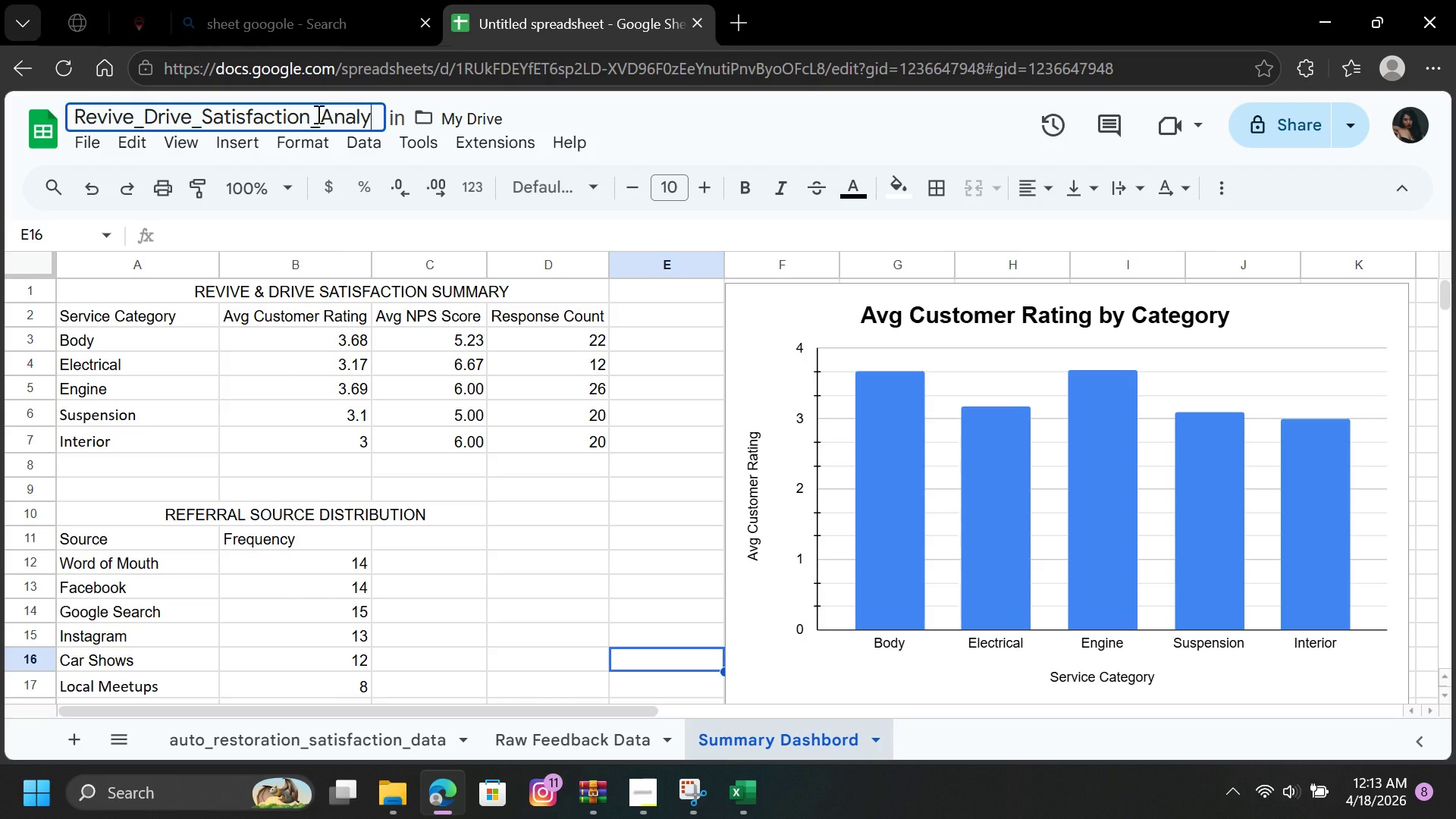 
type(sis)
 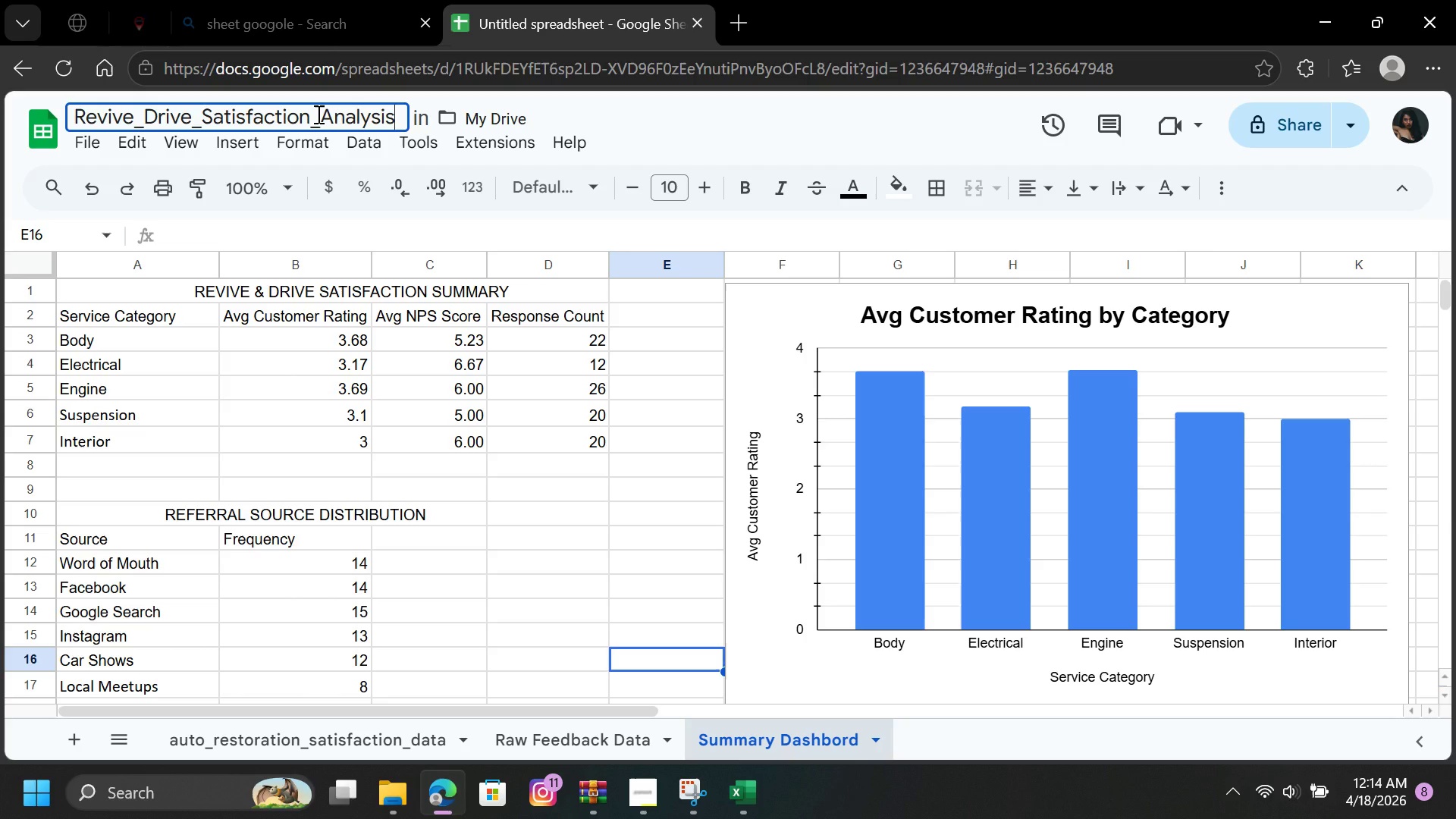 
key(Enter)
 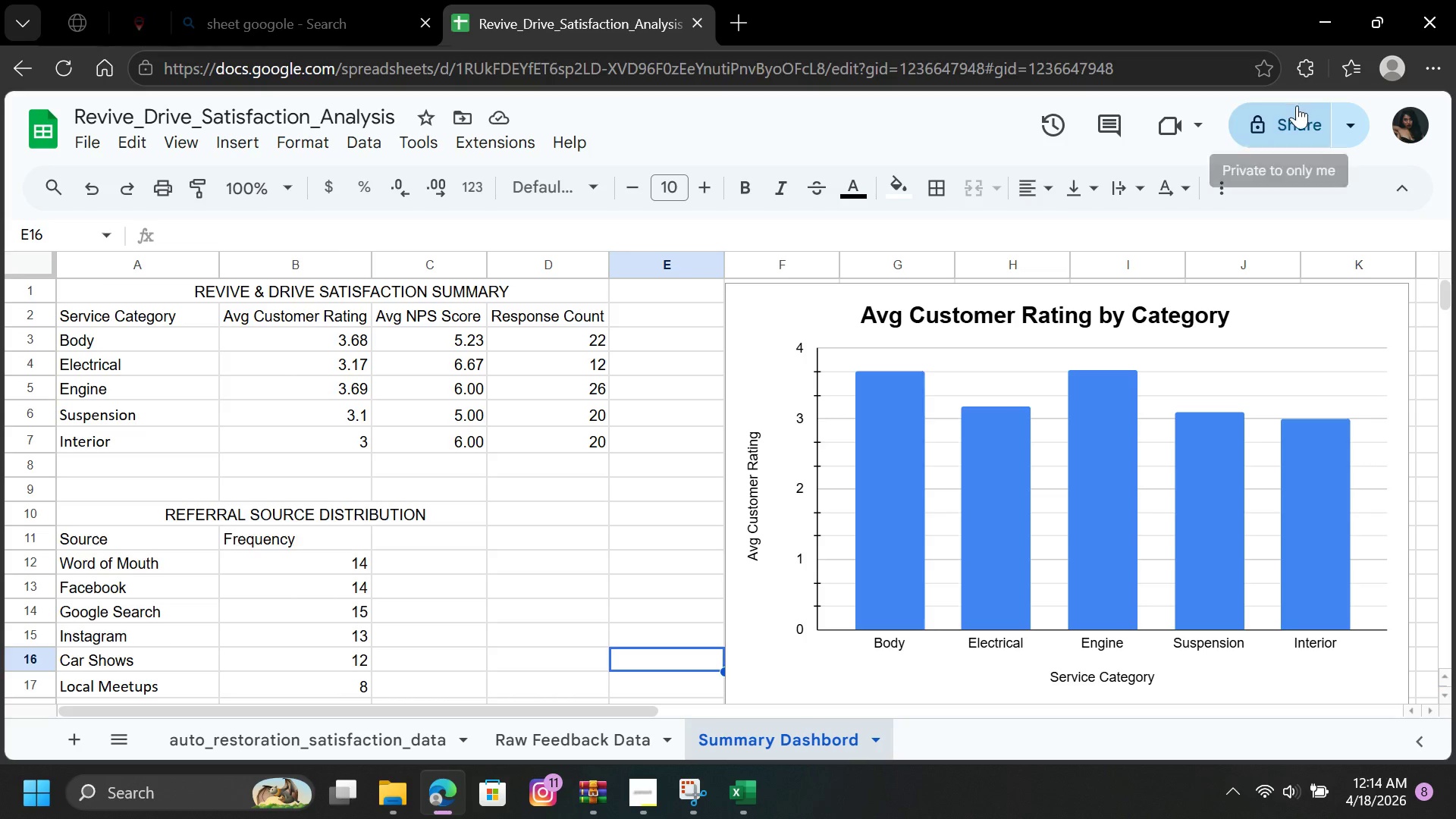 
left_click([1290, 117])
 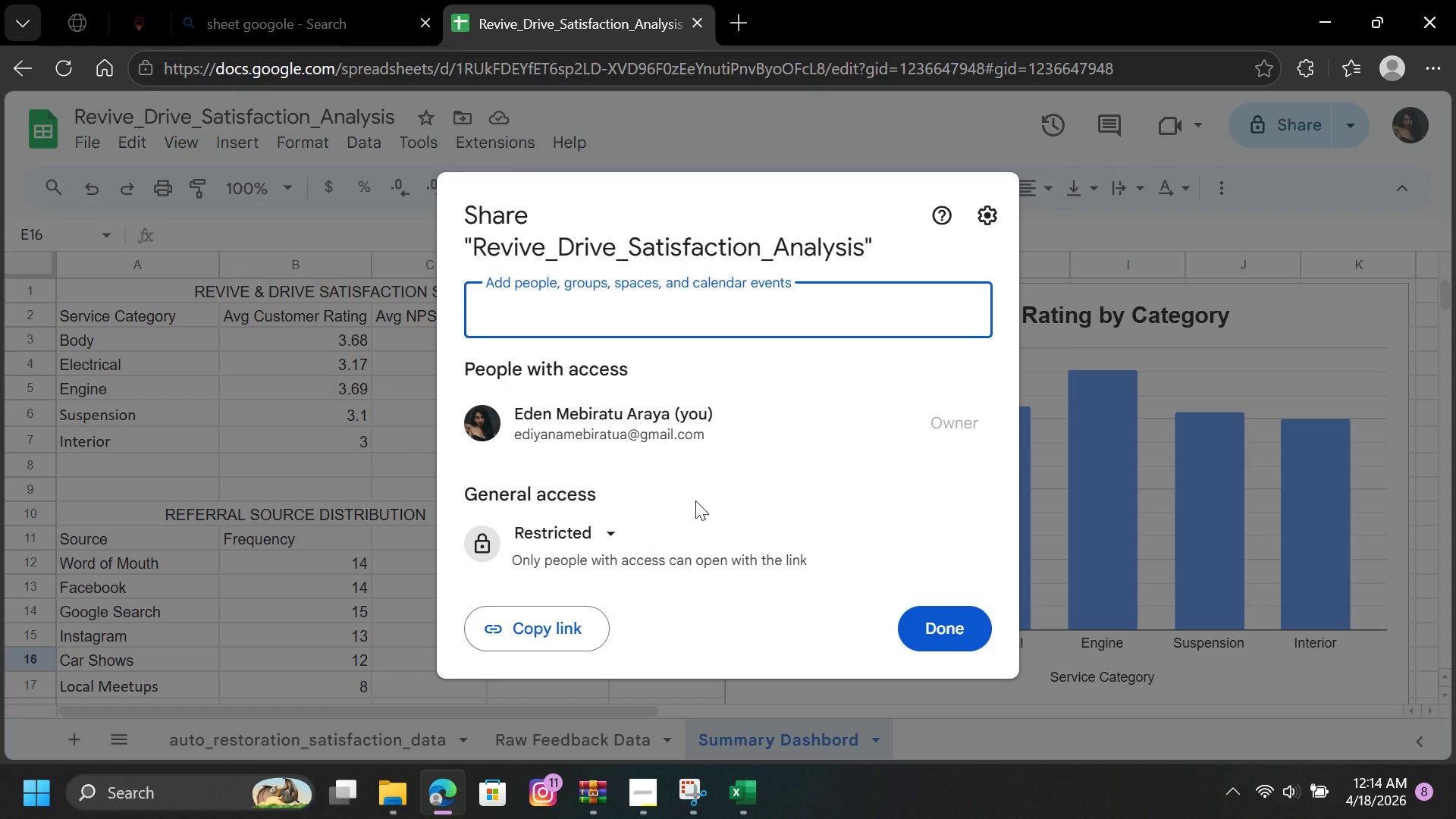 
left_click([564, 559])
 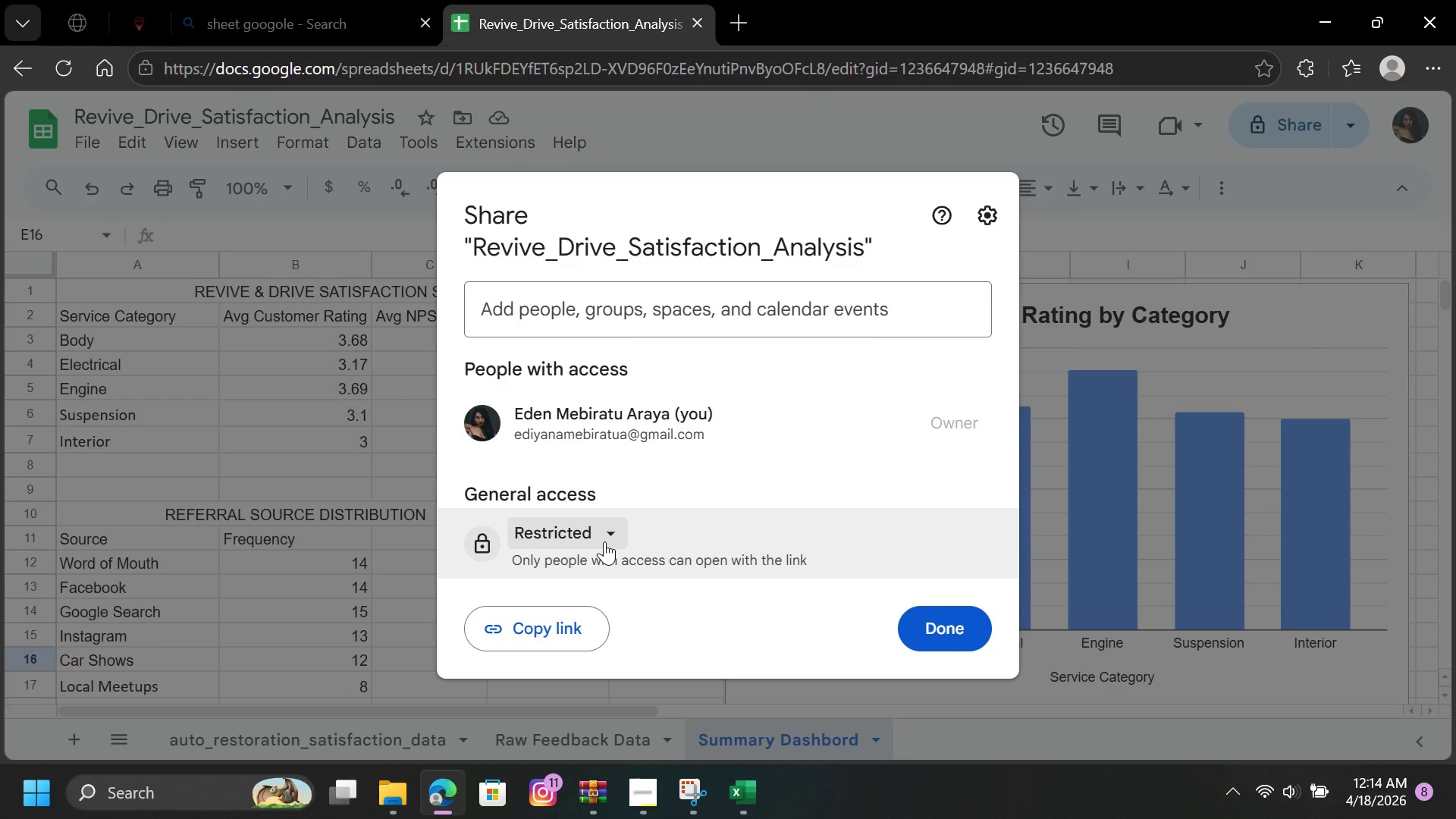 
left_click([604, 541])
 